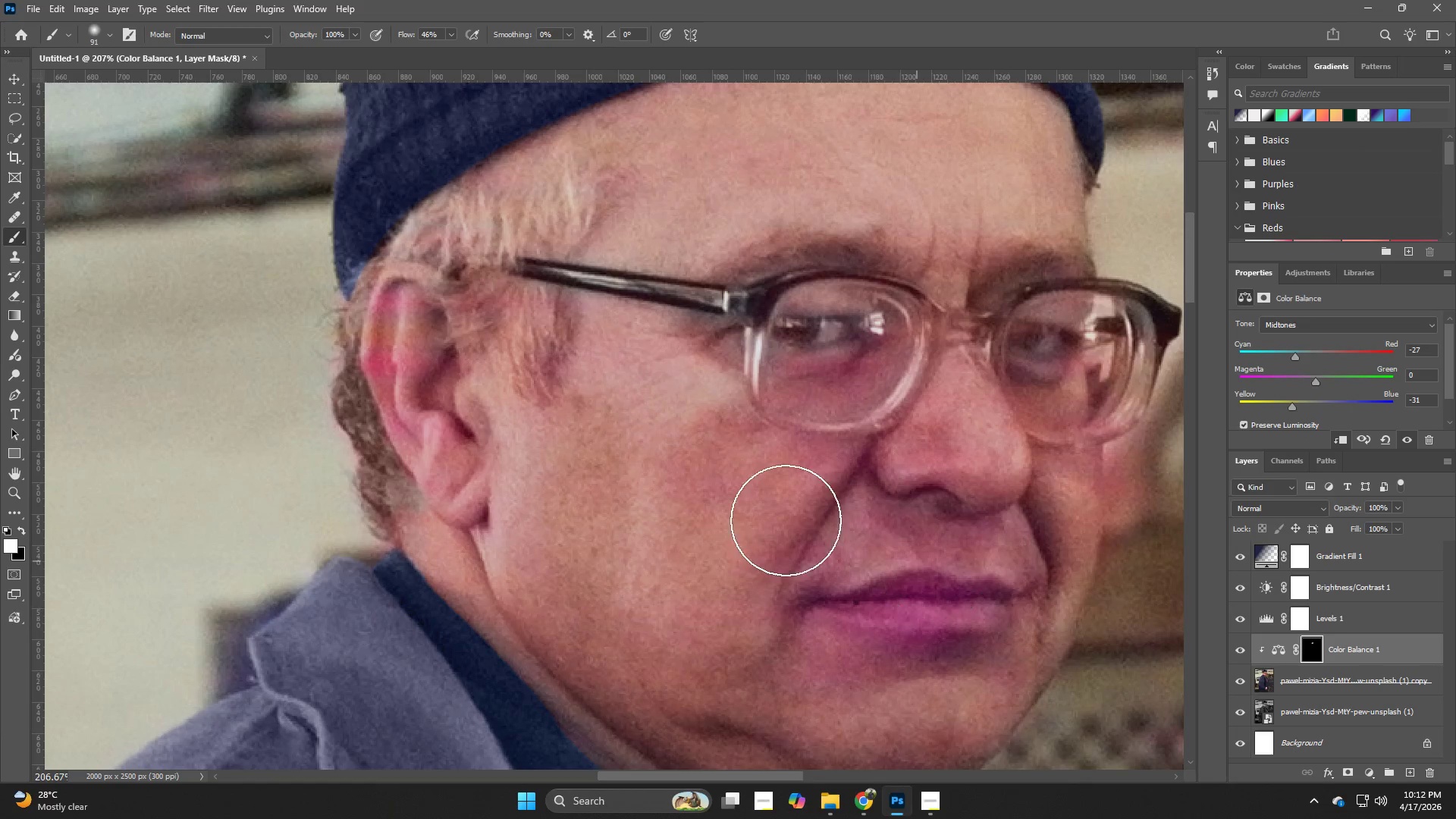 
hold_key(key=Z, duration=0.38)
 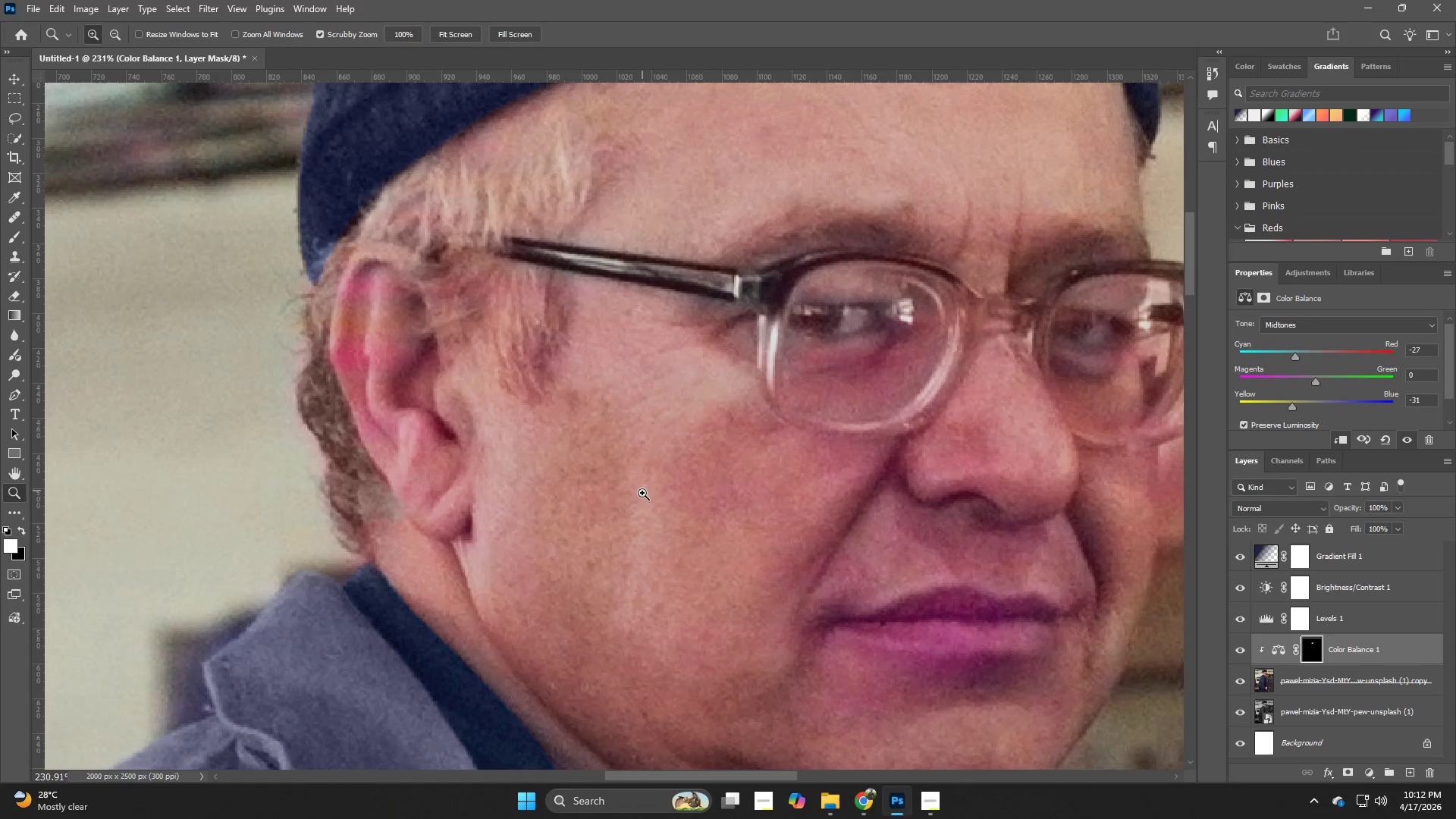 
left_click_drag(start_coordinate=[628, 434], to_coordinate=[644, 441])
 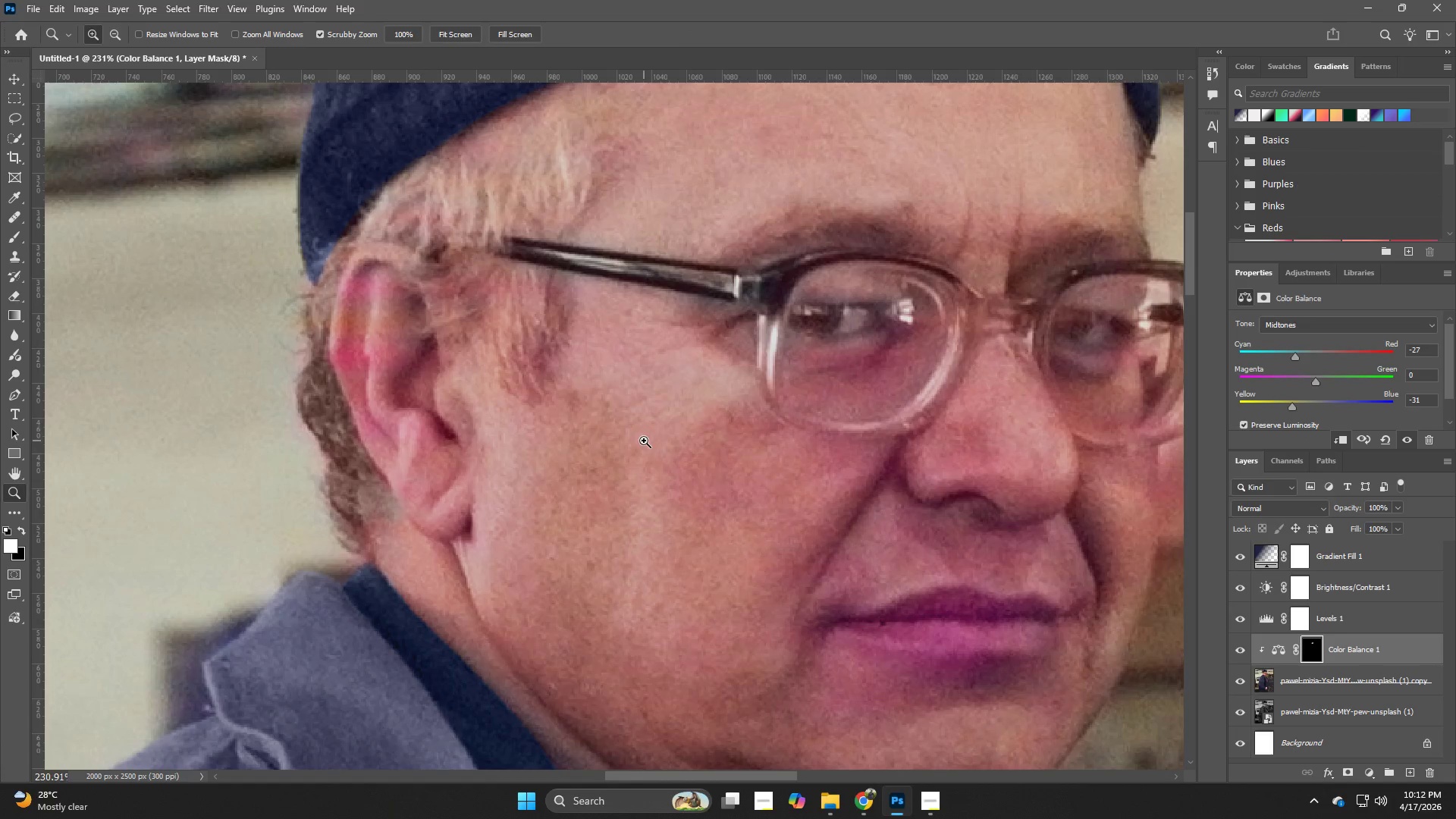 
type(bx)
 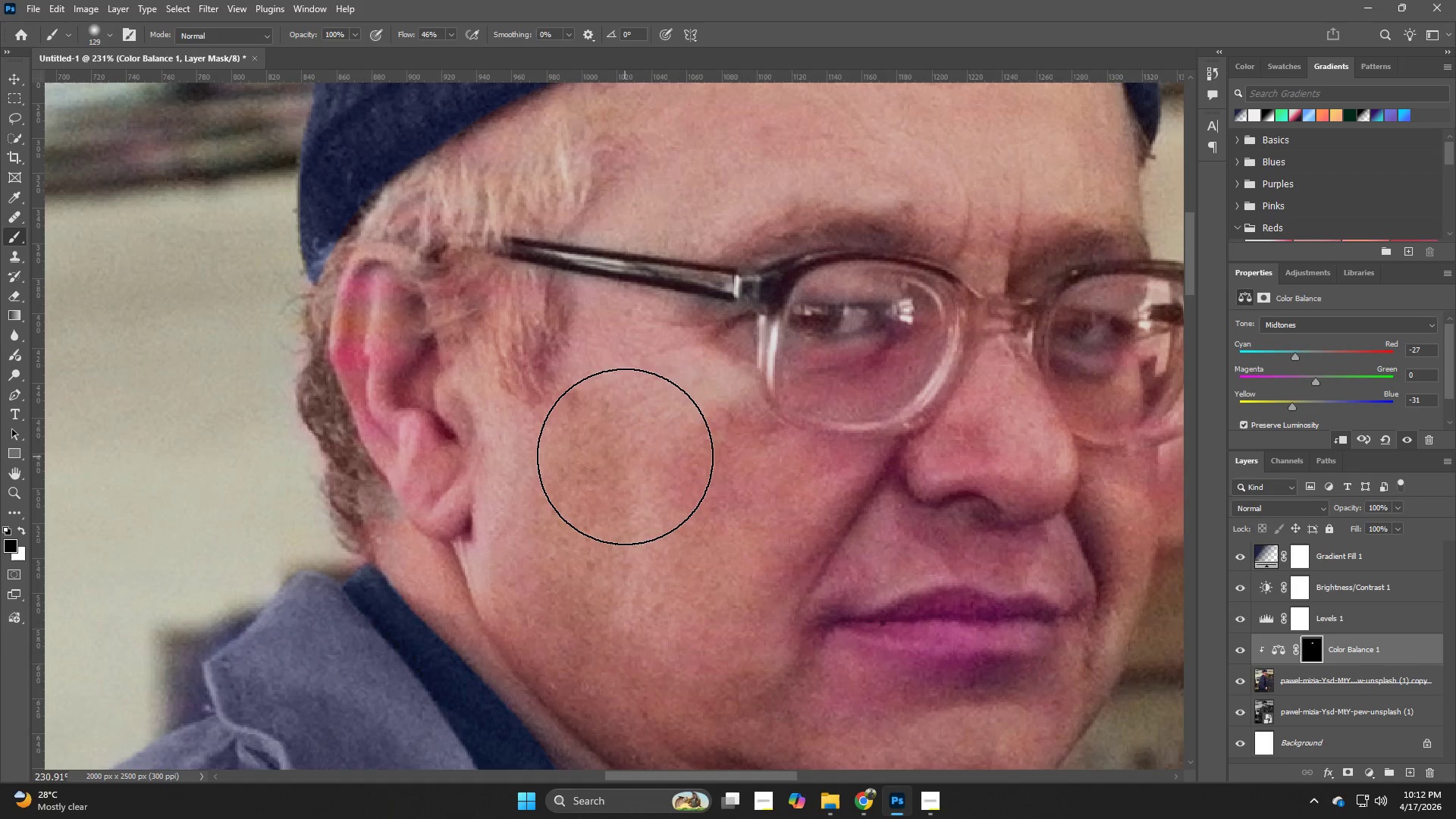 
hold_key(key=AltLeft, duration=0.45)
 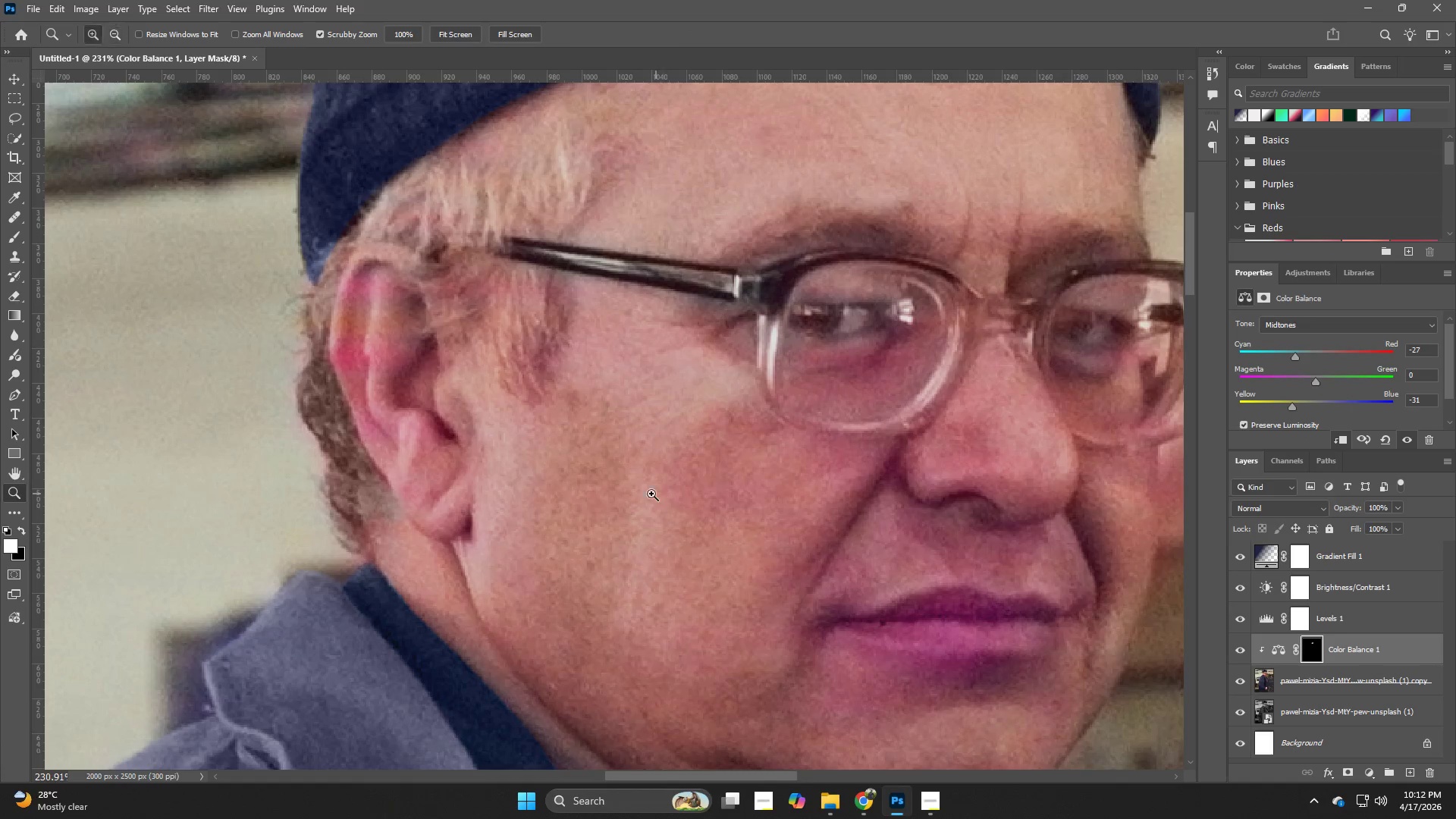 
hold_key(key=AltLeft, duration=0.61)
 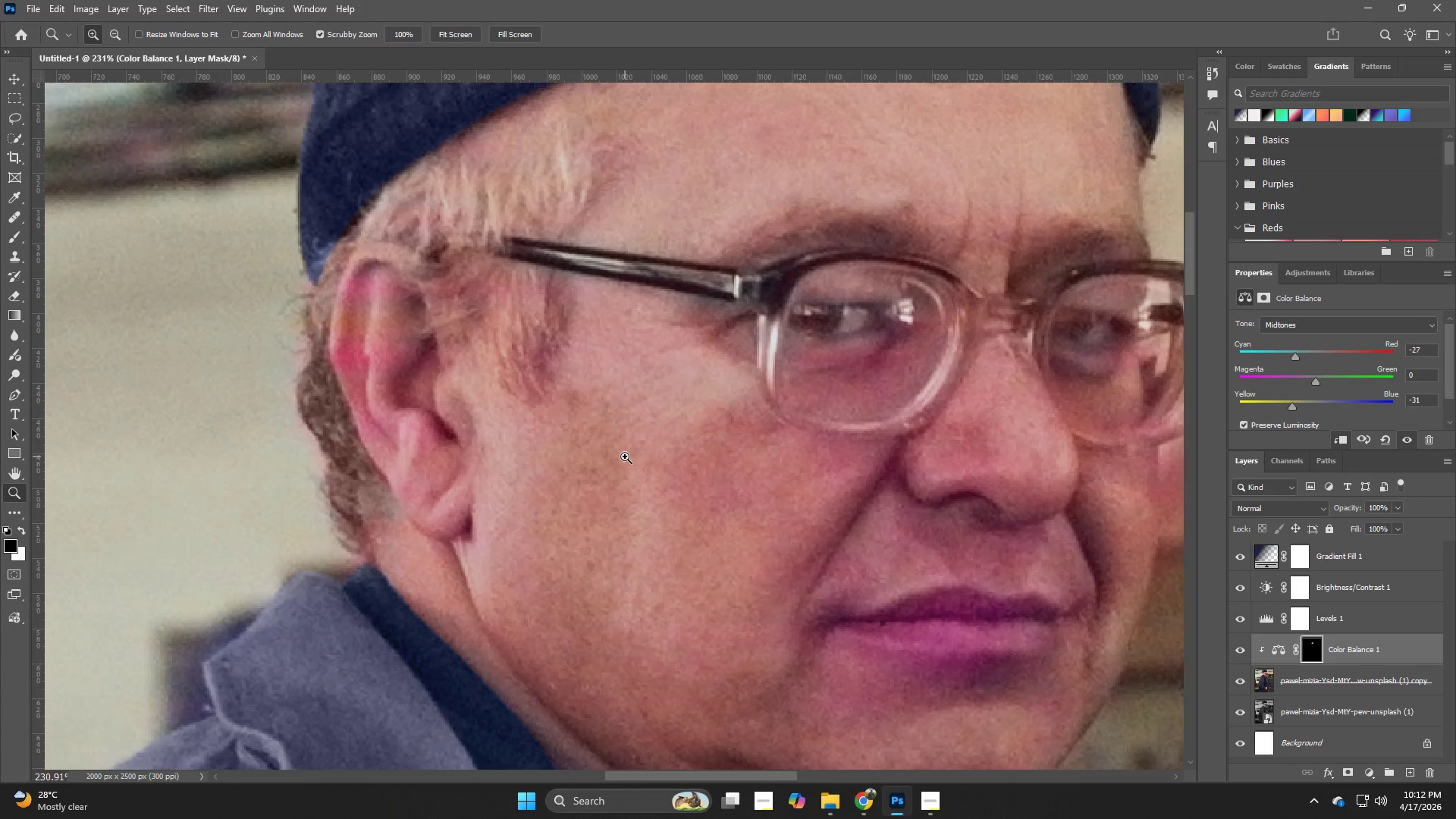 
hold_key(key=B, duration=0.92)
 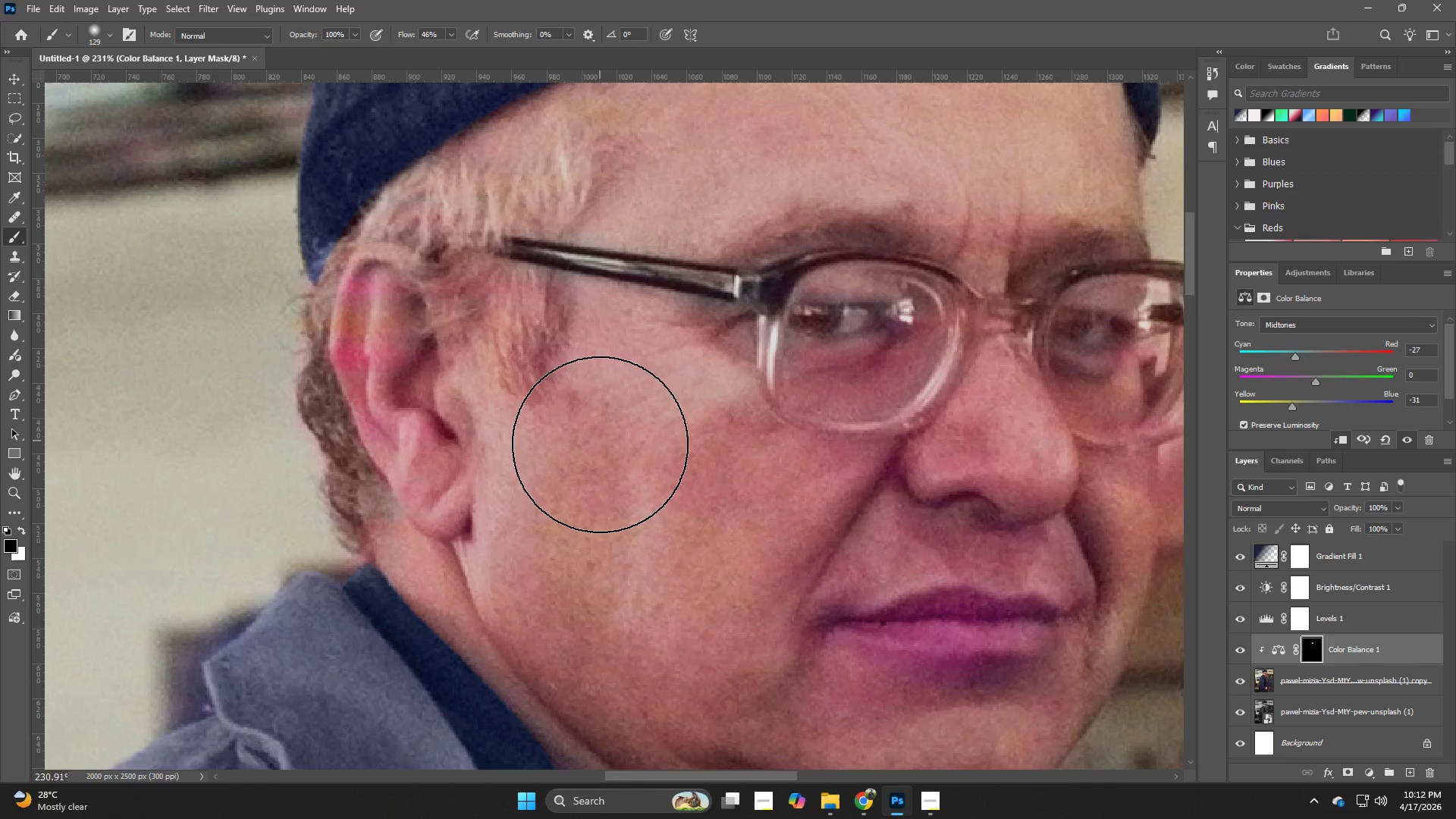 
hold_key(key=AltLeft, duration=0.58)
 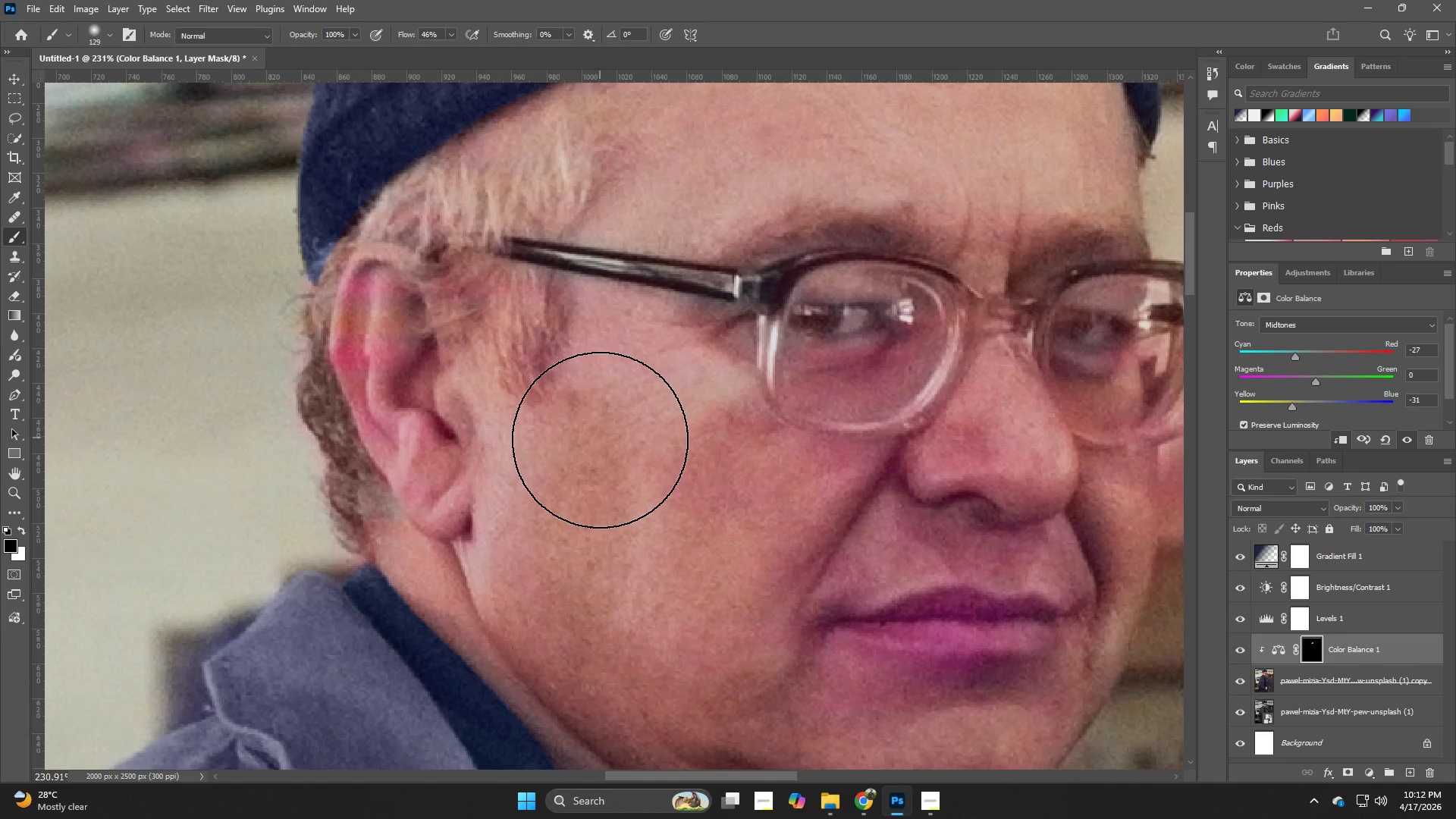 
left_click_drag(start_coordinate=[600, 441], to_coordinate=[648, 641])
 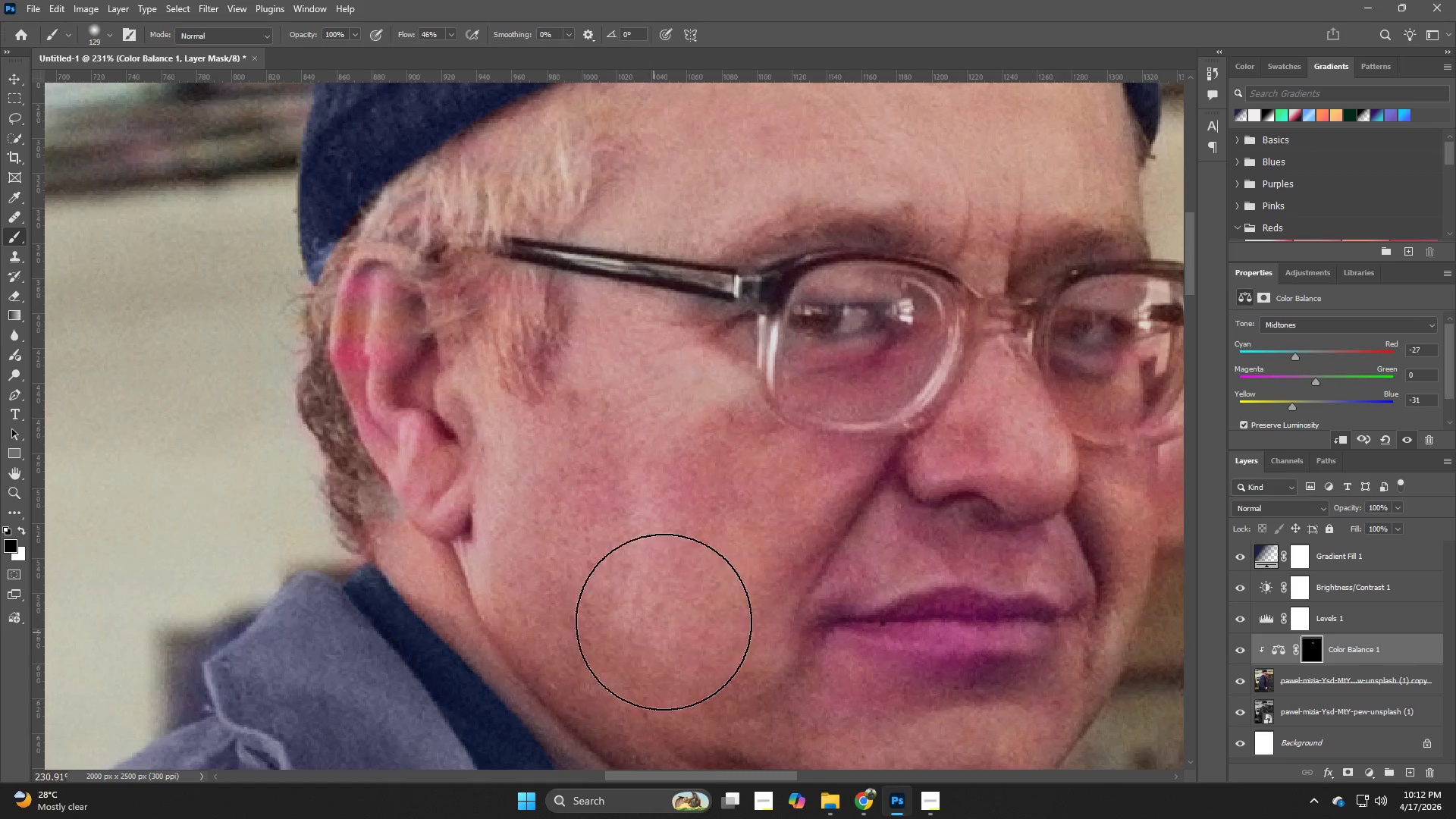 
hold_key(key=Z, duration=0.42)
 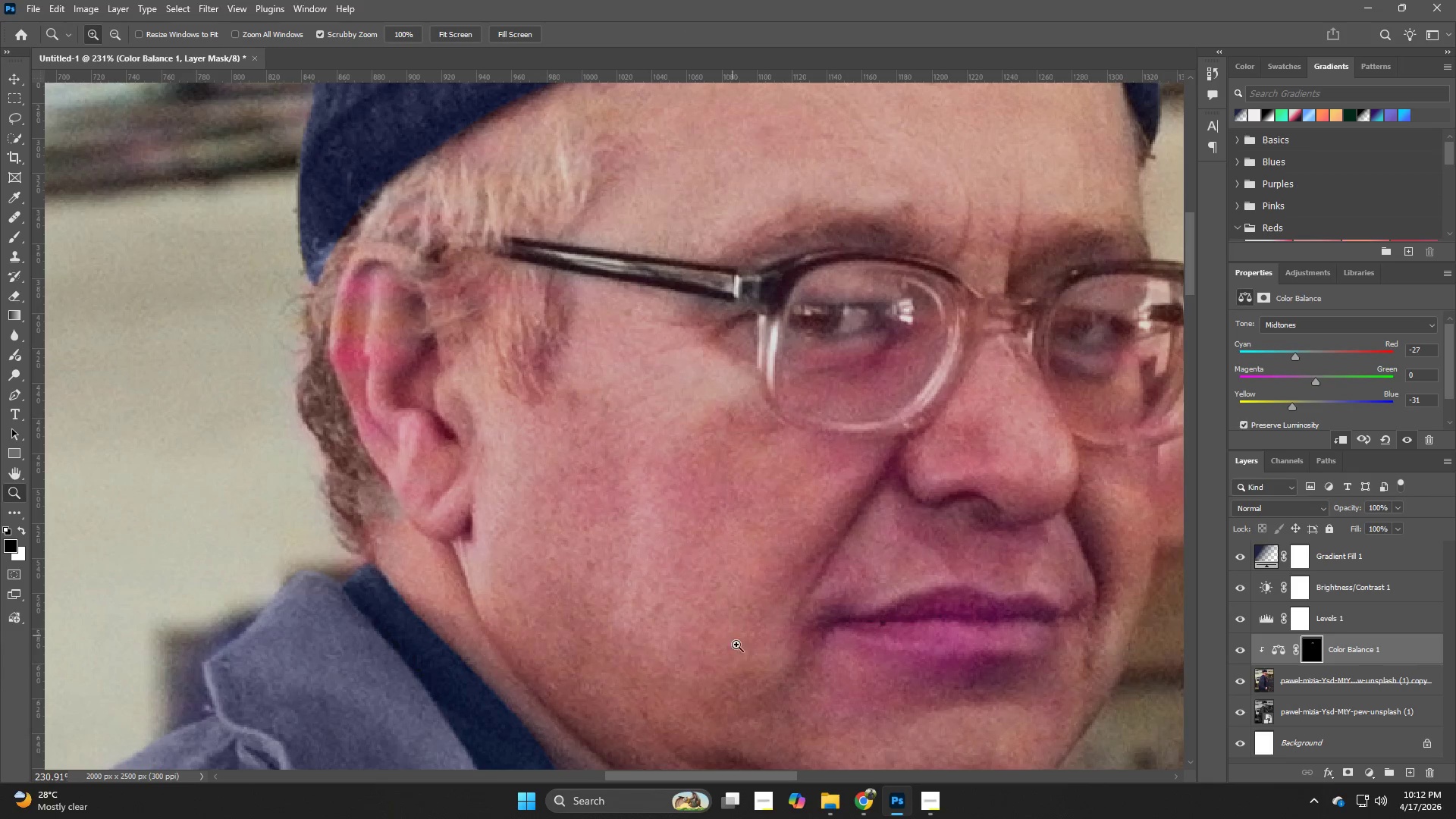 
left_click_drag(start_coordinate=[711, 582], to_coordinate=[633, 607])
 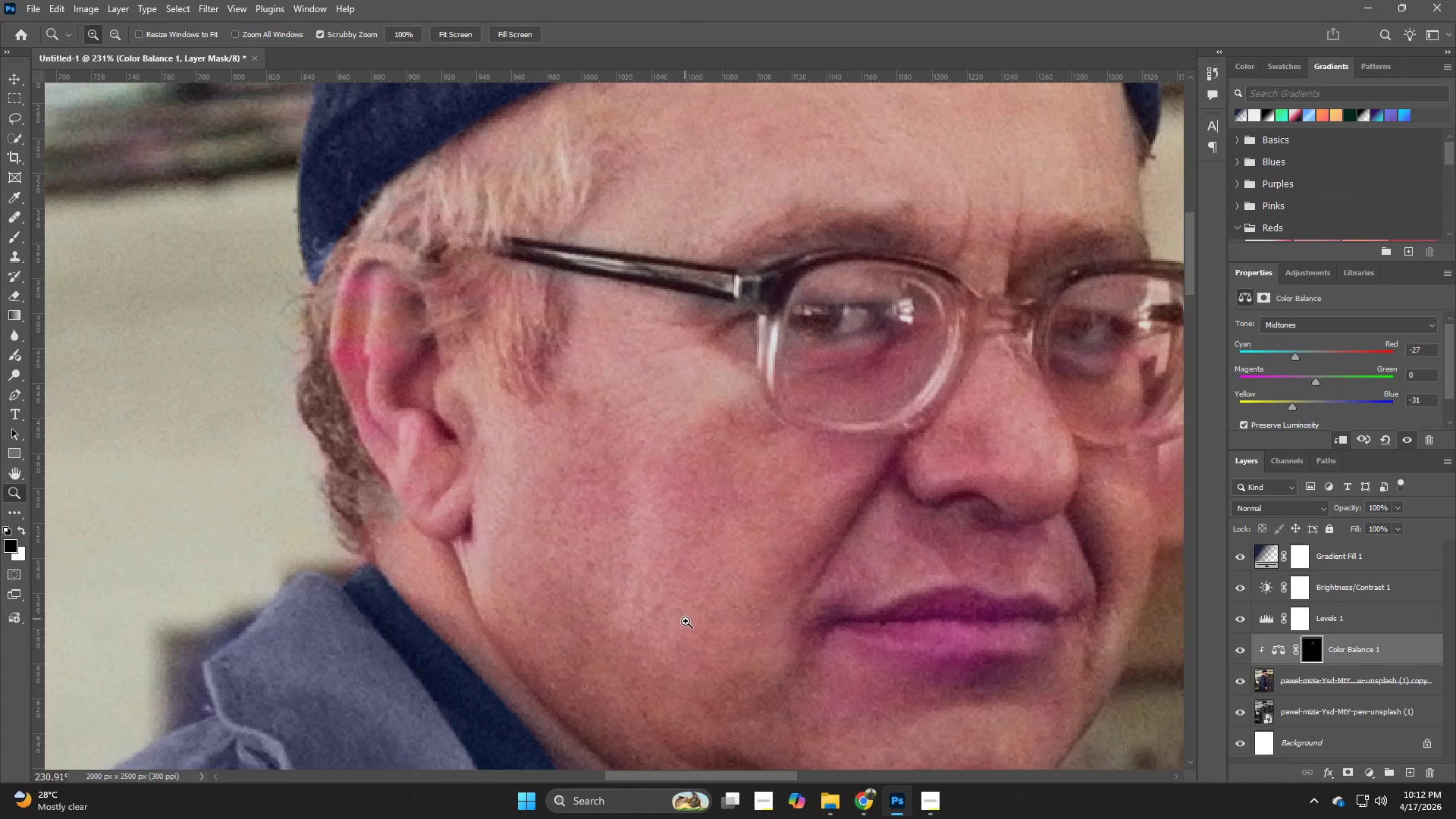 
type(zb)
 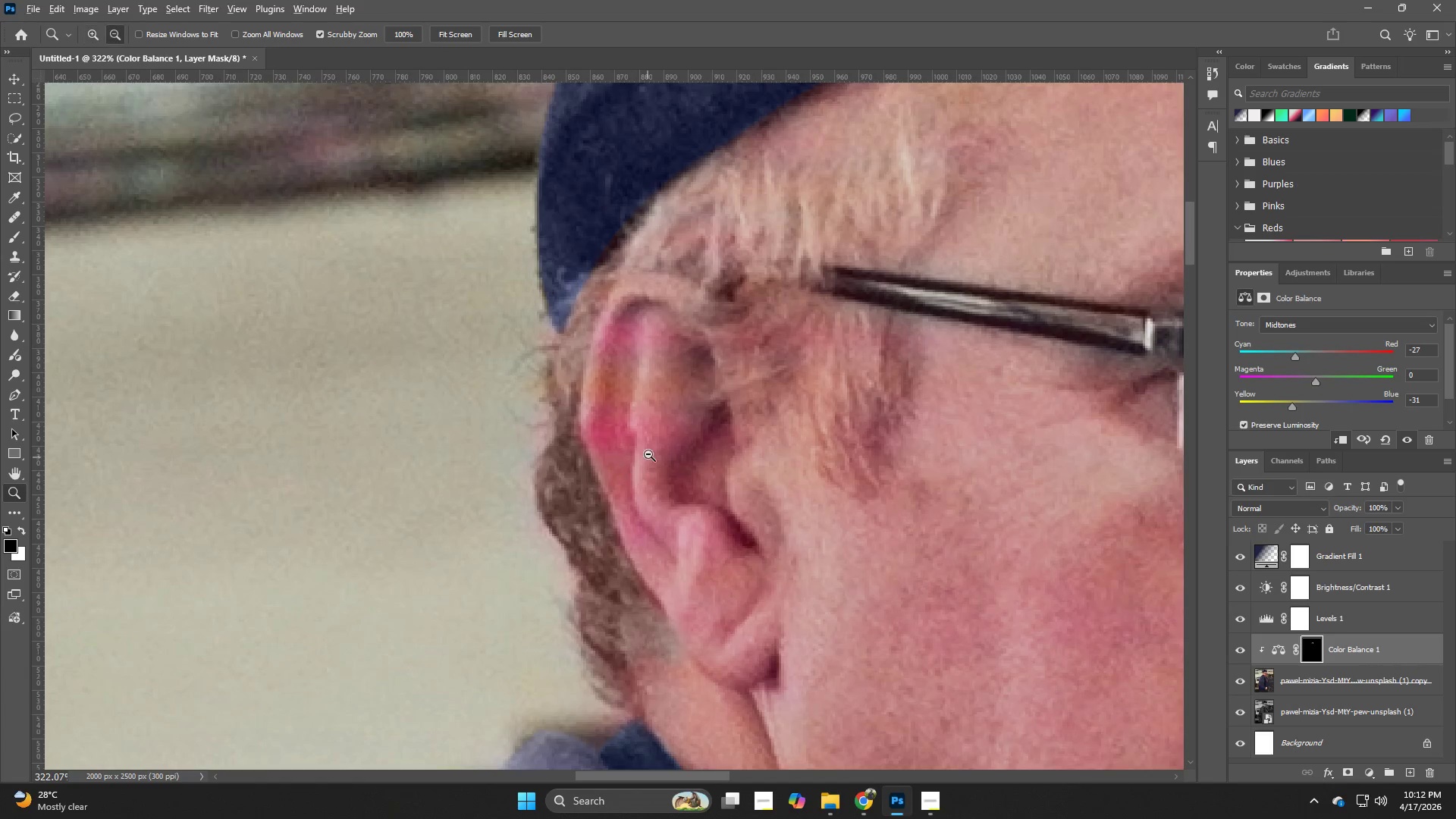 
left_click_drag(start_coordinate=[756, 584], to_coordinate=[687, 607])
 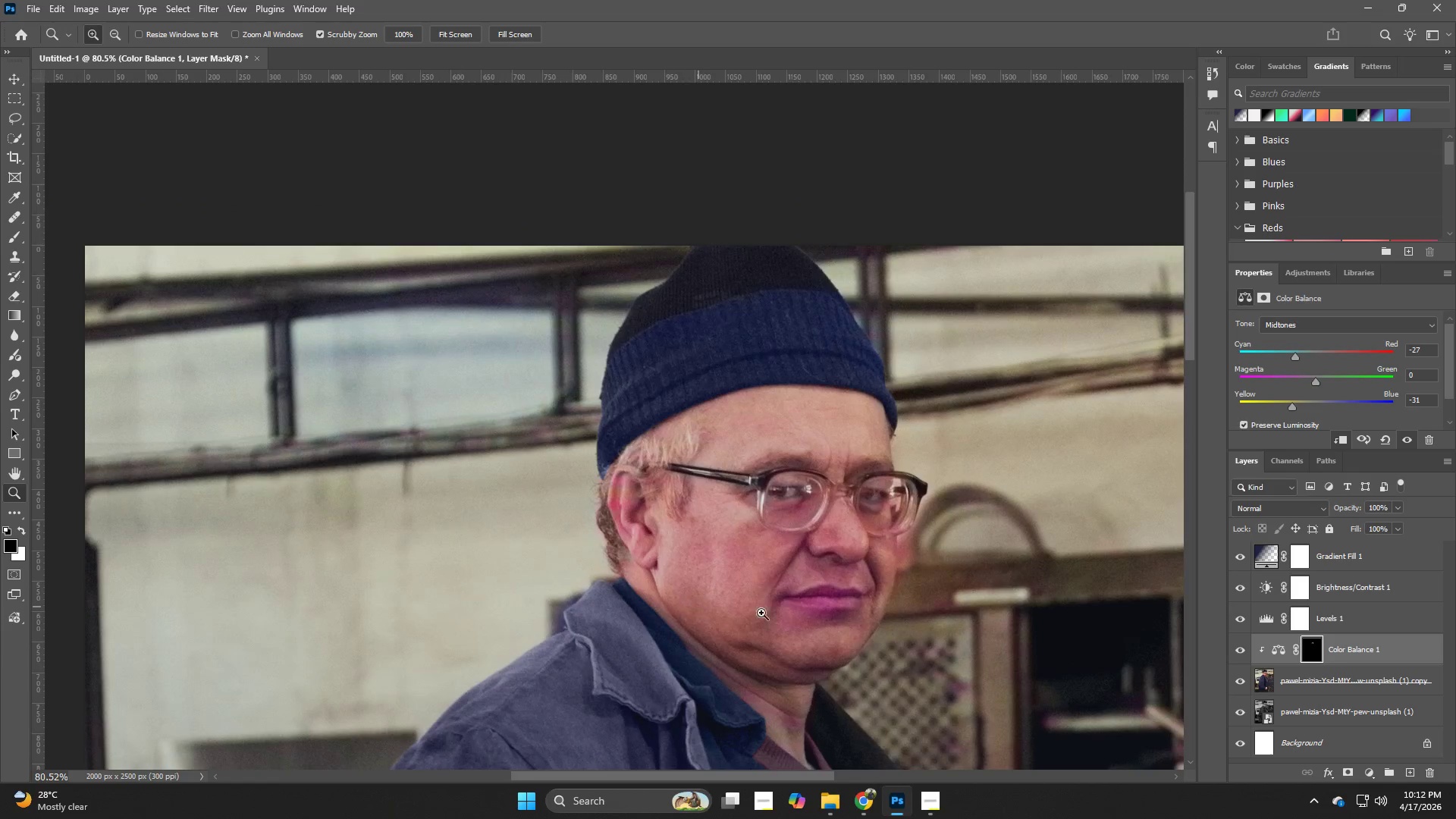 
hold_key(key=Space, duration=0.44)
 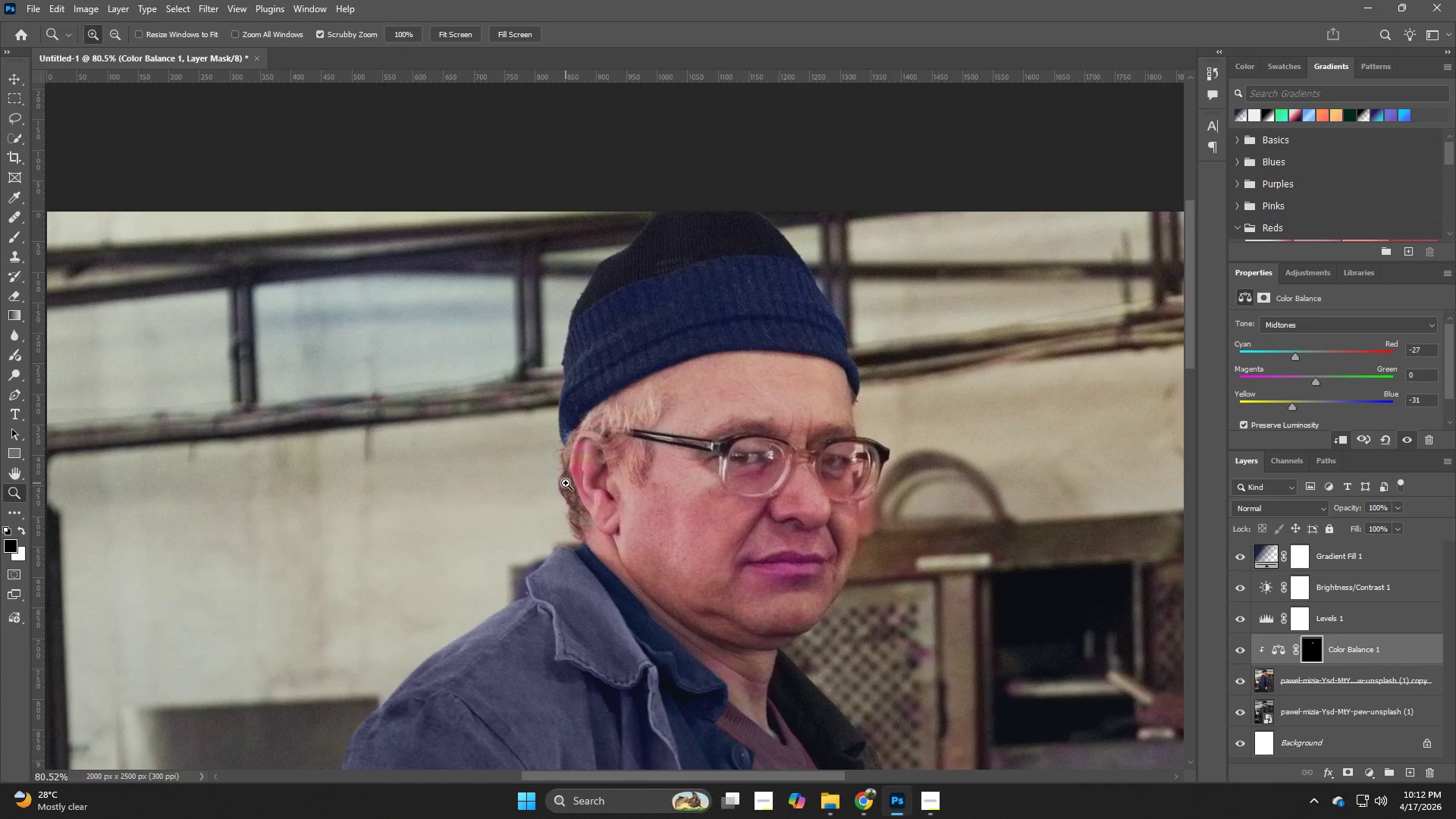 
left_click_drag(start_coordinate=[764, 613], to_coordinate=[726, 579])
 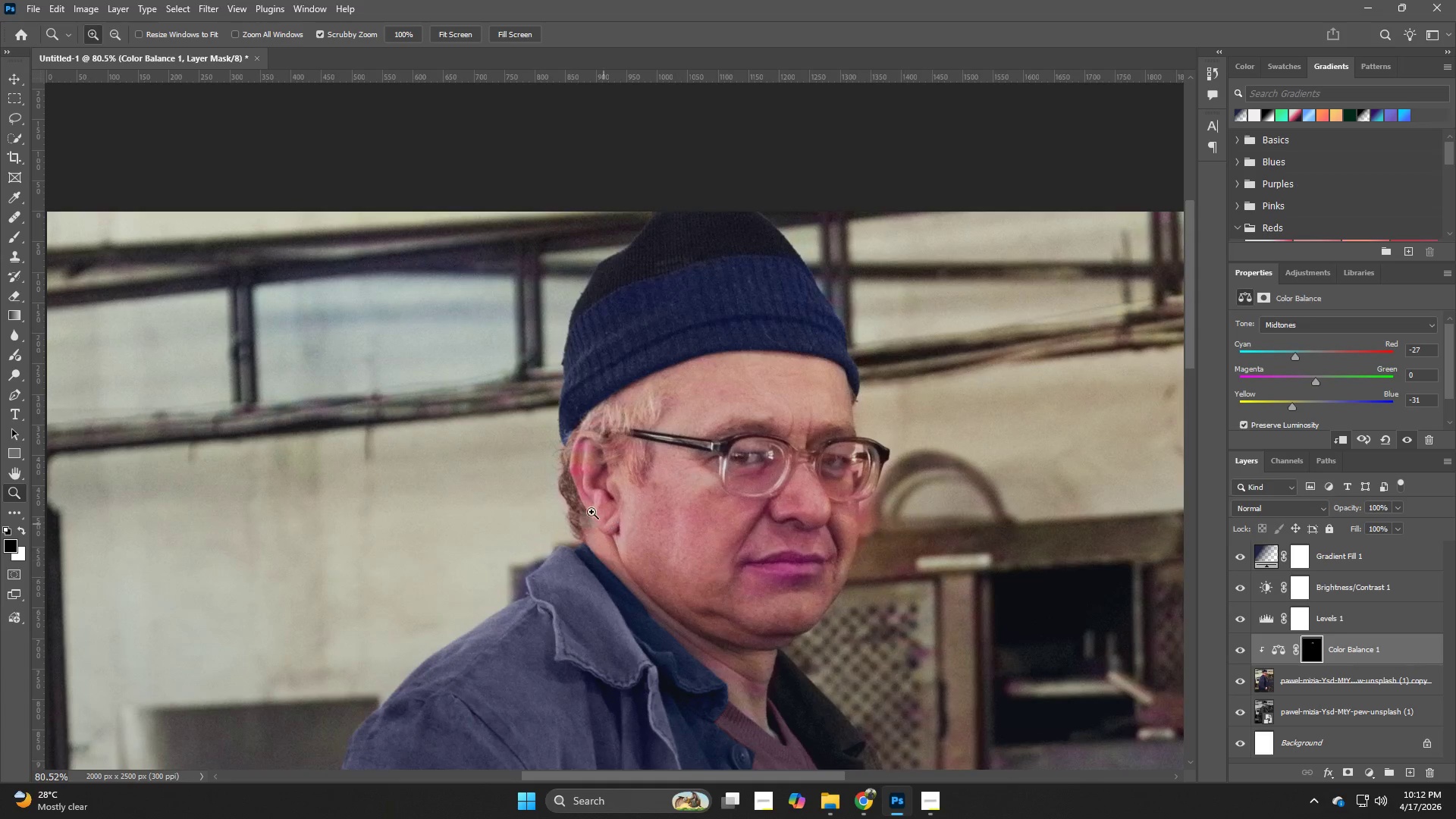 
left_click_drag(start_coordinate=[566, 483], to_coordinate=[652, 524])
 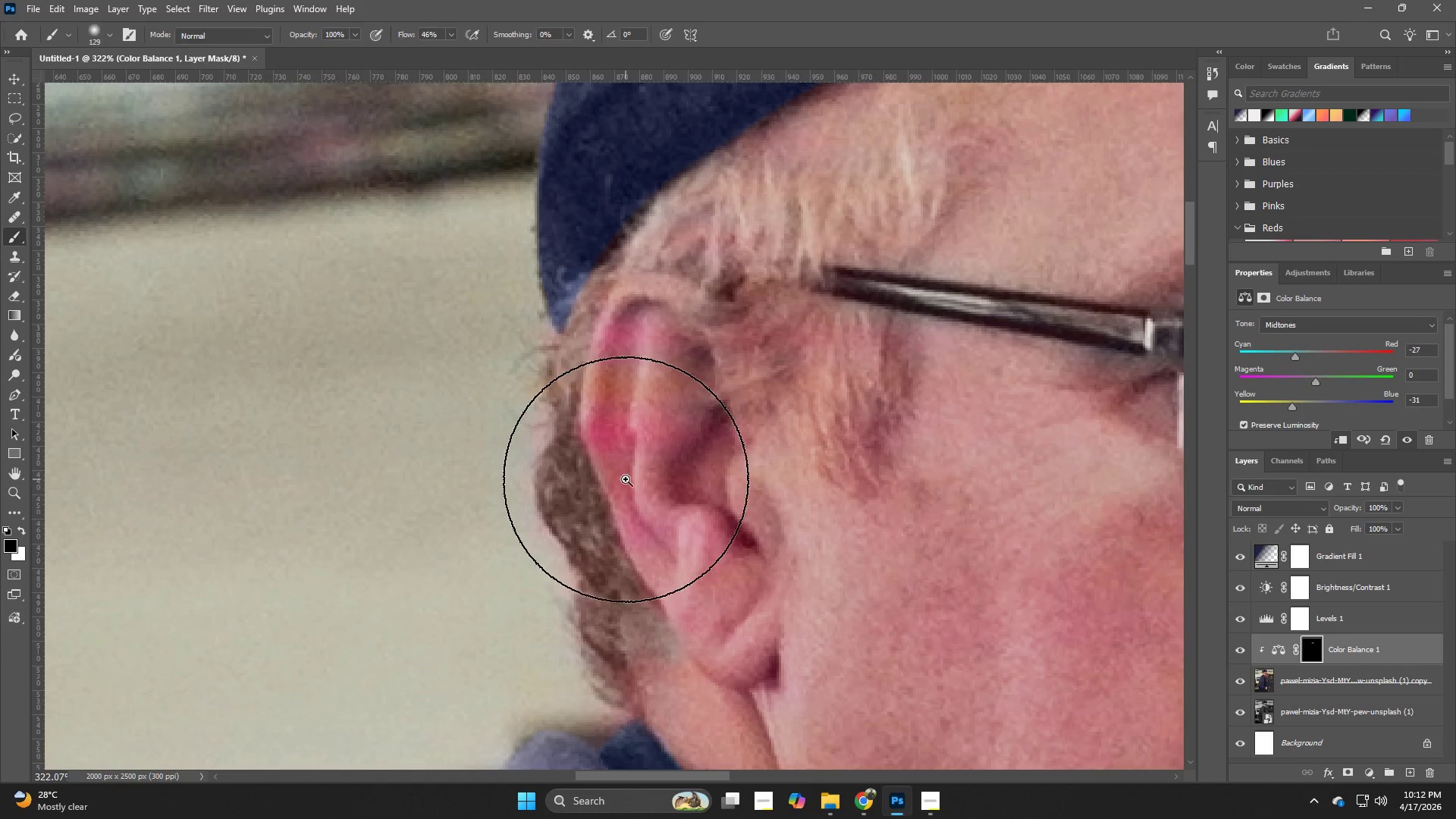 
hold_key(key=AltLeft, duration=0.53)
 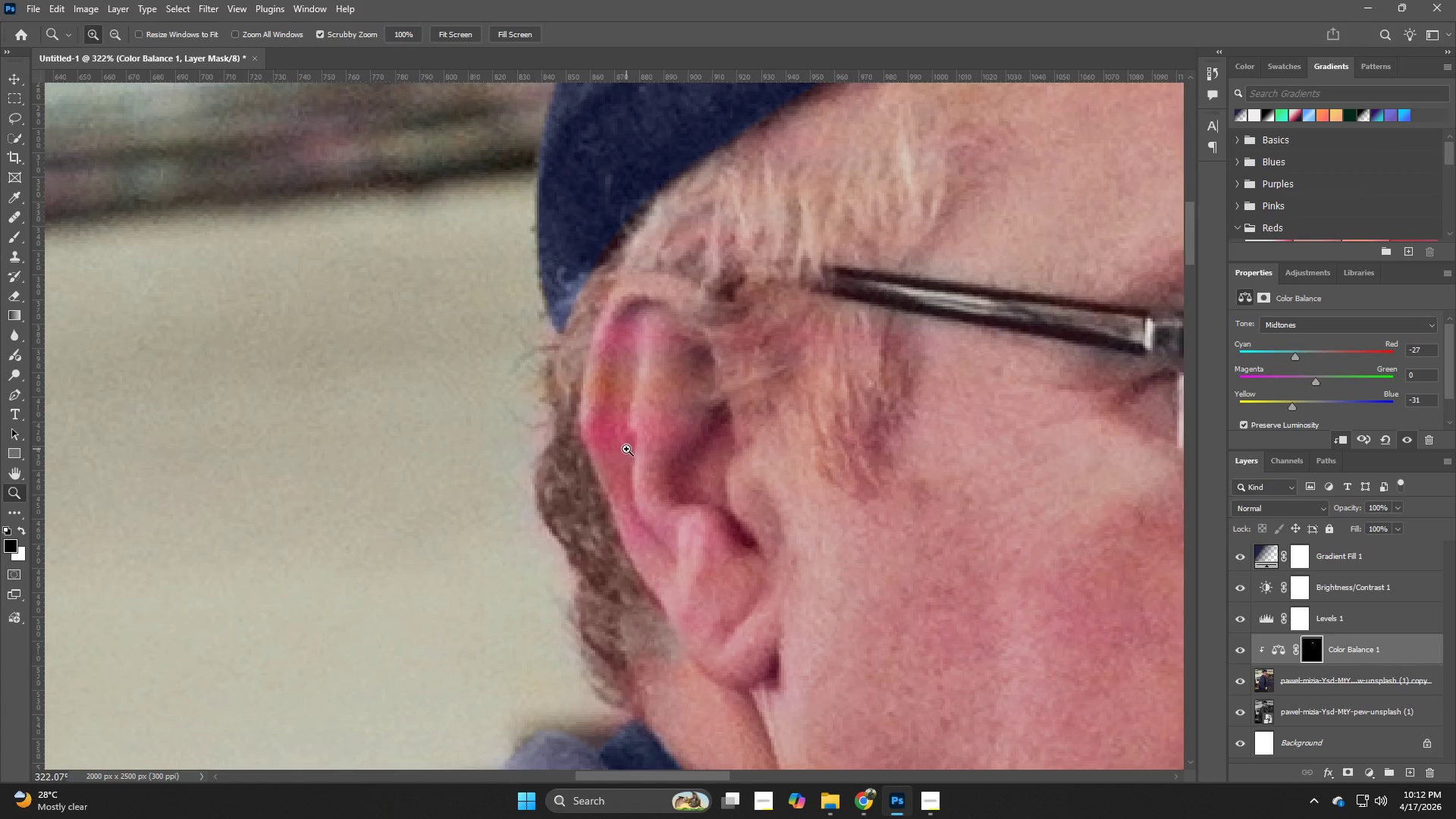 
hold_key(key=Z, duration=0.41)
 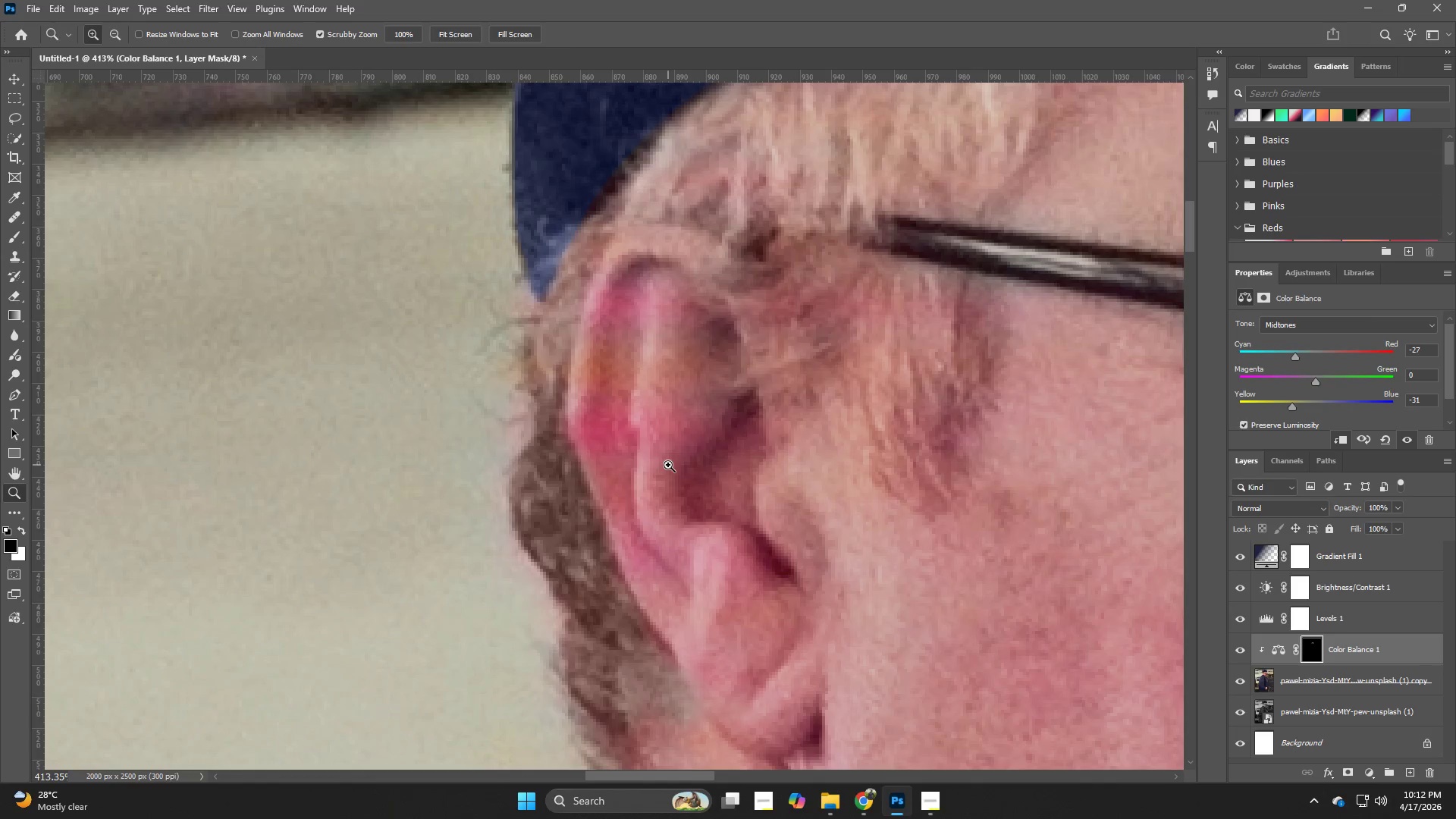 
left_click_drag(start_coordinate=[626, 445], to_coordinate=[653, 455])
 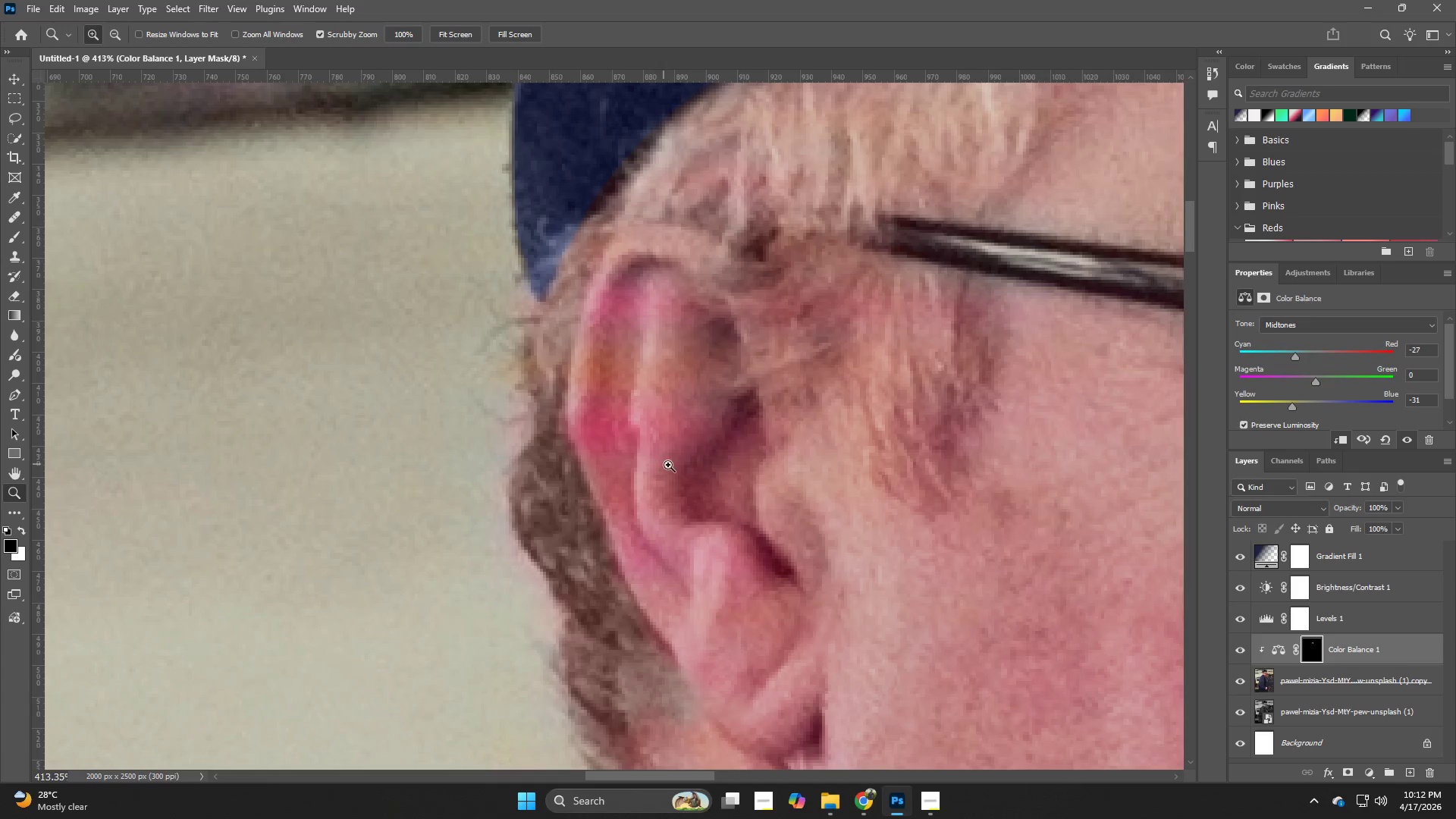 
hold_key(key=B, duration=1.83)
 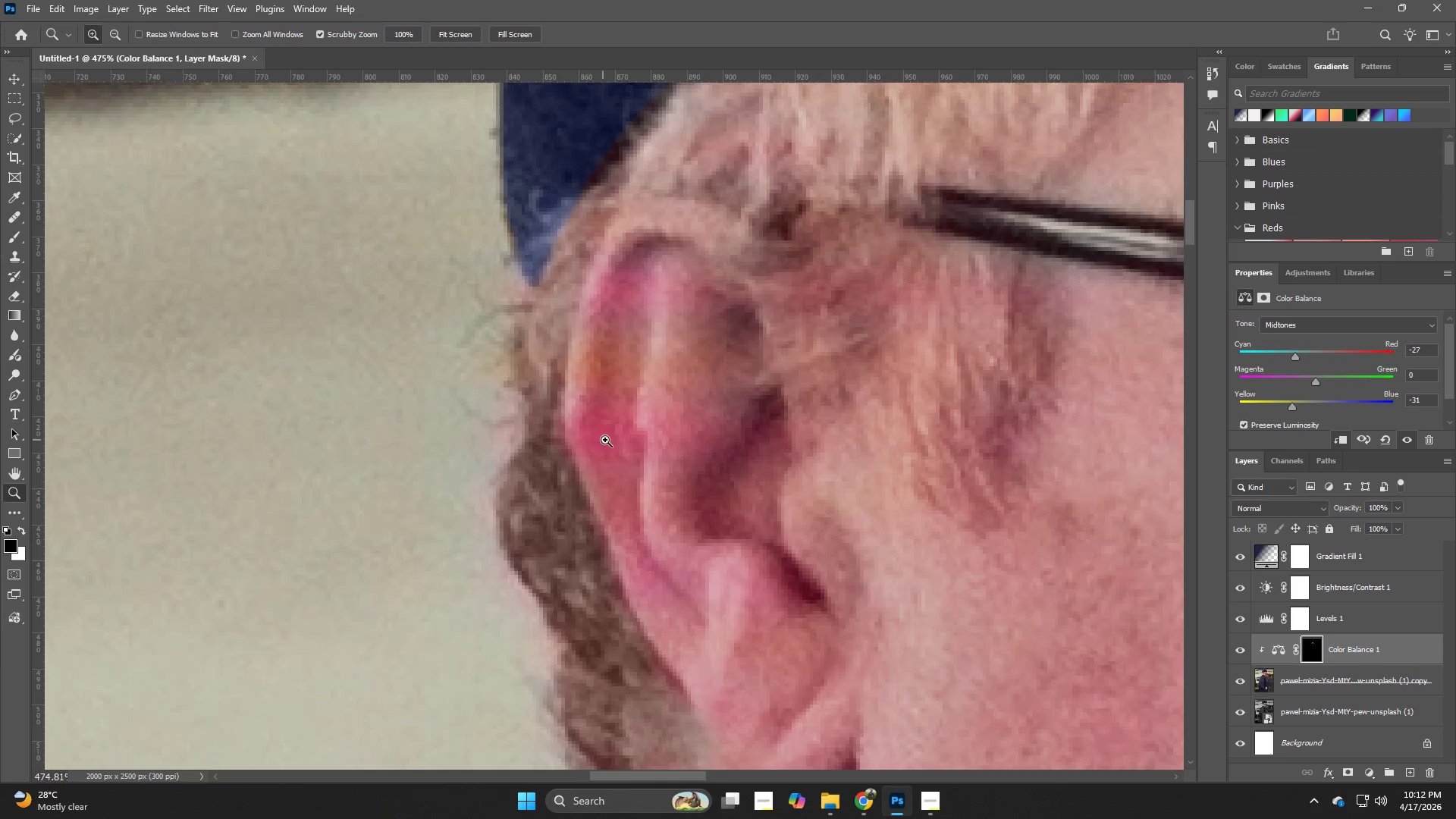 
hold_key(key=AltLeft, duration=1.48)
 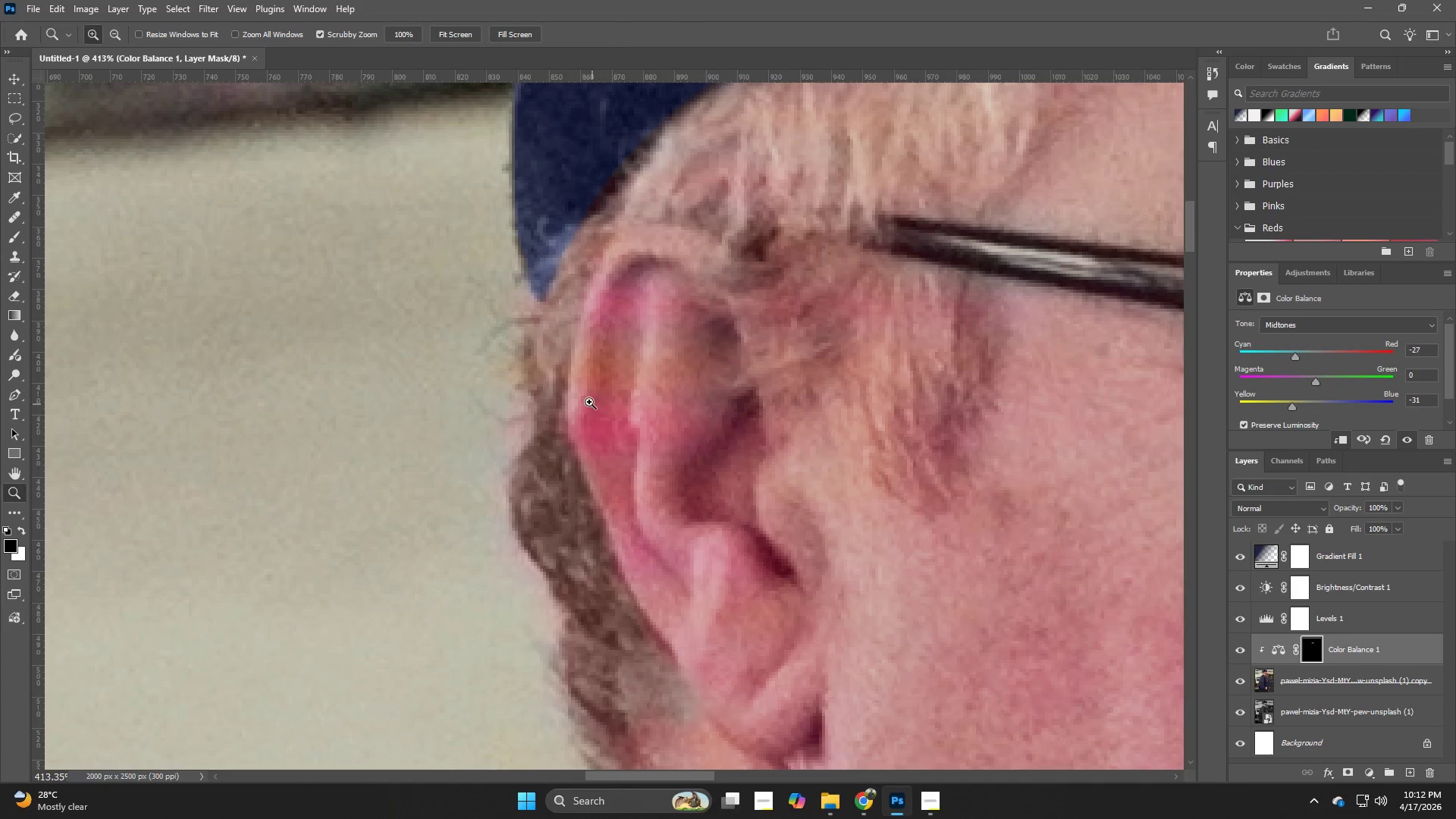 
left_click_drag(start_coordinate=[589, 403], to_coordinate=[603, 440])
 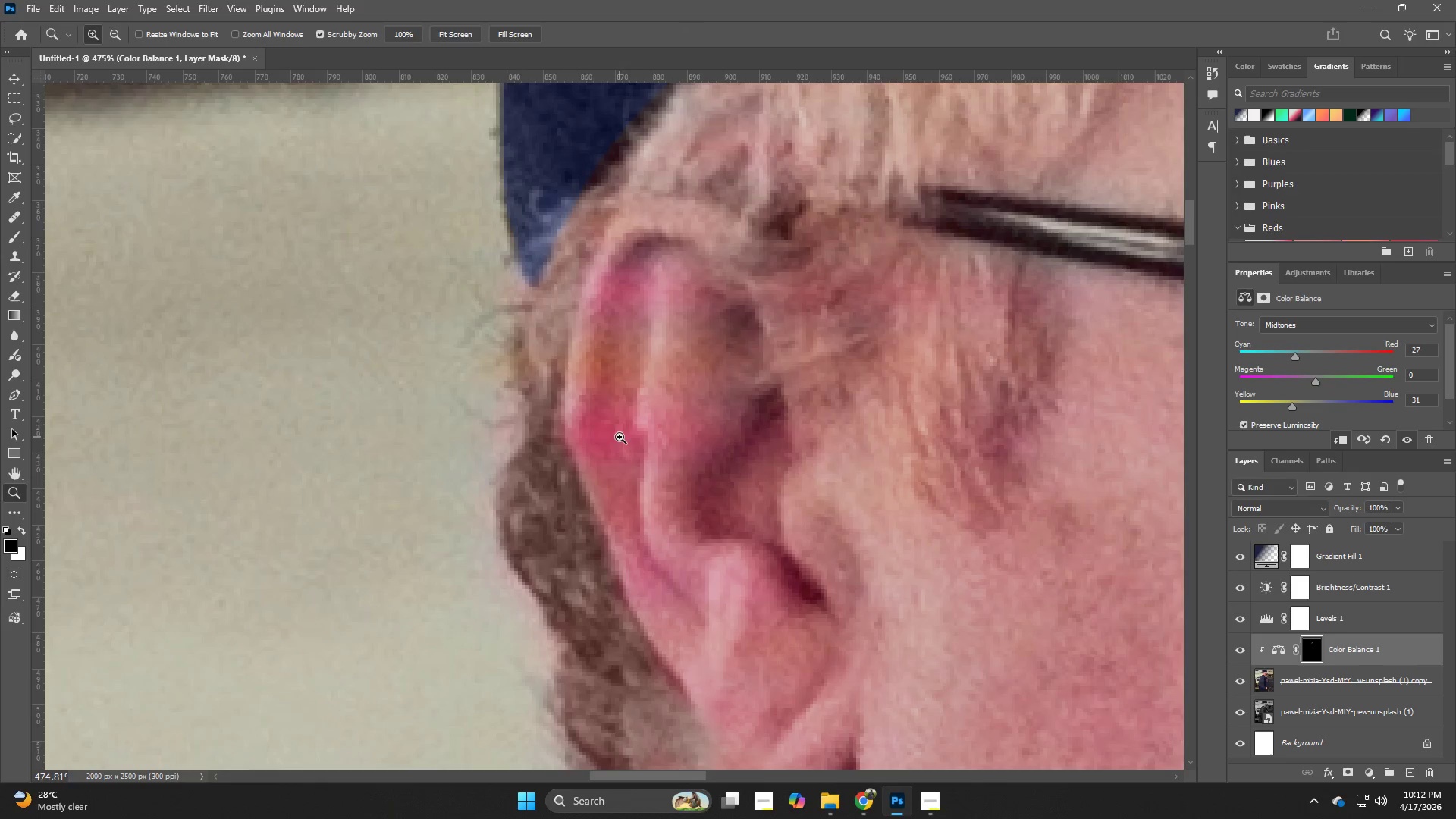 
key(B)
 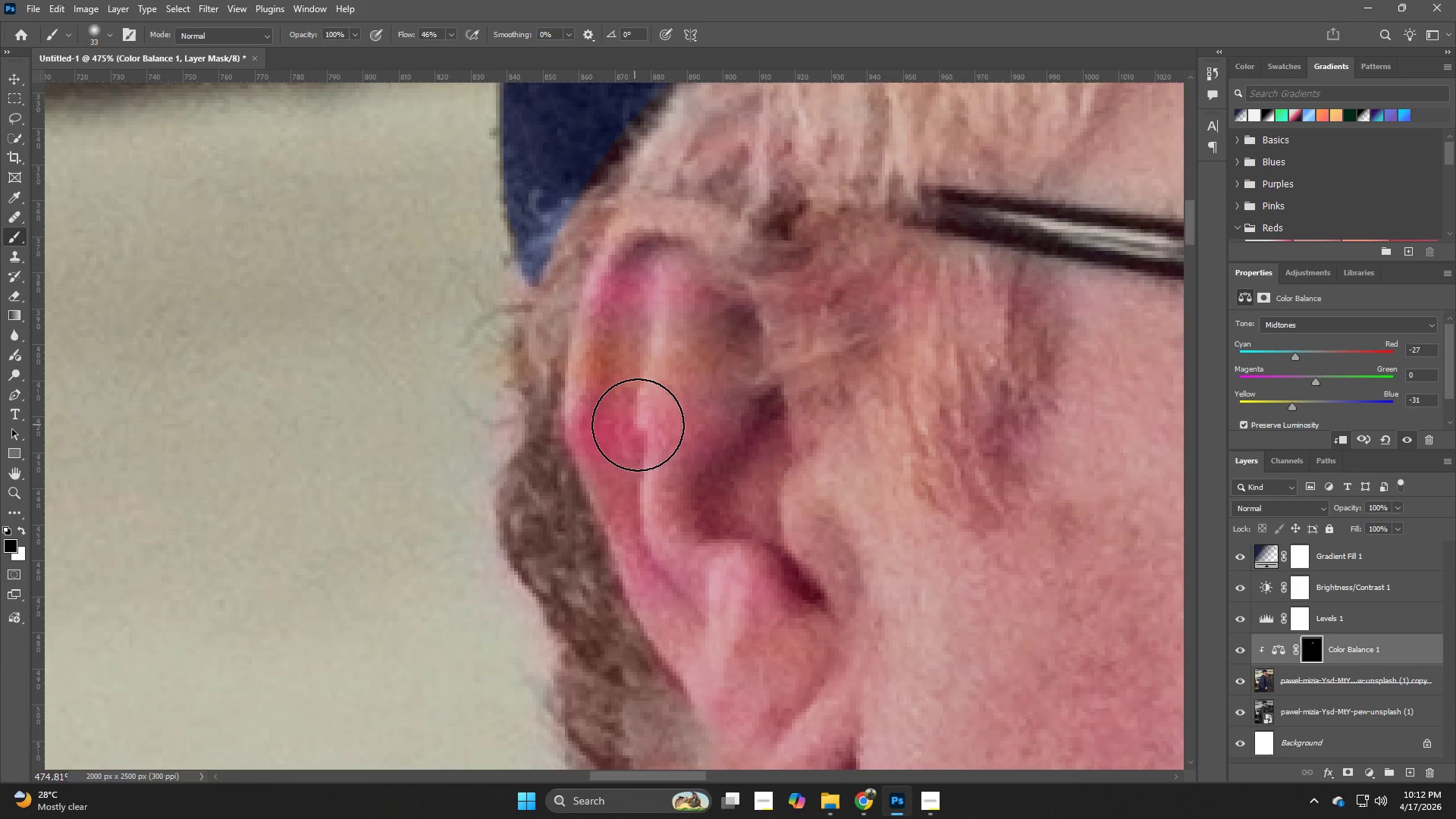 
hold_key(key=B, duration=2.62)
 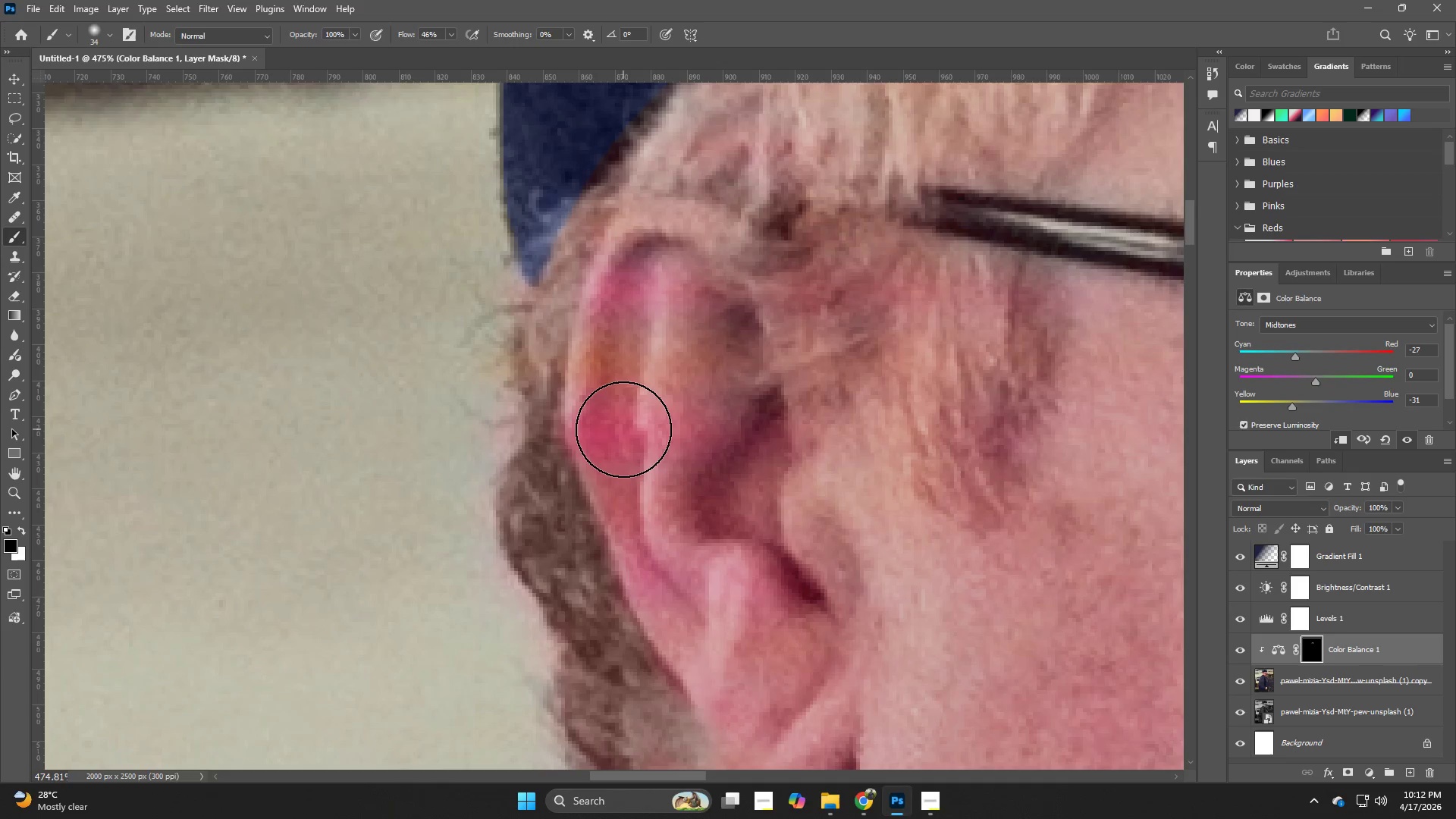 
hold_key(key=AltLeft, duration=1.16)
left_click_drag(start_coordinate=[602, 409], to_coordinate=[608, 439])
 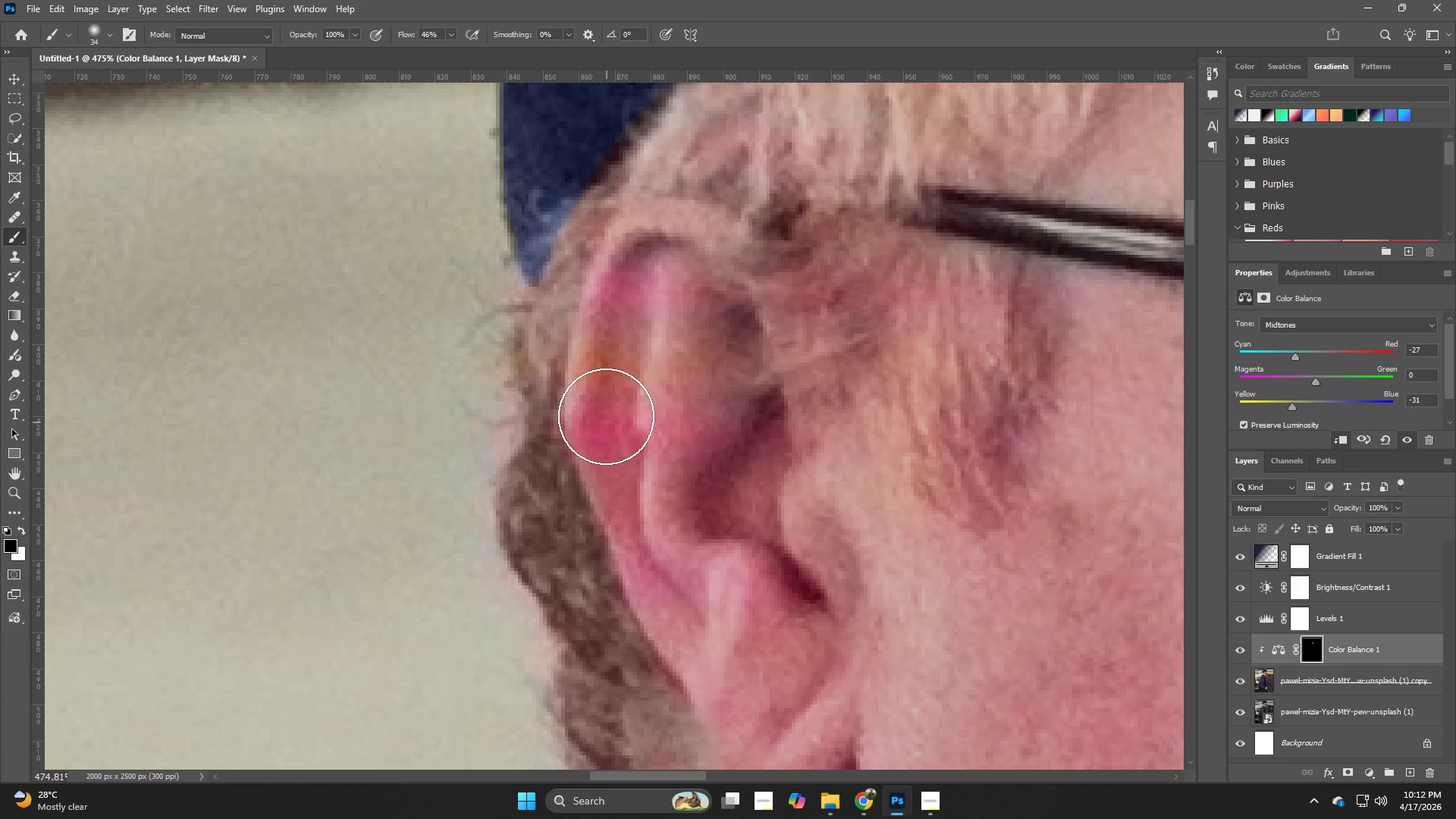 
left_click_drag(start_coordinate=[606, 416], to_coordinate=[613, 427])
 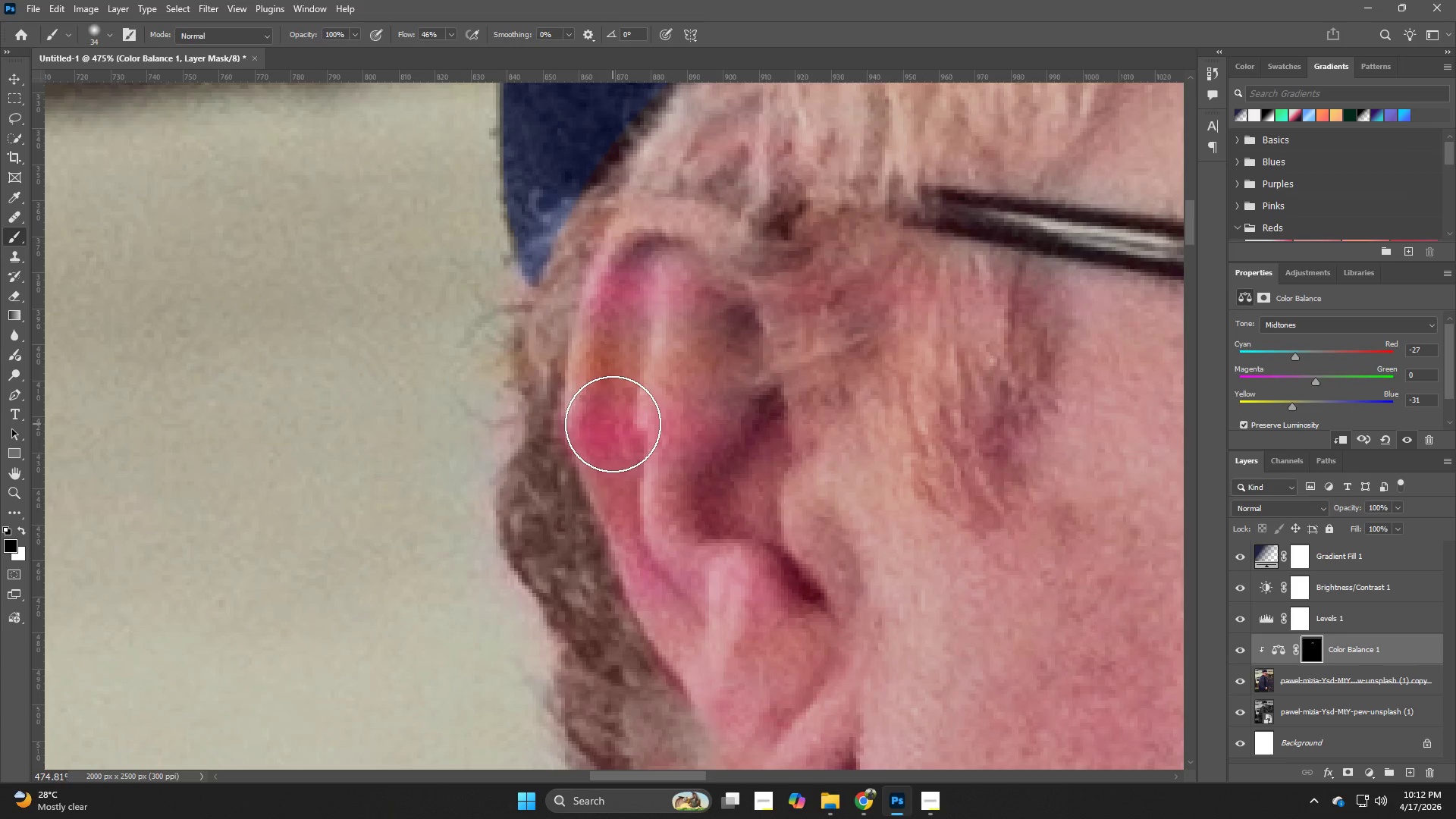 
left_click_drag(start_coordinate=[613, 424], to_coordinate=[617, 453])
 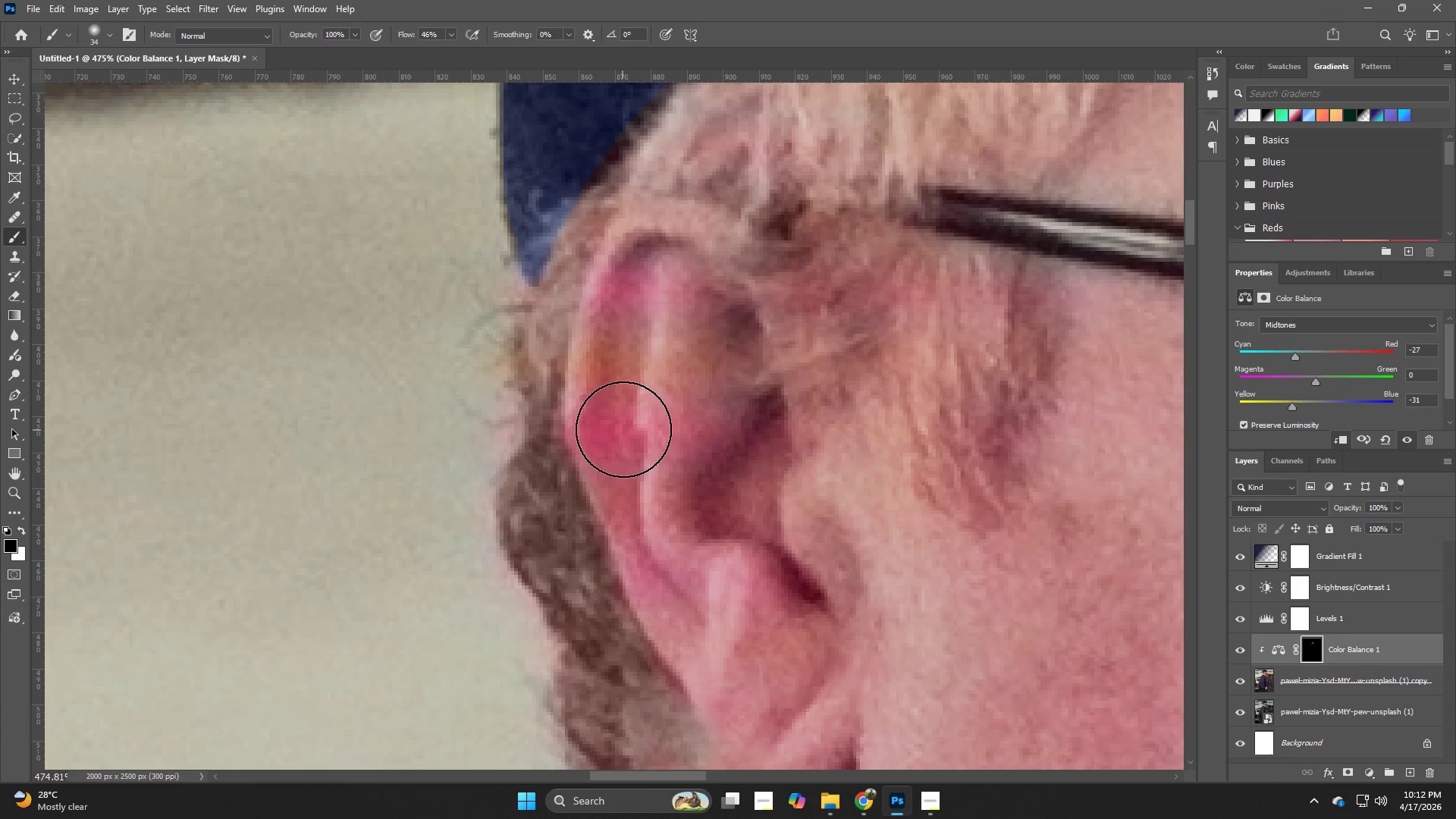 
key(X)
 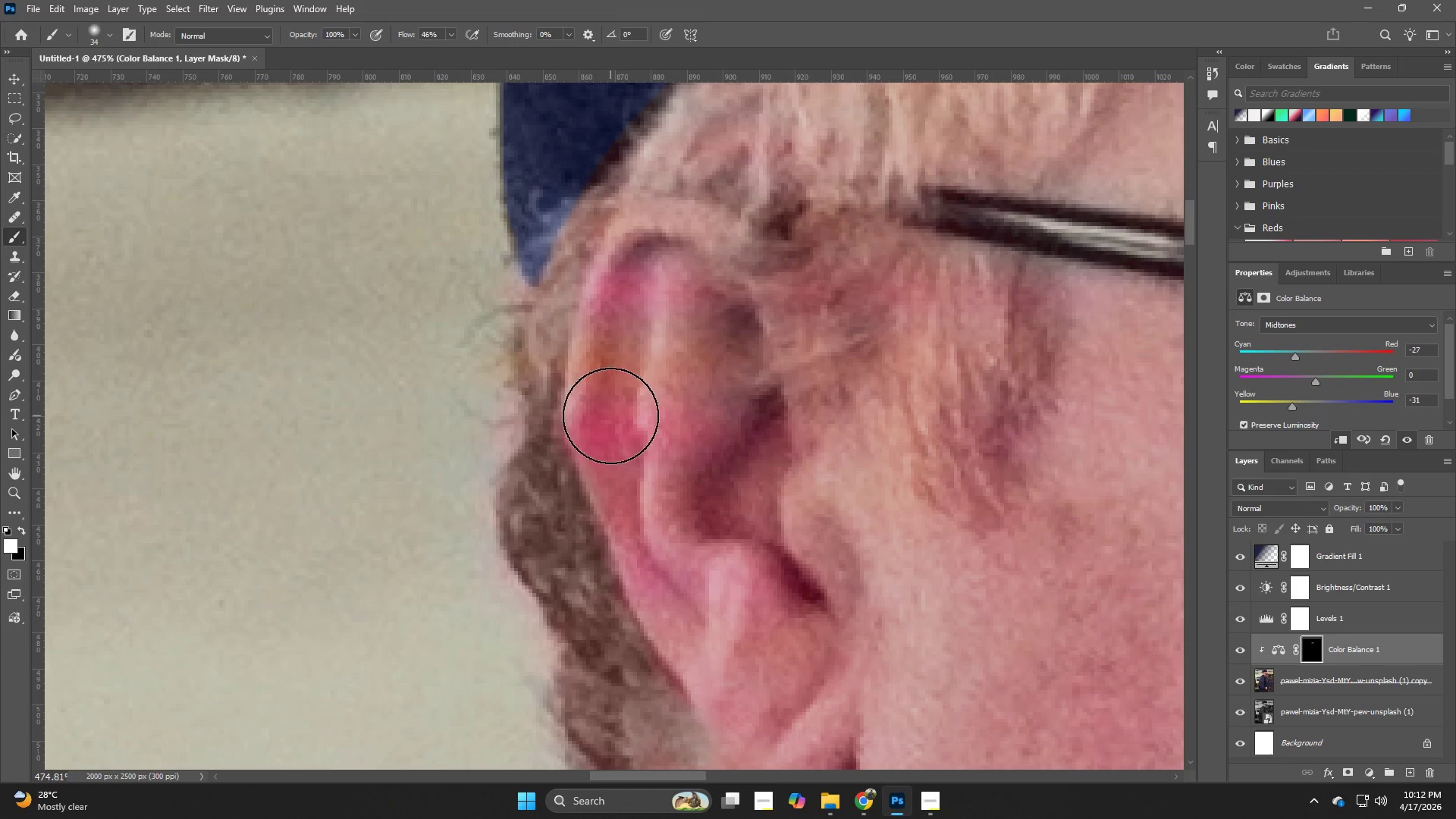 
left_click_drag(start_coordinate=[610, 416], to_coordinate=[614, 290])
 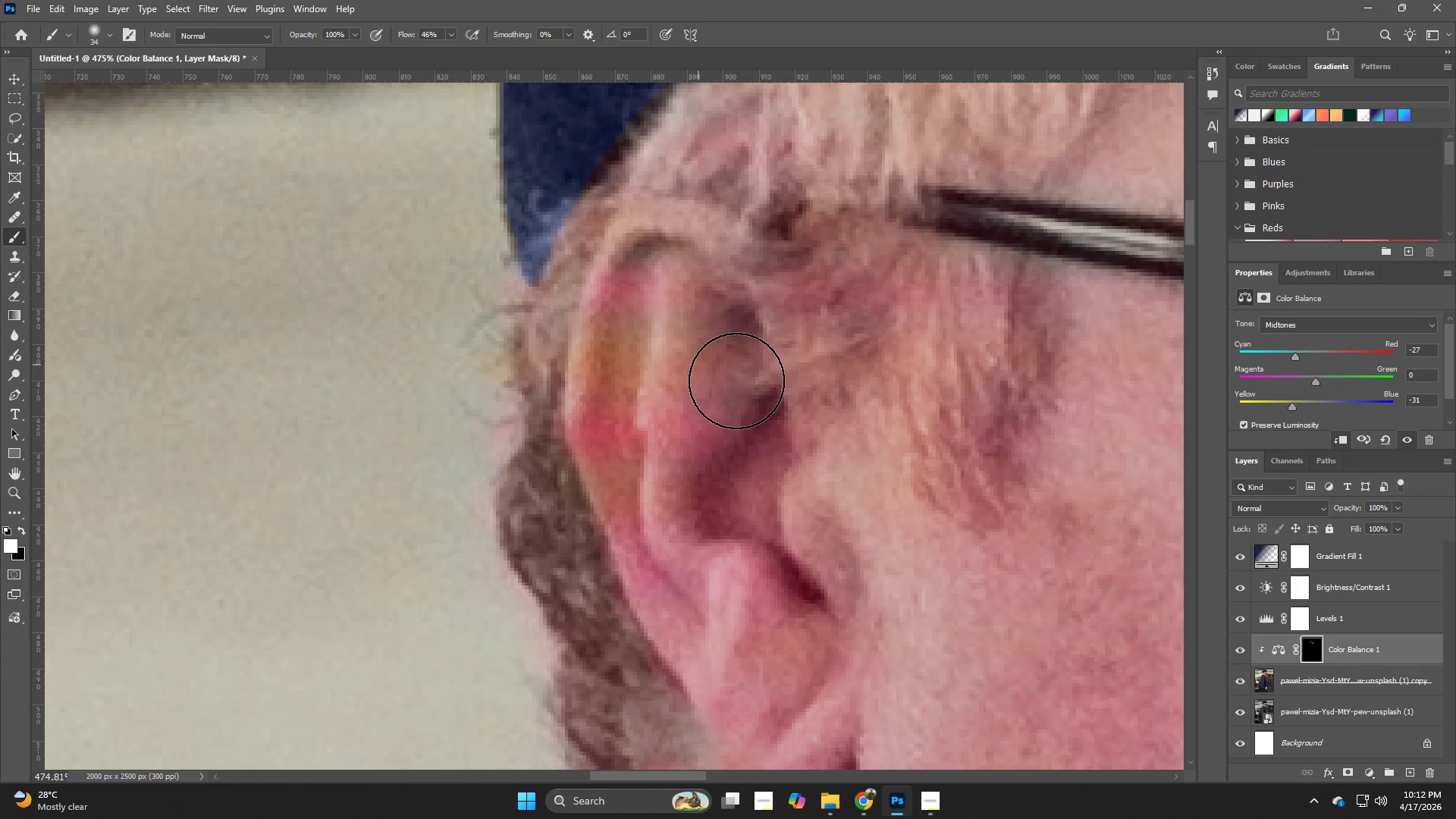 
hold_key(key=Z, duration=0.53)
 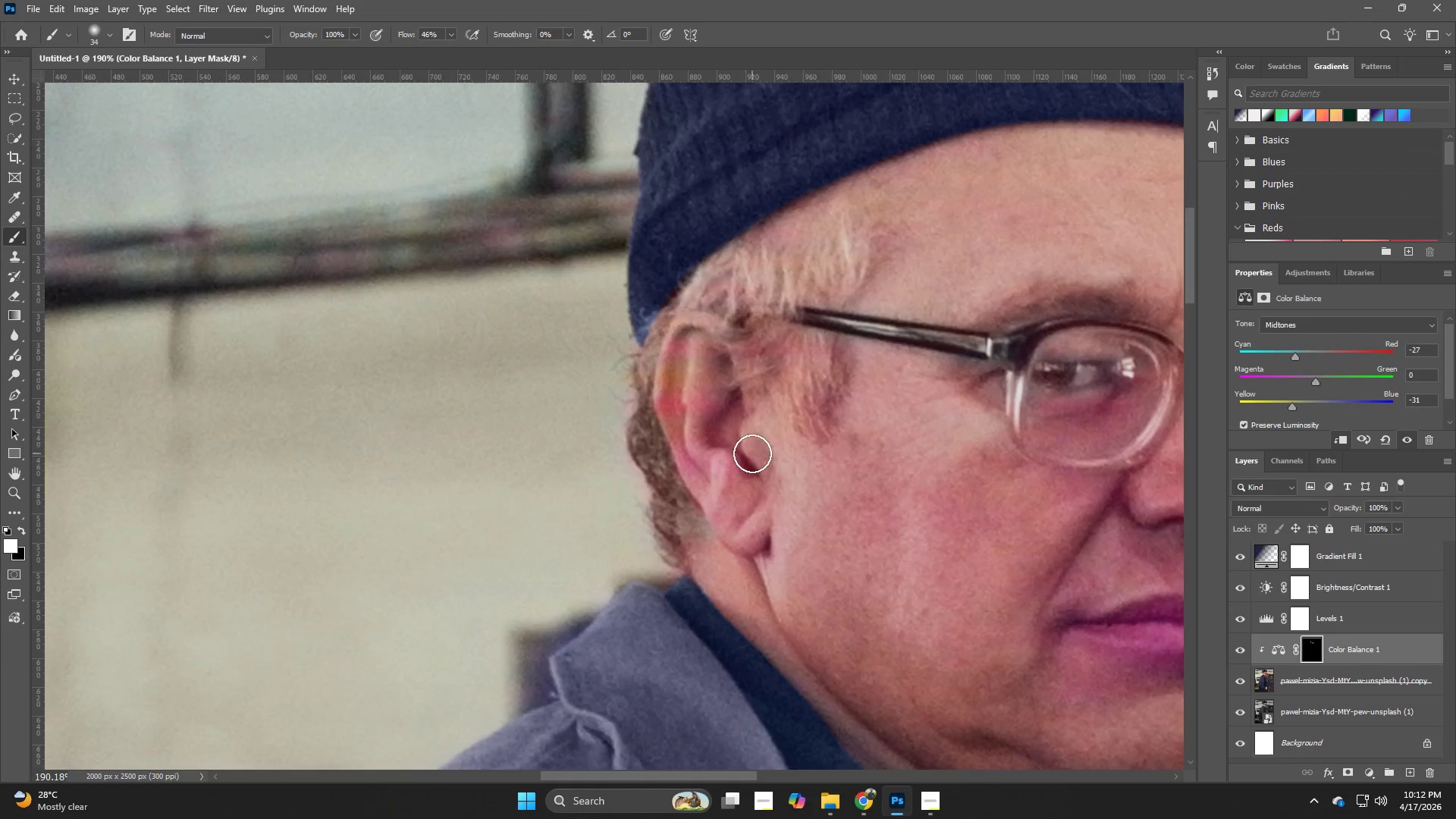 
left_click_drag(start_coordinate=[713, 387], to_coordinate=[654, 403])
 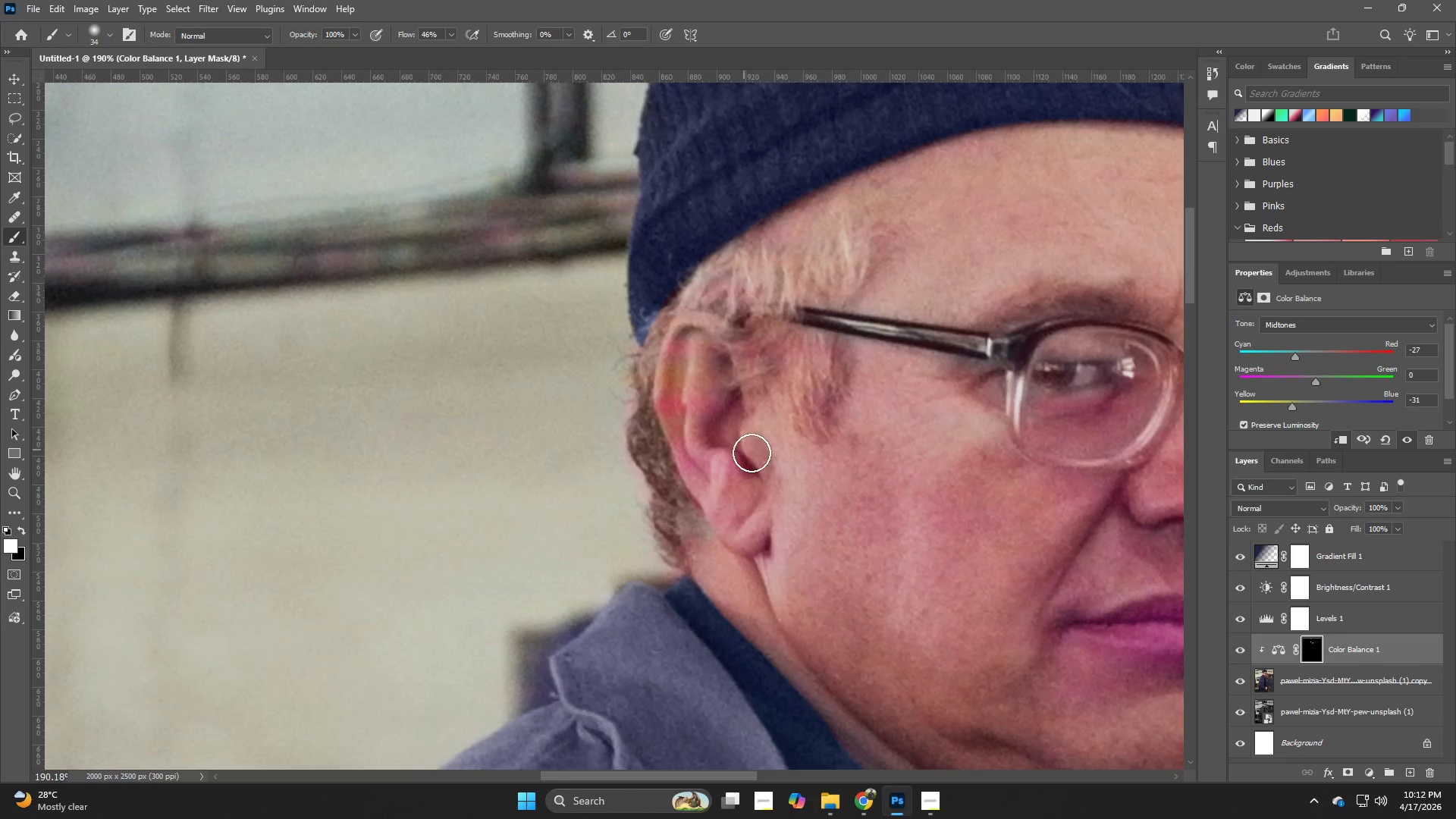 
hold_key(key=Z, duration=1.14)
 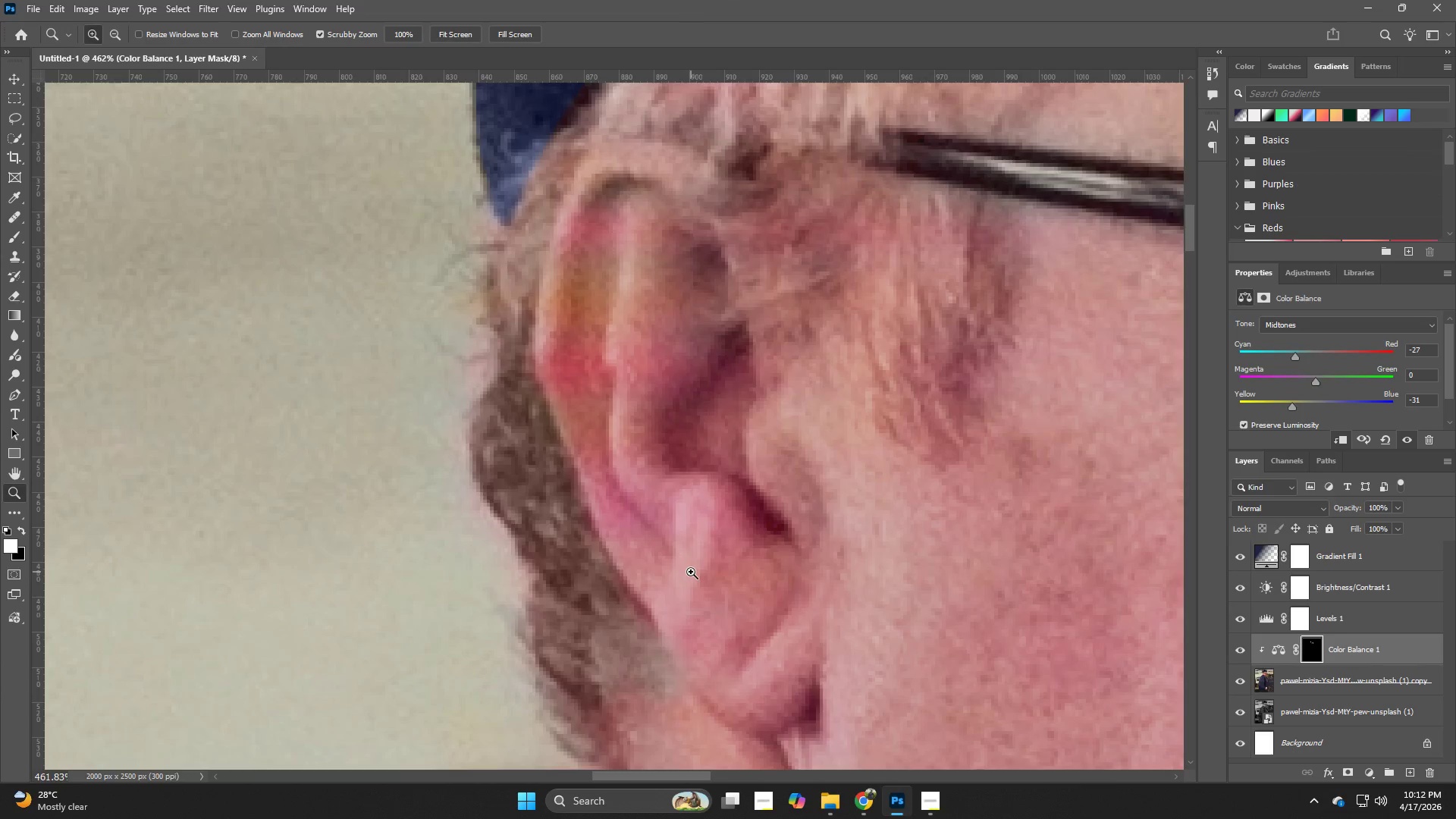 
left_click_drag(start_coordinate=[736, 431], to_coordinate=[795, 460])
 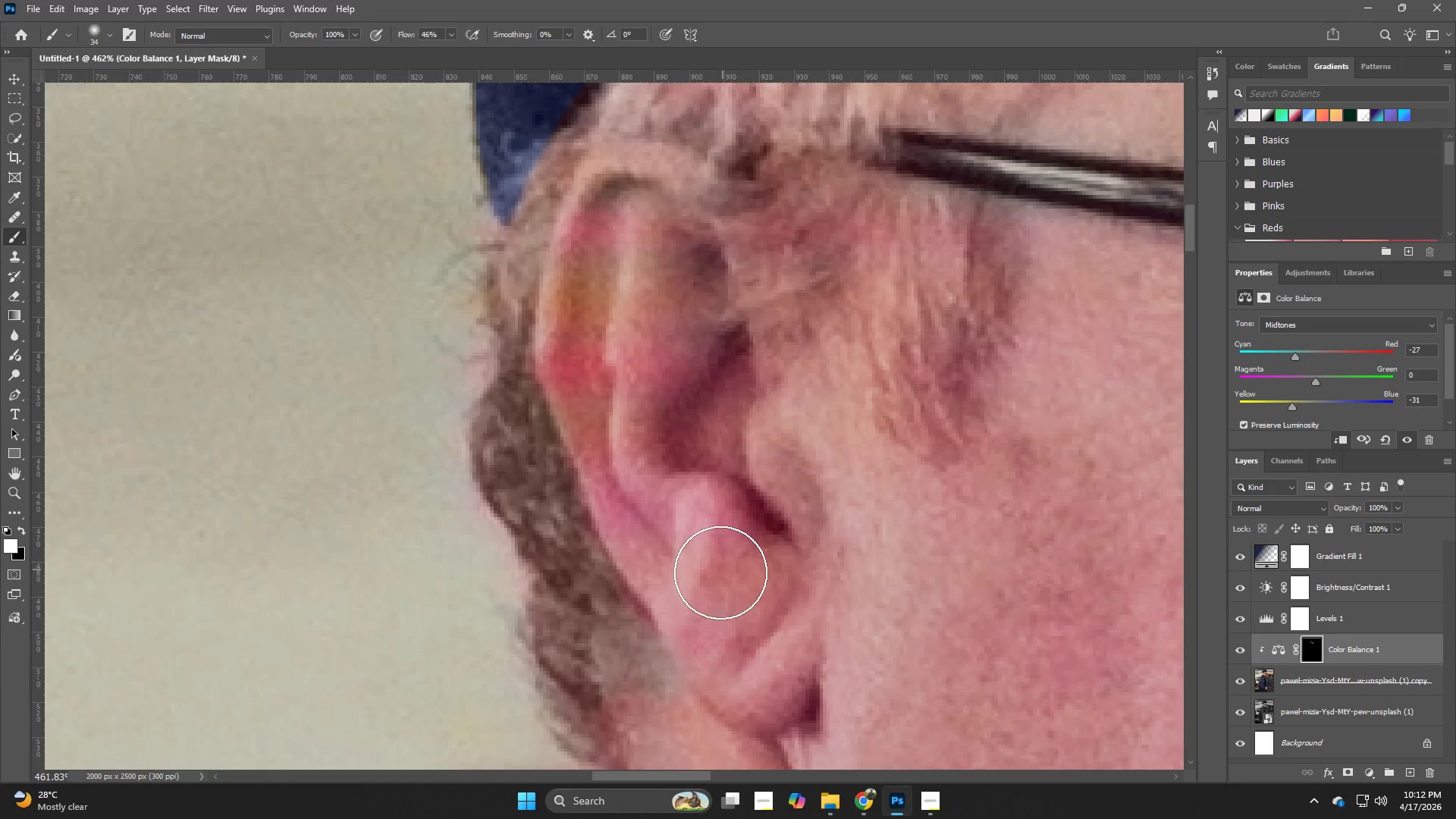 
hold_key(key=Z, duration=0.38)
 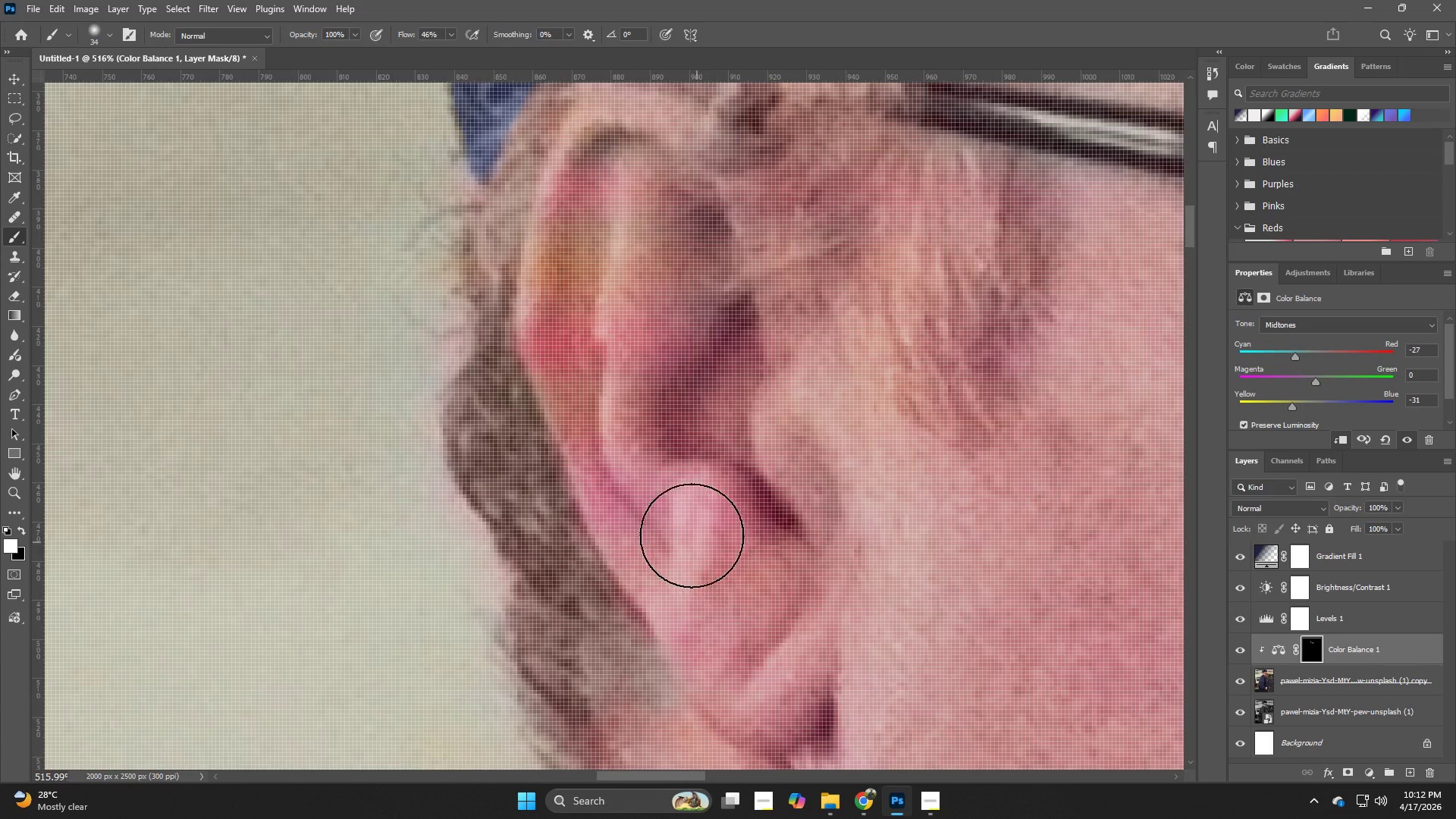 
left_click_drag(start_coordinate=[691, 572], to_coordinate=[707, 572])
 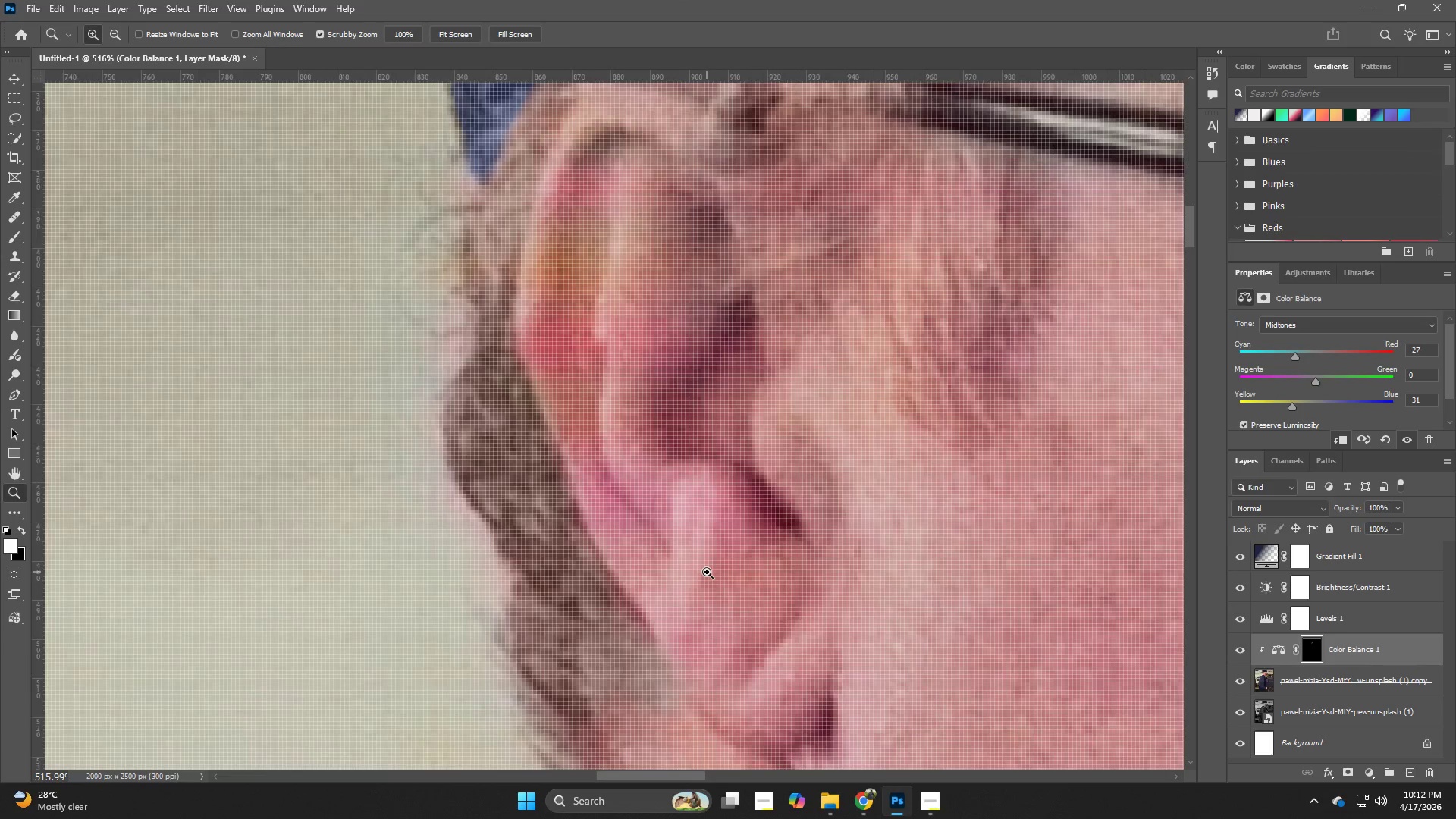 
hold_key(key=B, duration=0.91)
 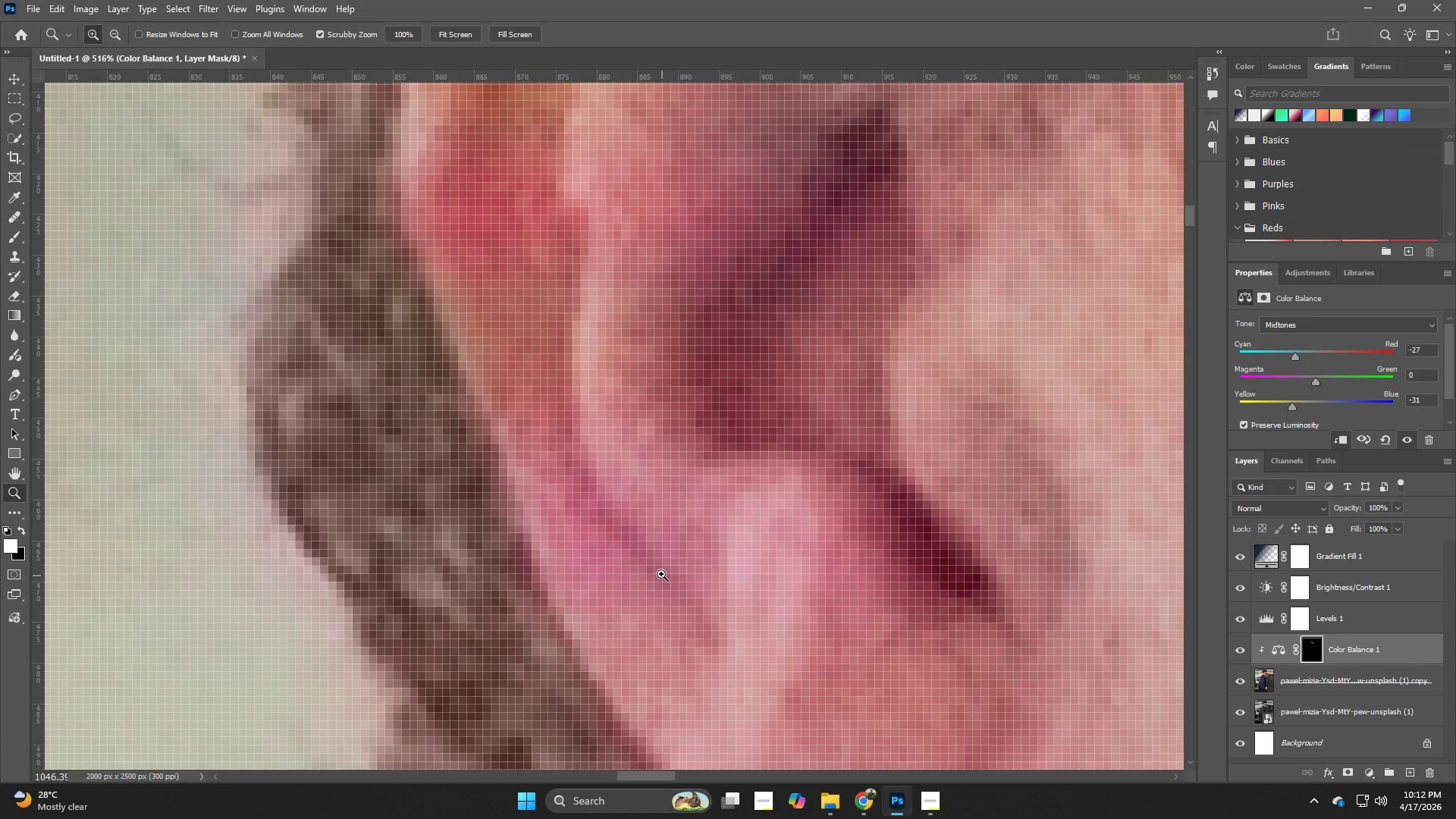 
hold_key(key=AltLeft, duration=0.42)
 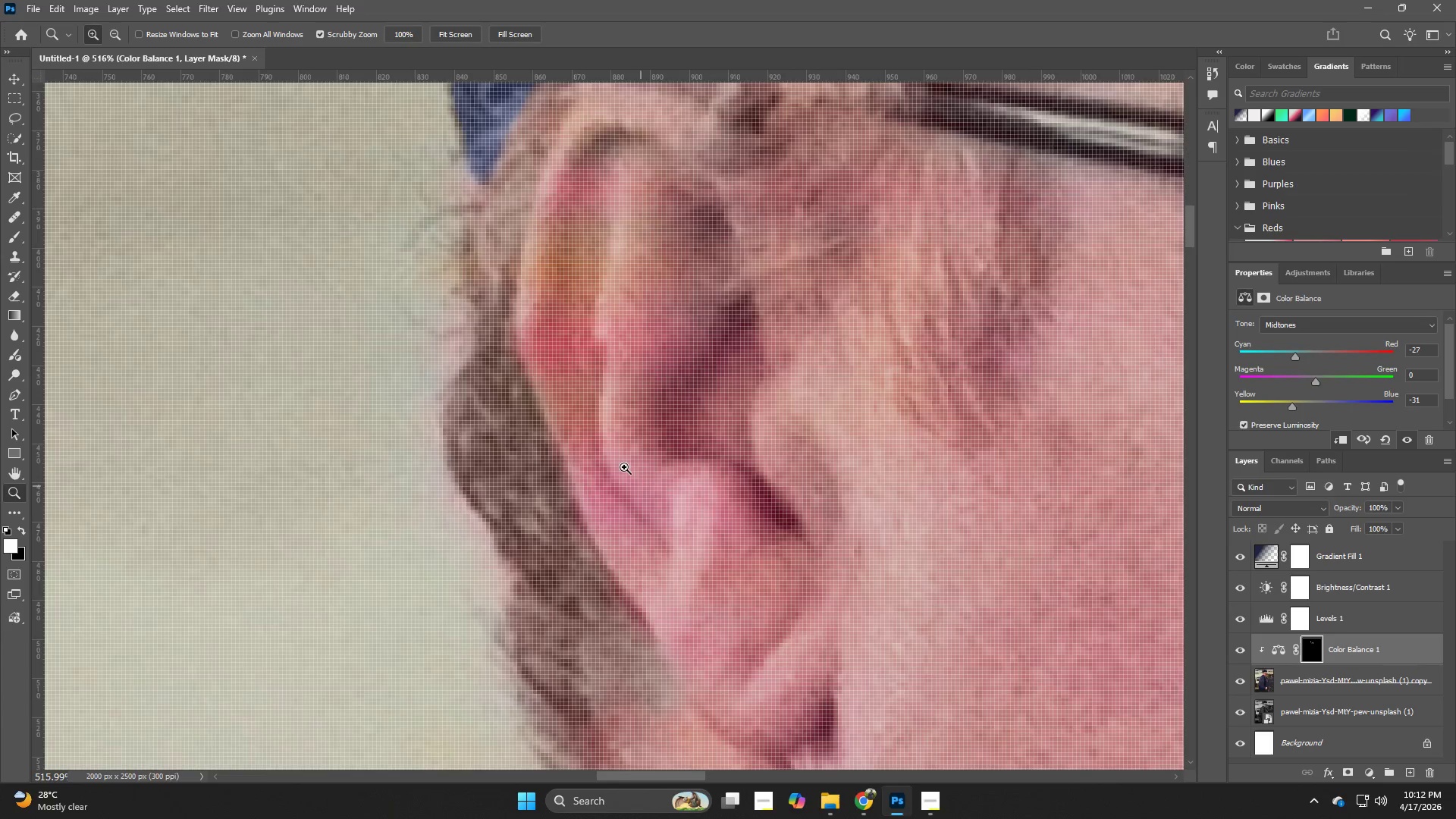 
left_click_drag(start_coordinate=[624, 467], to_coordinate=[613, 585])
 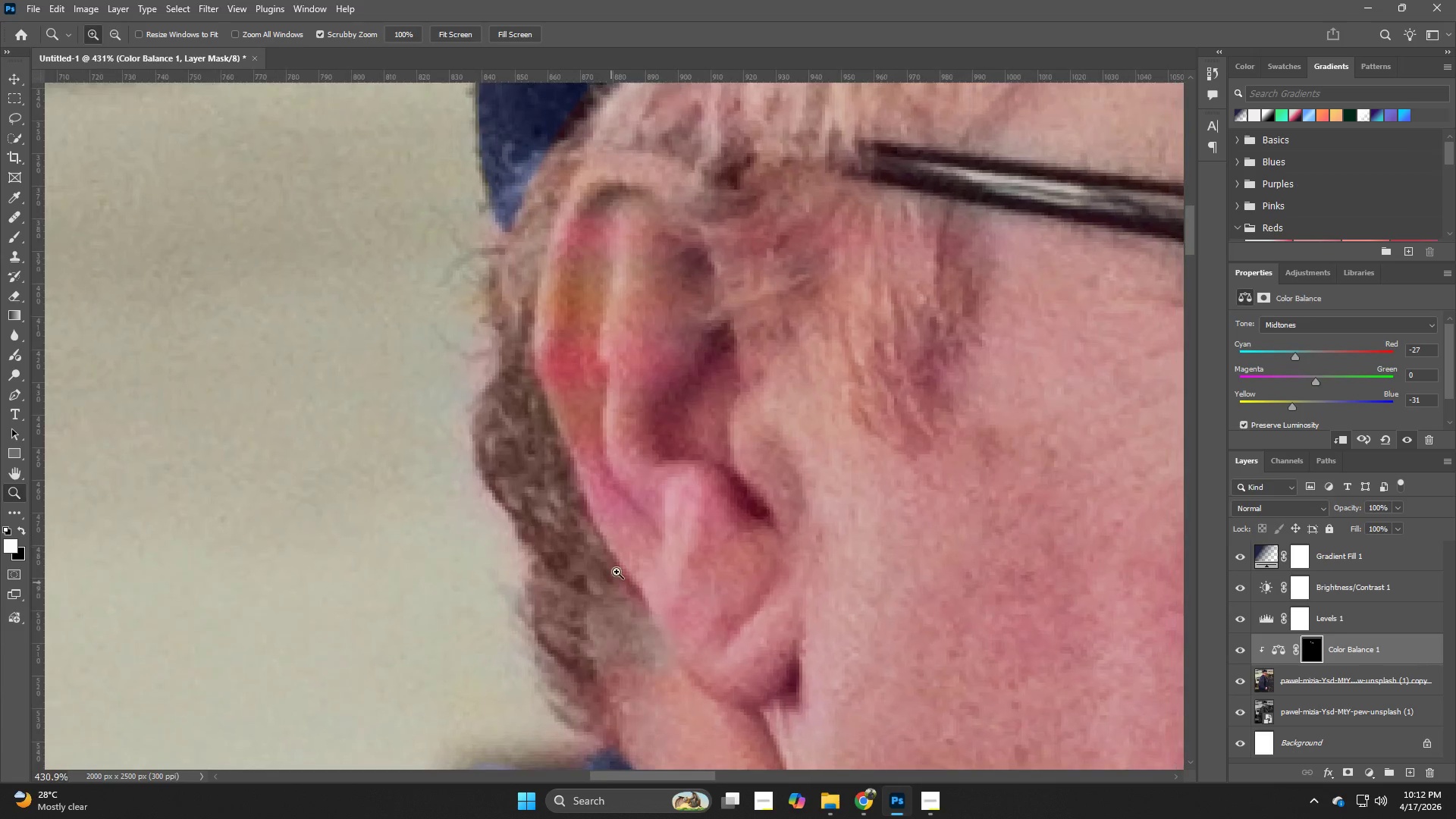 
hold_key(key=B, duration=0.94)
 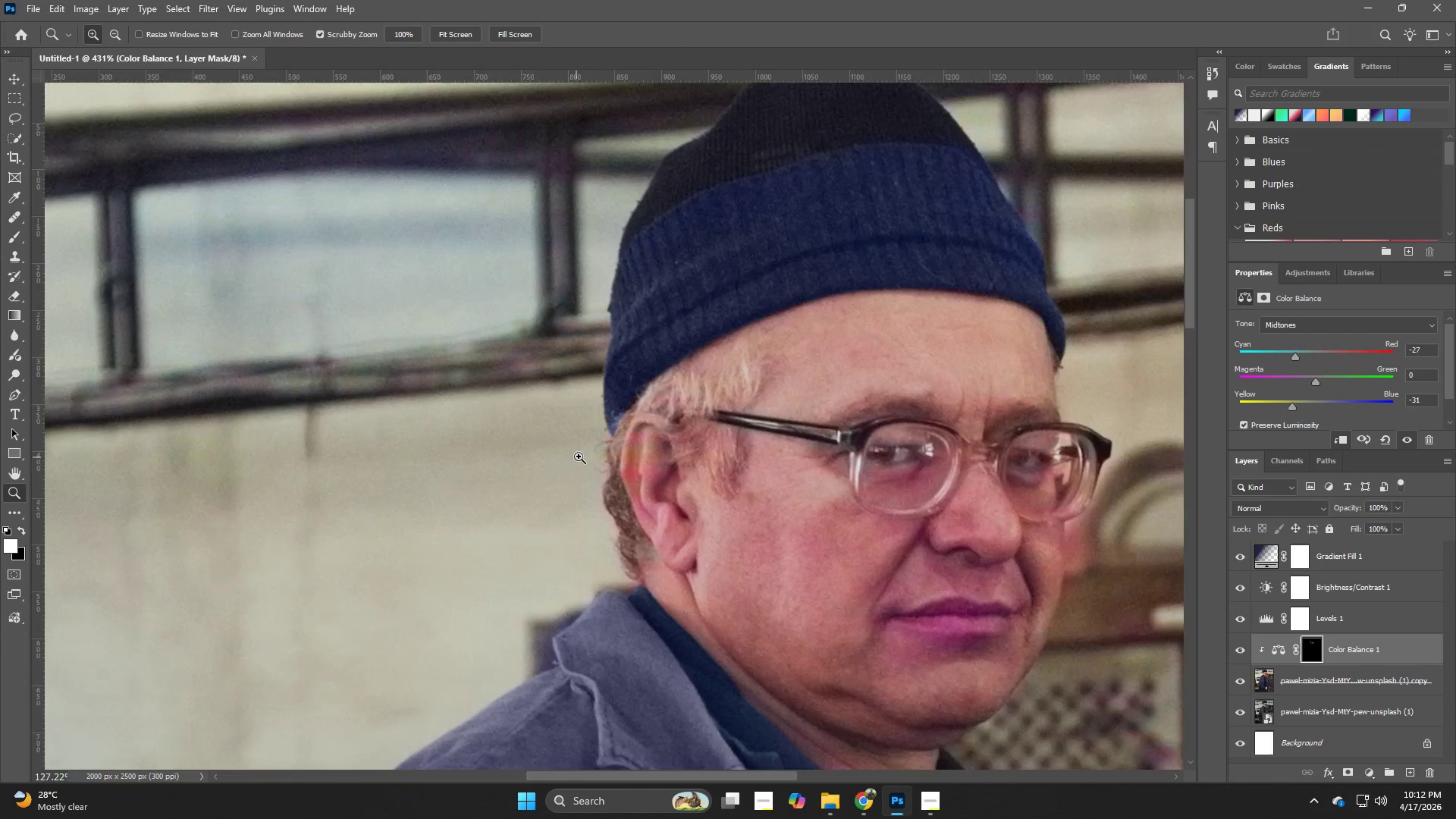 
hold_key(key=AltLeft, duration=0.52)
 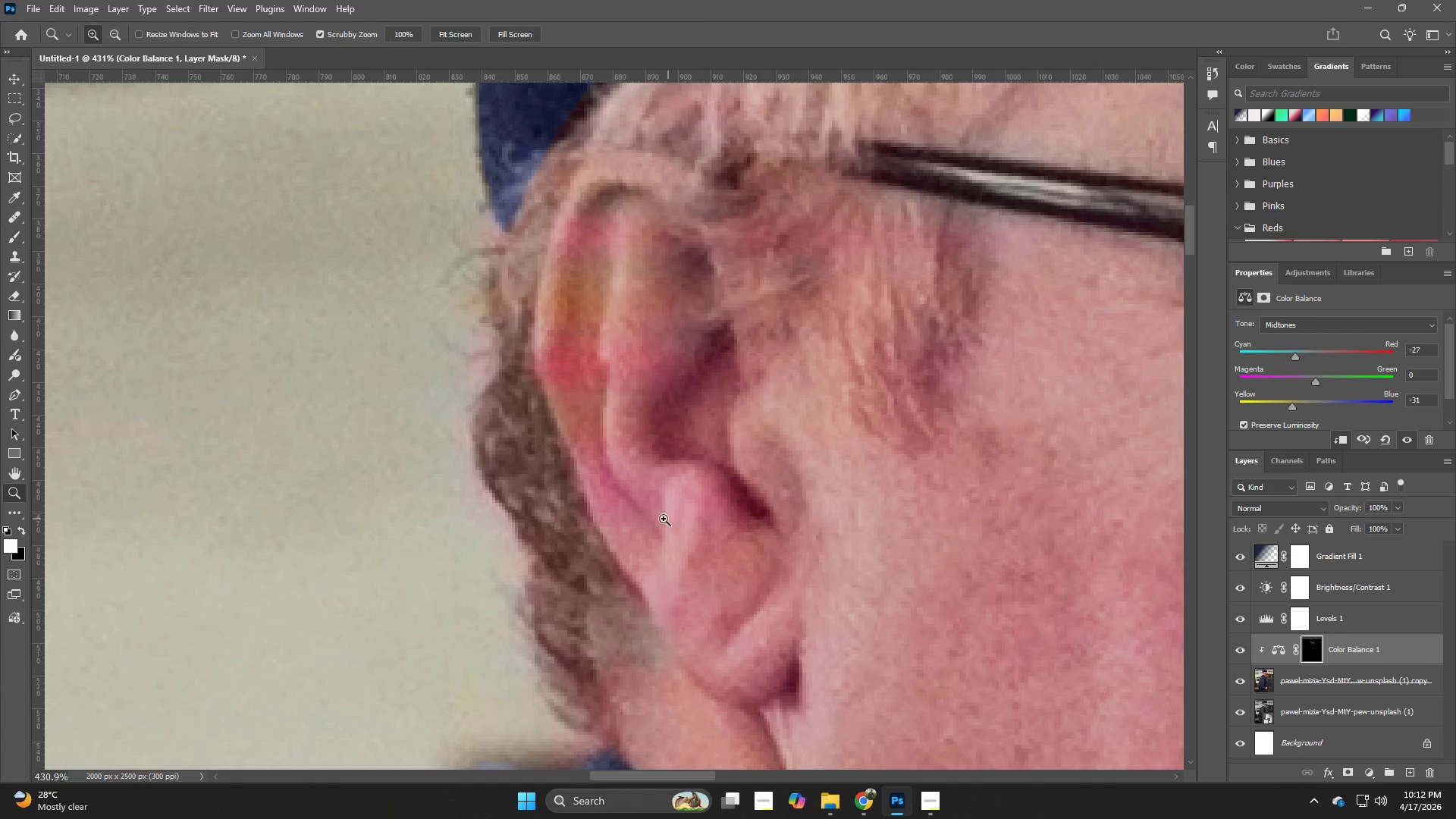 
left_click_drag(start_coordinate=[655, 519], to_coordinate=[632, 494])
 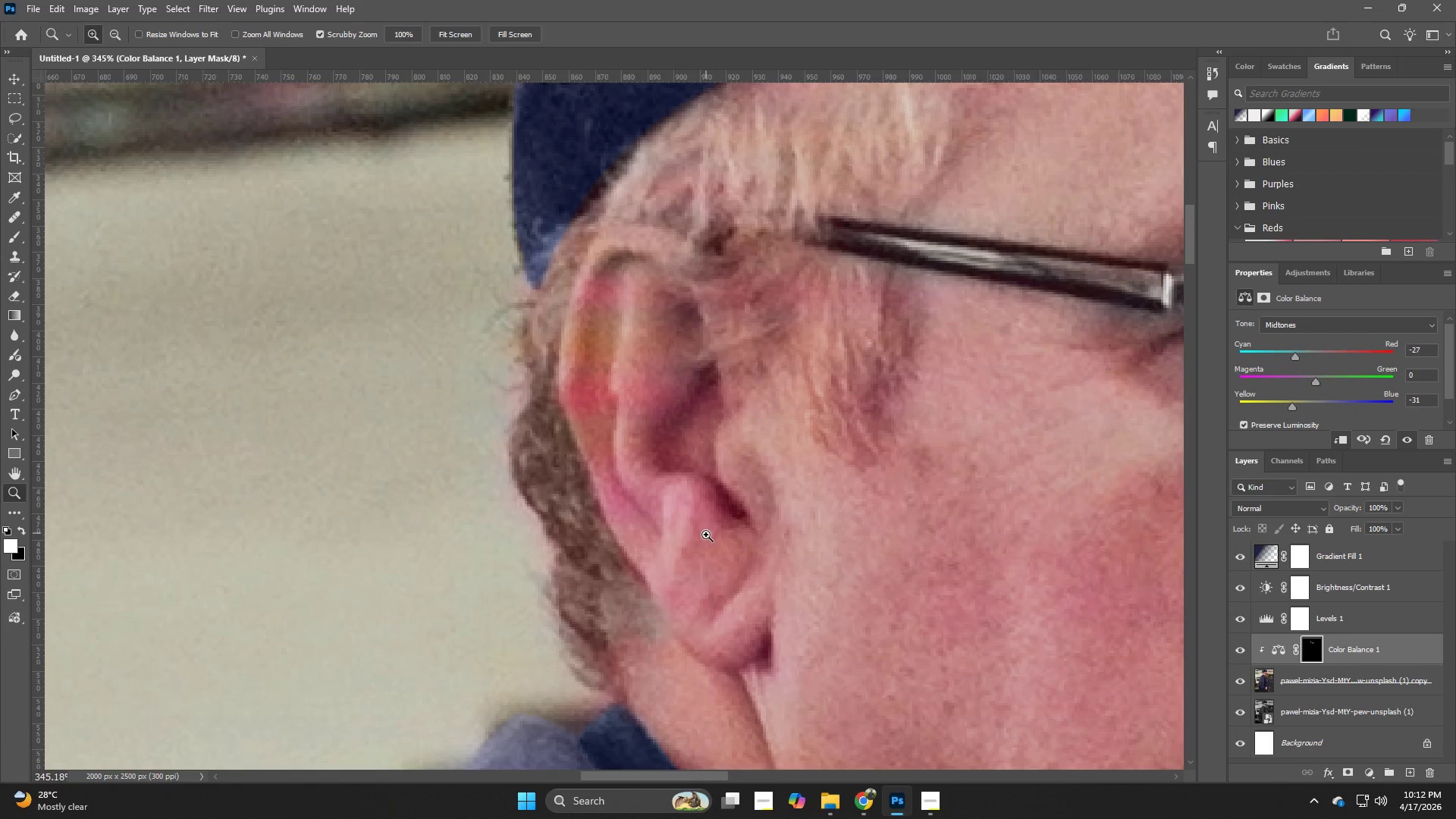 
hold_key(key=B, duration=1.3)
 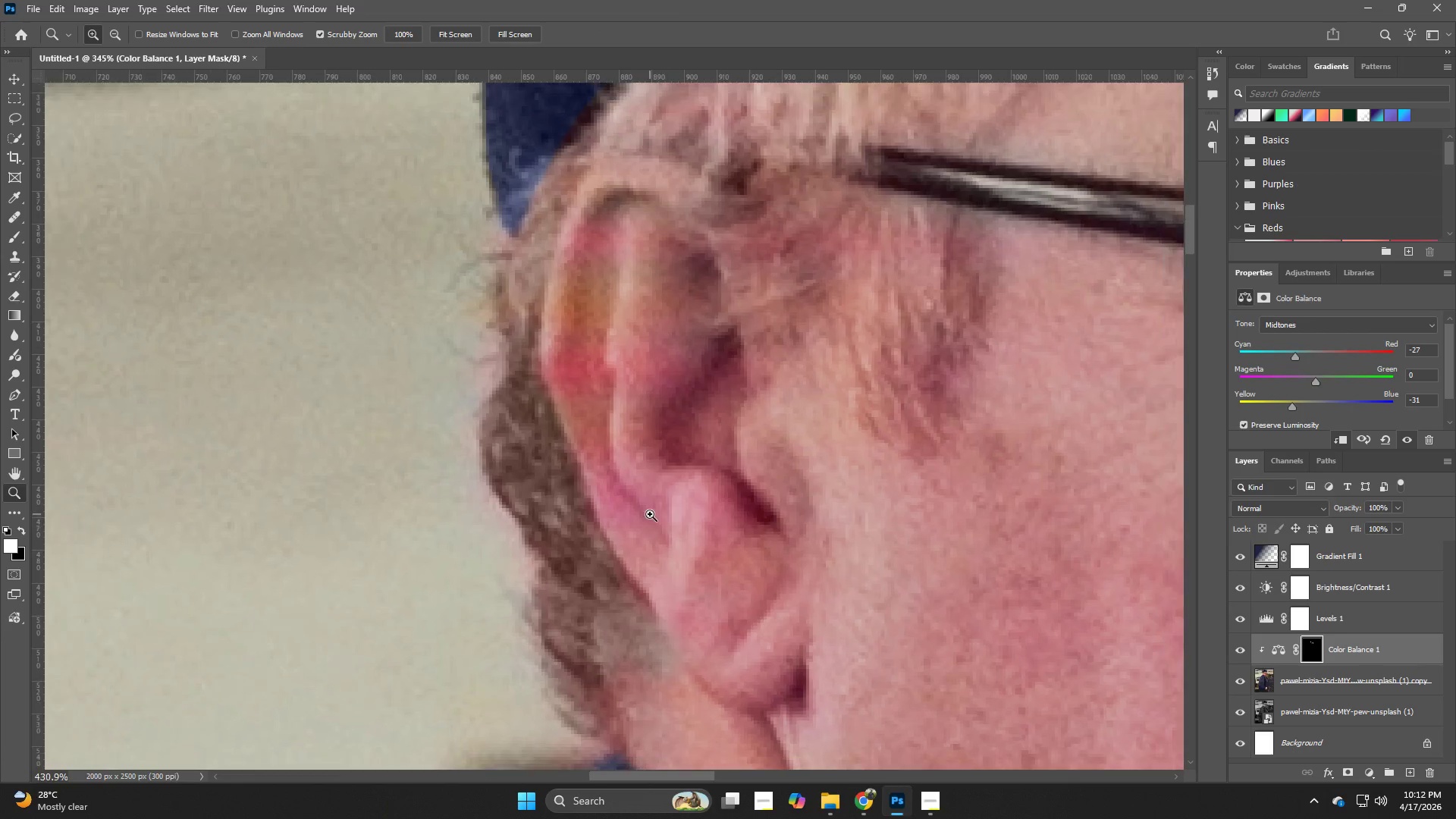 
hold_key(key=AltLeft, duration=0.33)
 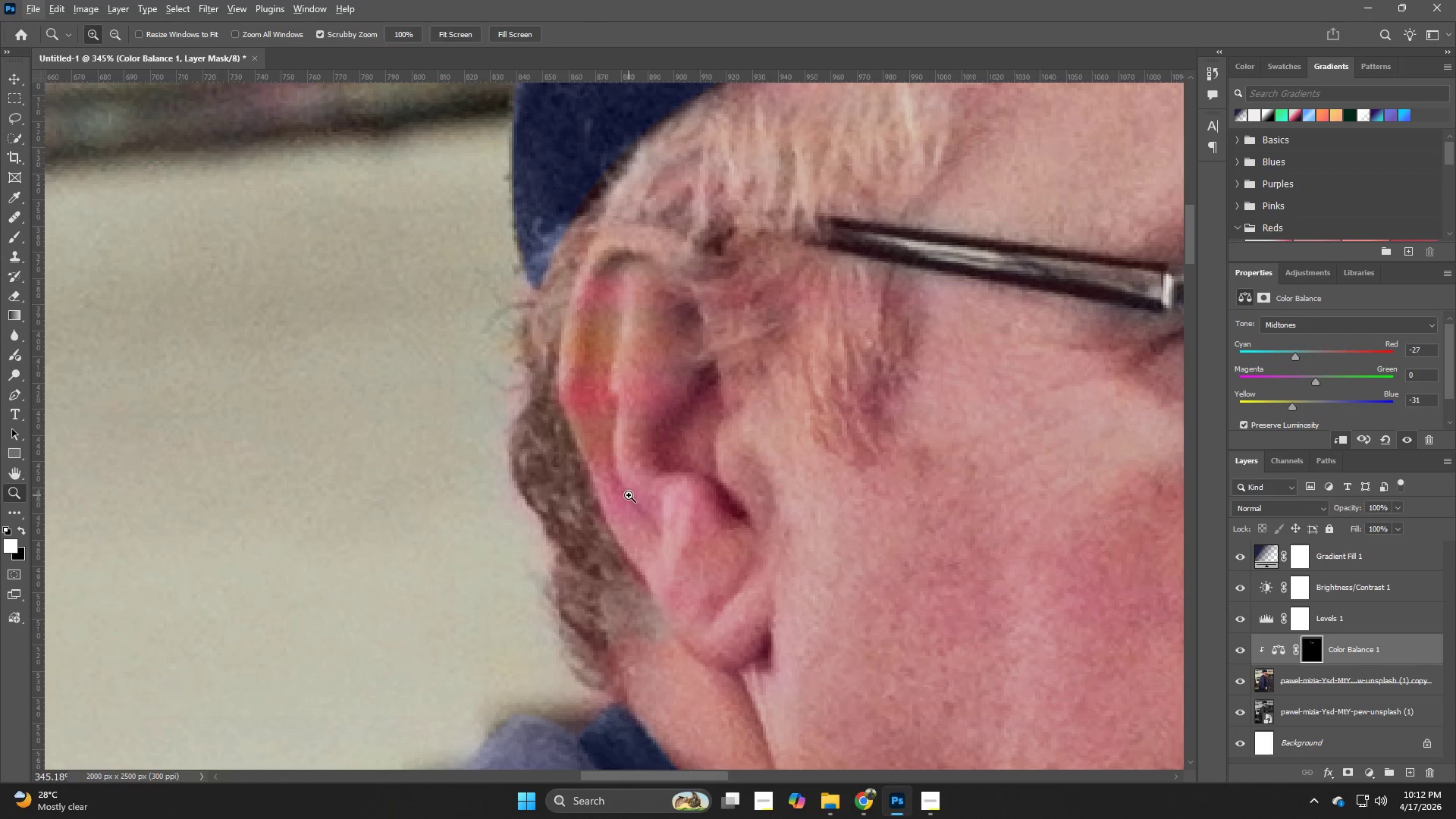 
left_click_drag(start_coordinate=[630, 499], to_coordinate=[650, 514])
 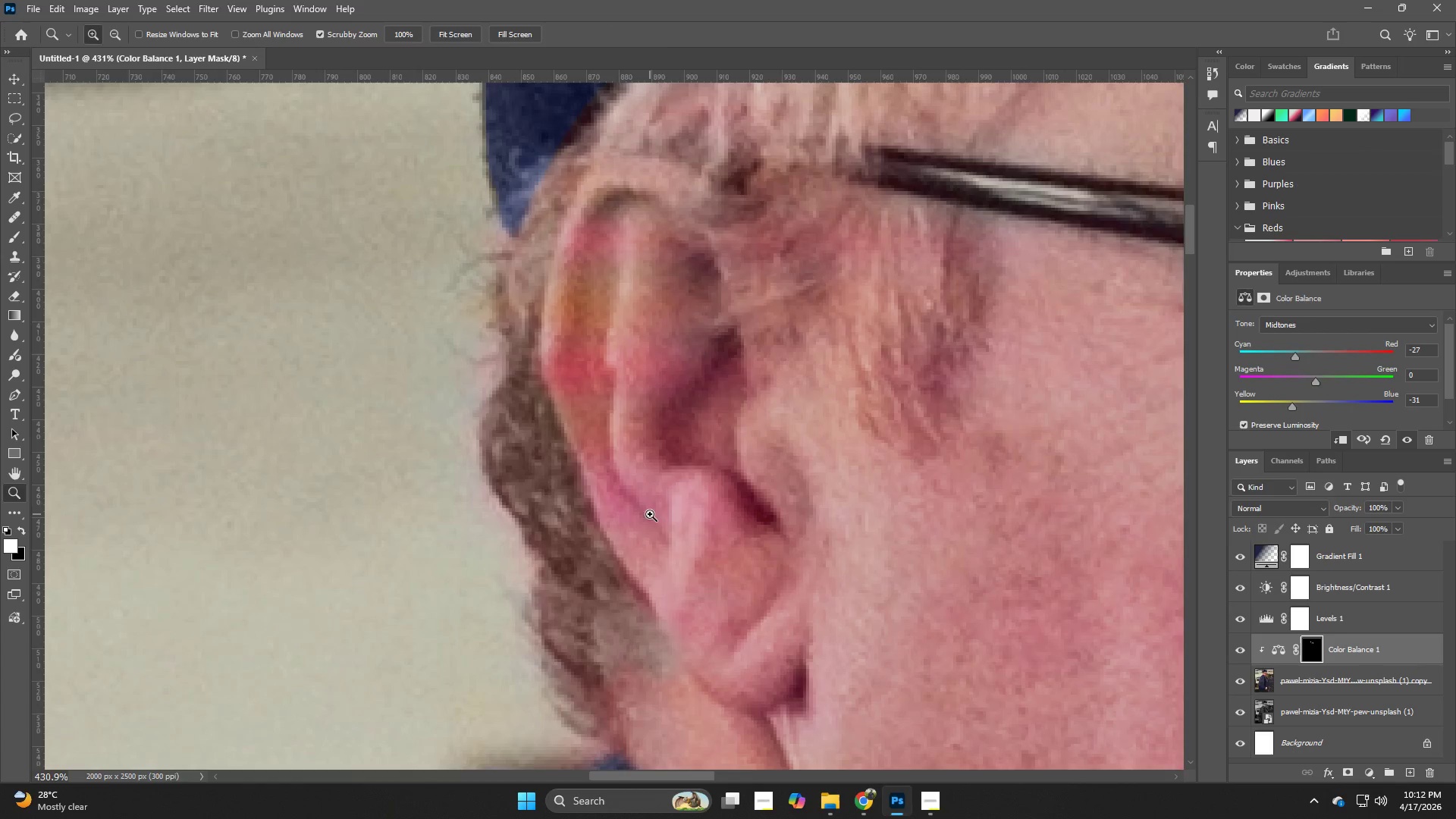 
hold_key(key=B, duration=1.5)
 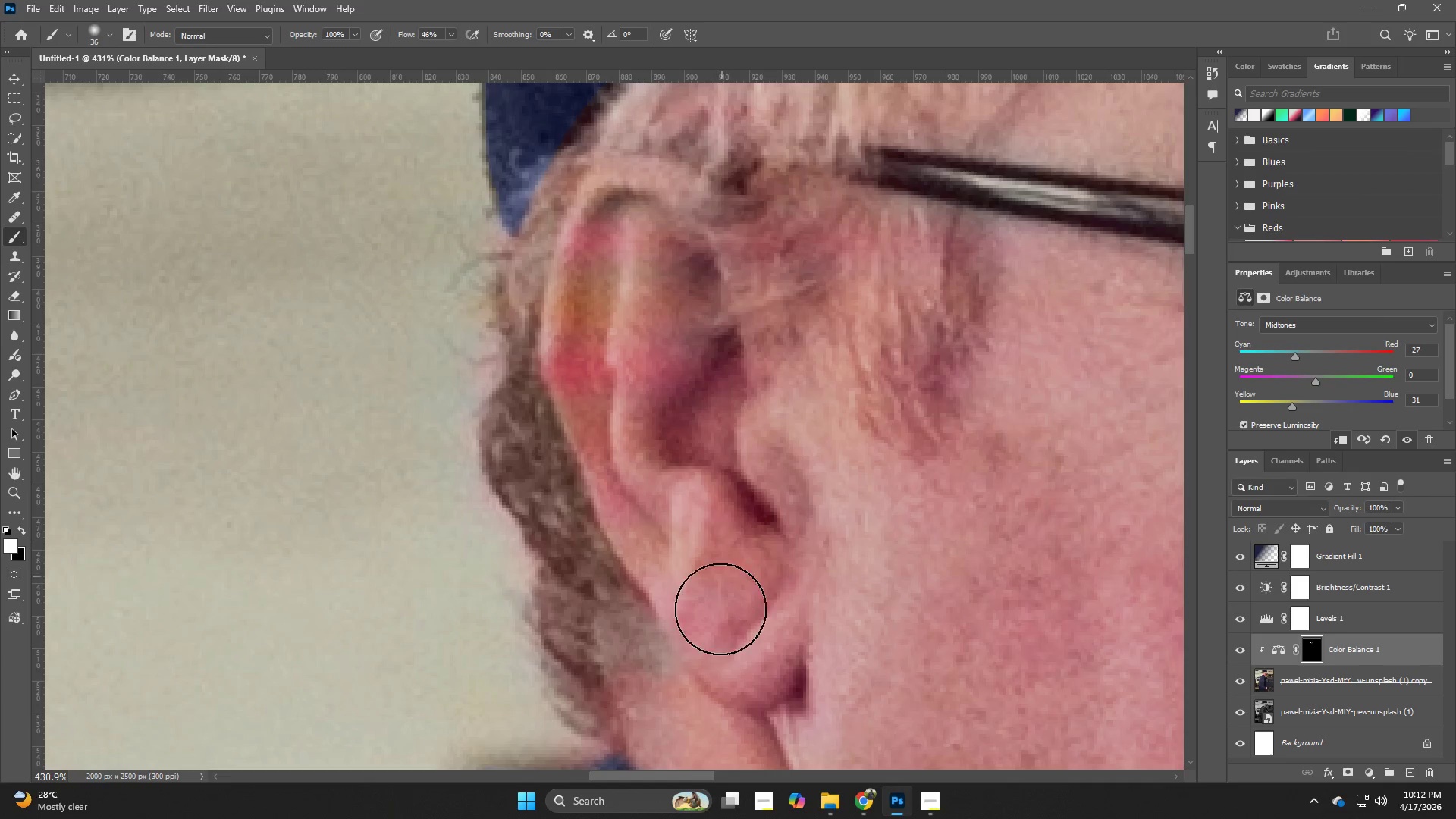 
left_click_drag(start_coordinate=[639, 507], to_coordinate=[724, 509])
 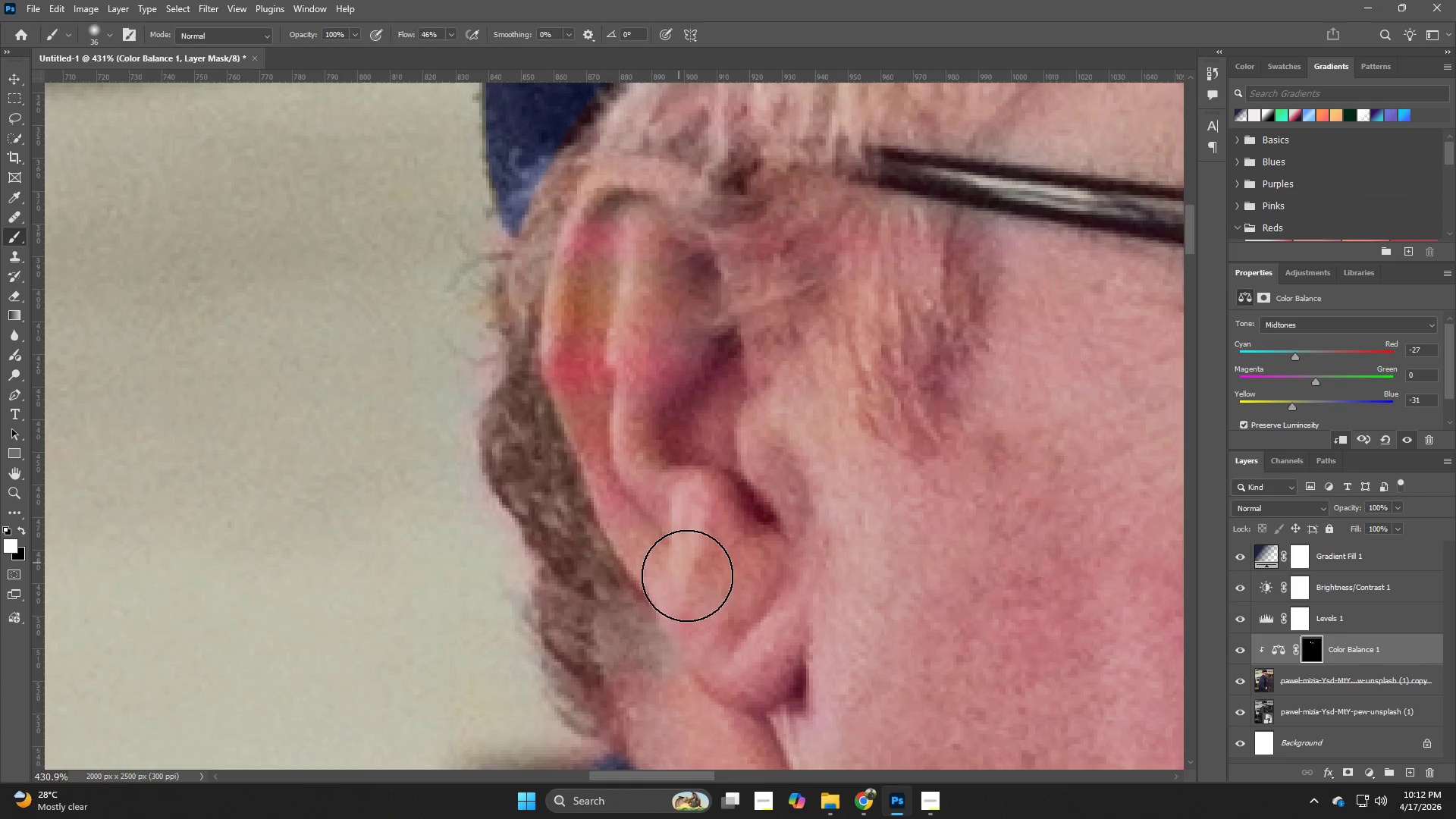 
hold_key(key=B, duration=1.52)
 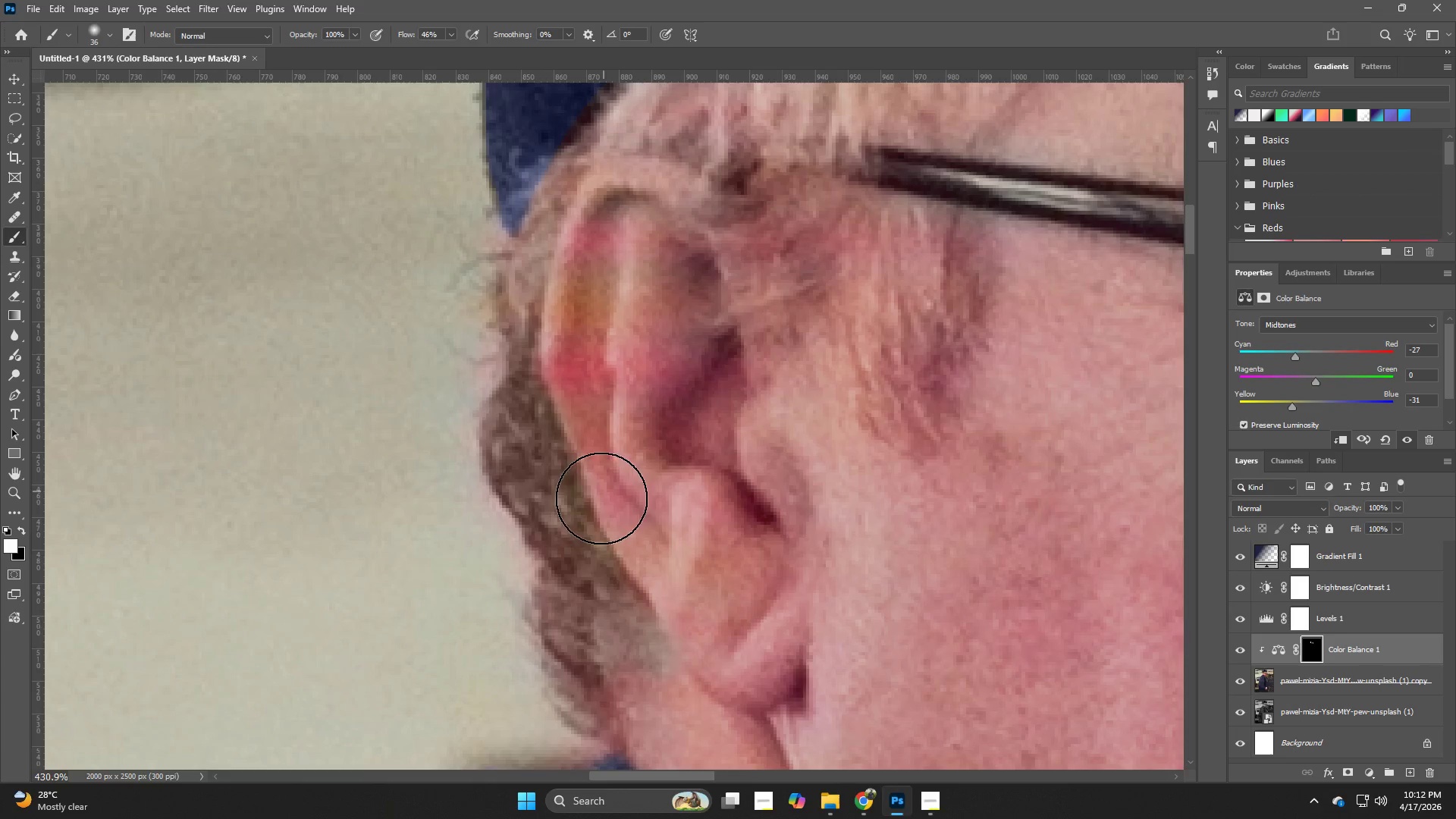 
left_click_drag(start_coordinate=[720, 618], to_coordinate=[621, 516])
 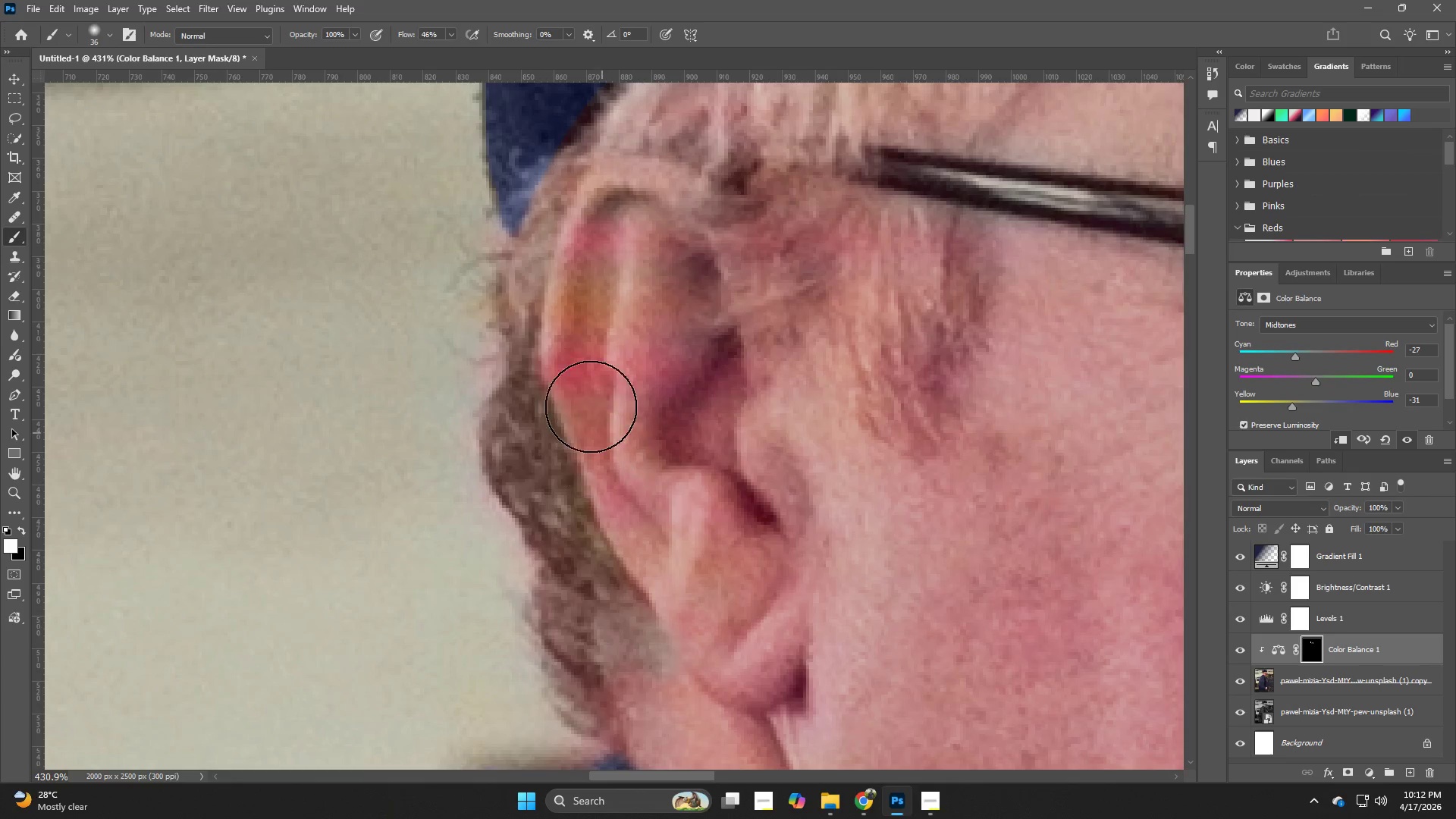 
hold_key(key=B, duration=1.51)
 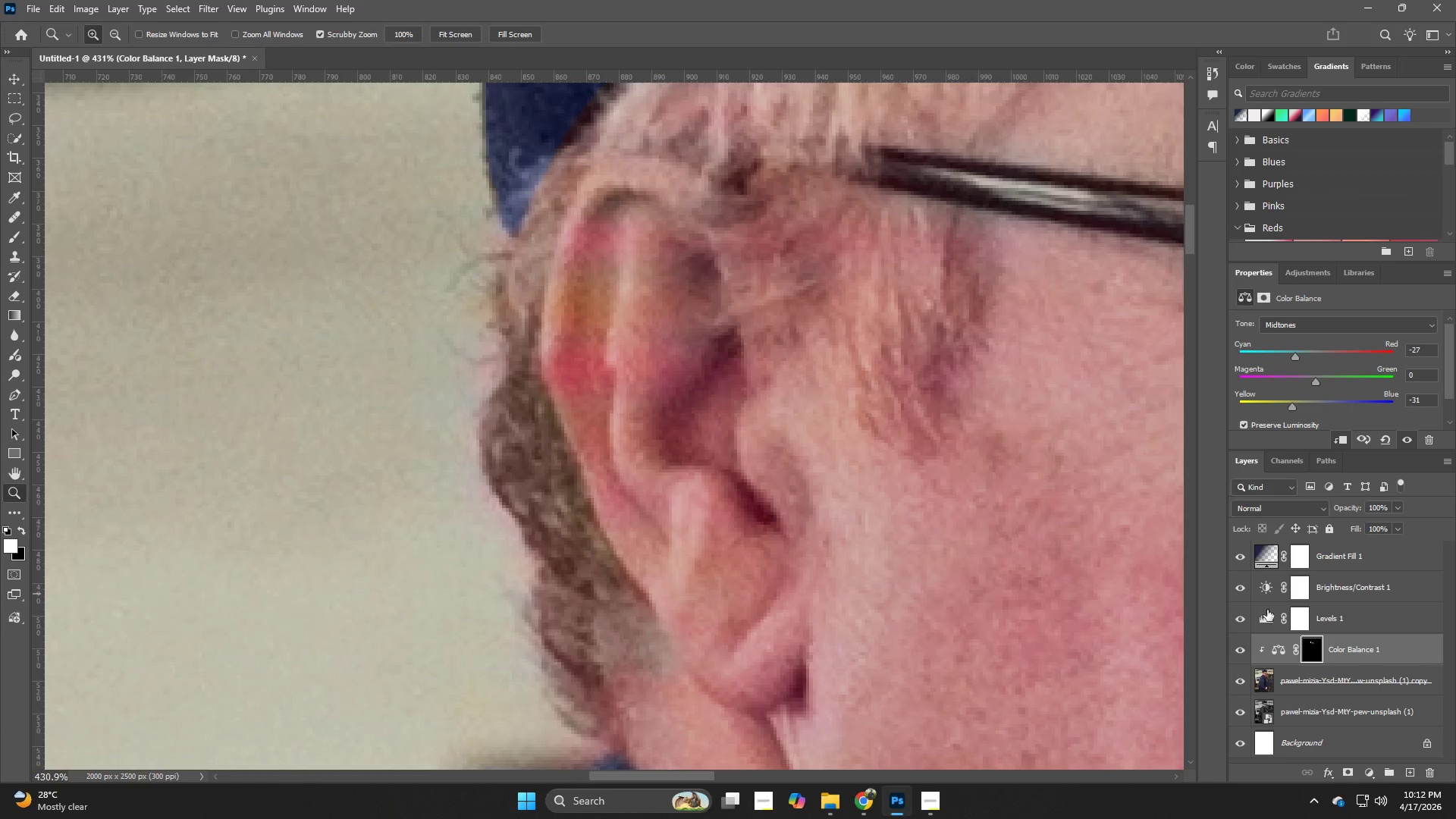 
left_click_drag(start_coordinate=[592, 410], to_coordinate=[610, 368])
 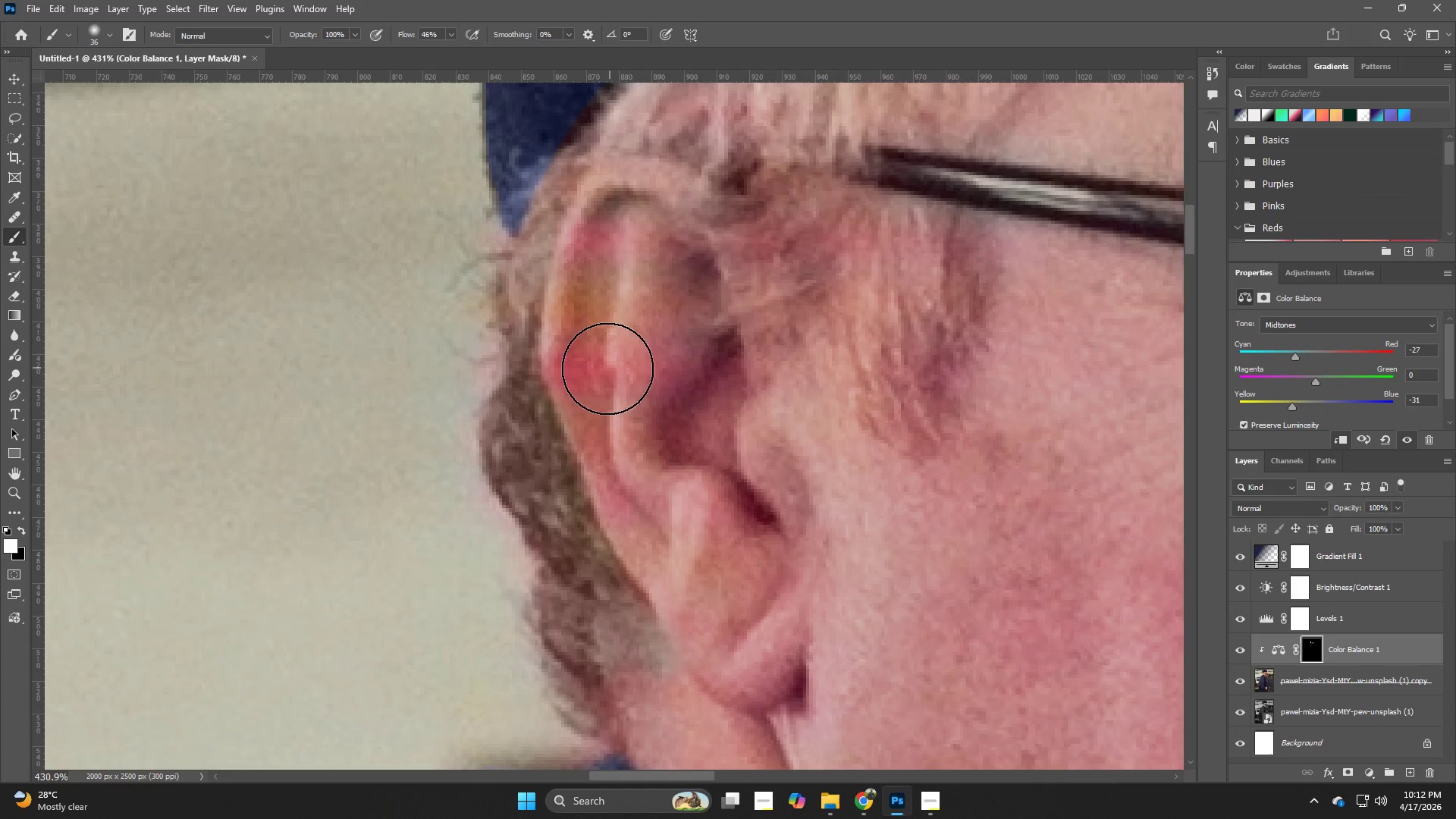 
hold_key(key=B, duration=0.38)
 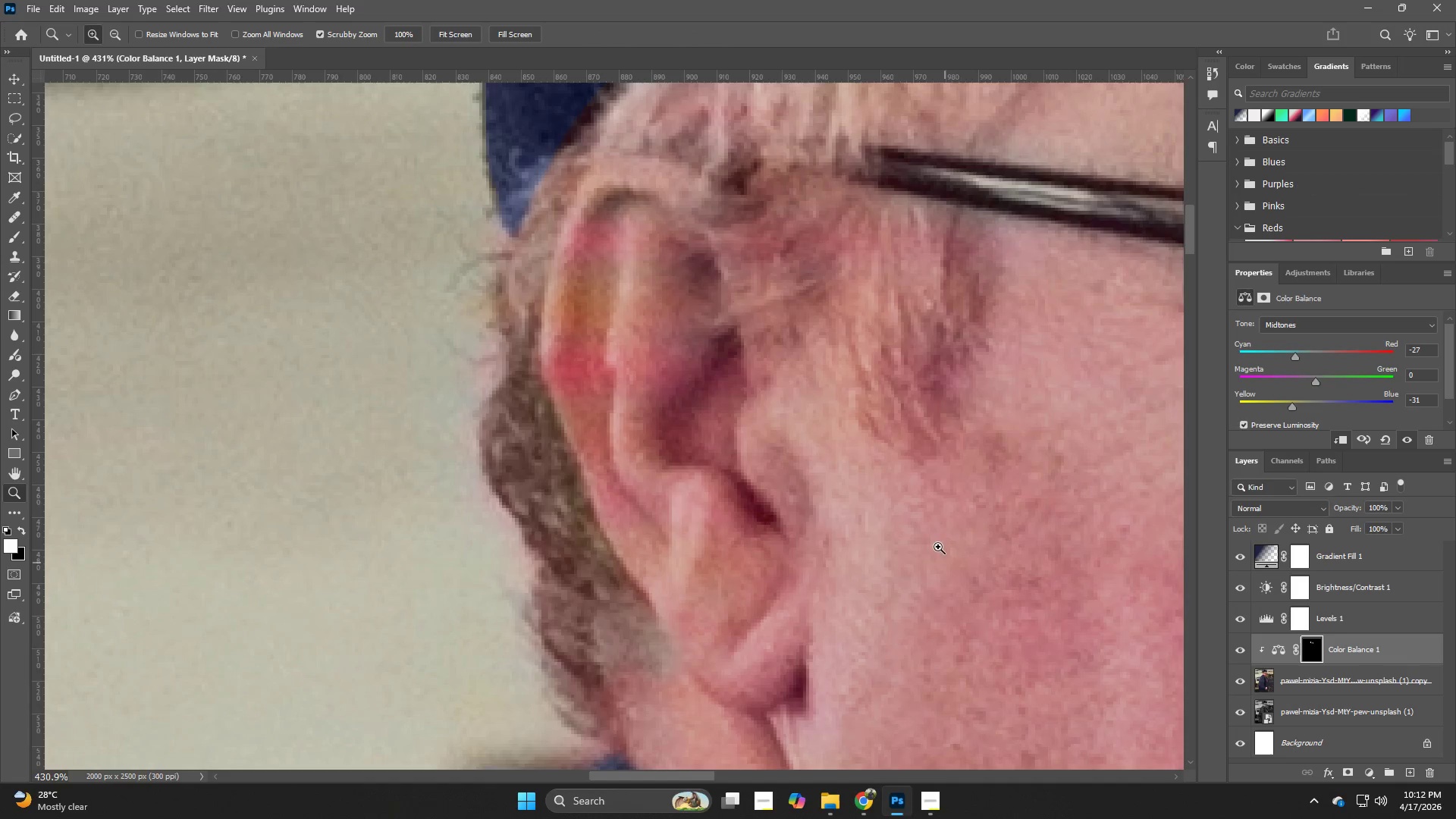 
hold_key(key=Z, duration=0.52)
 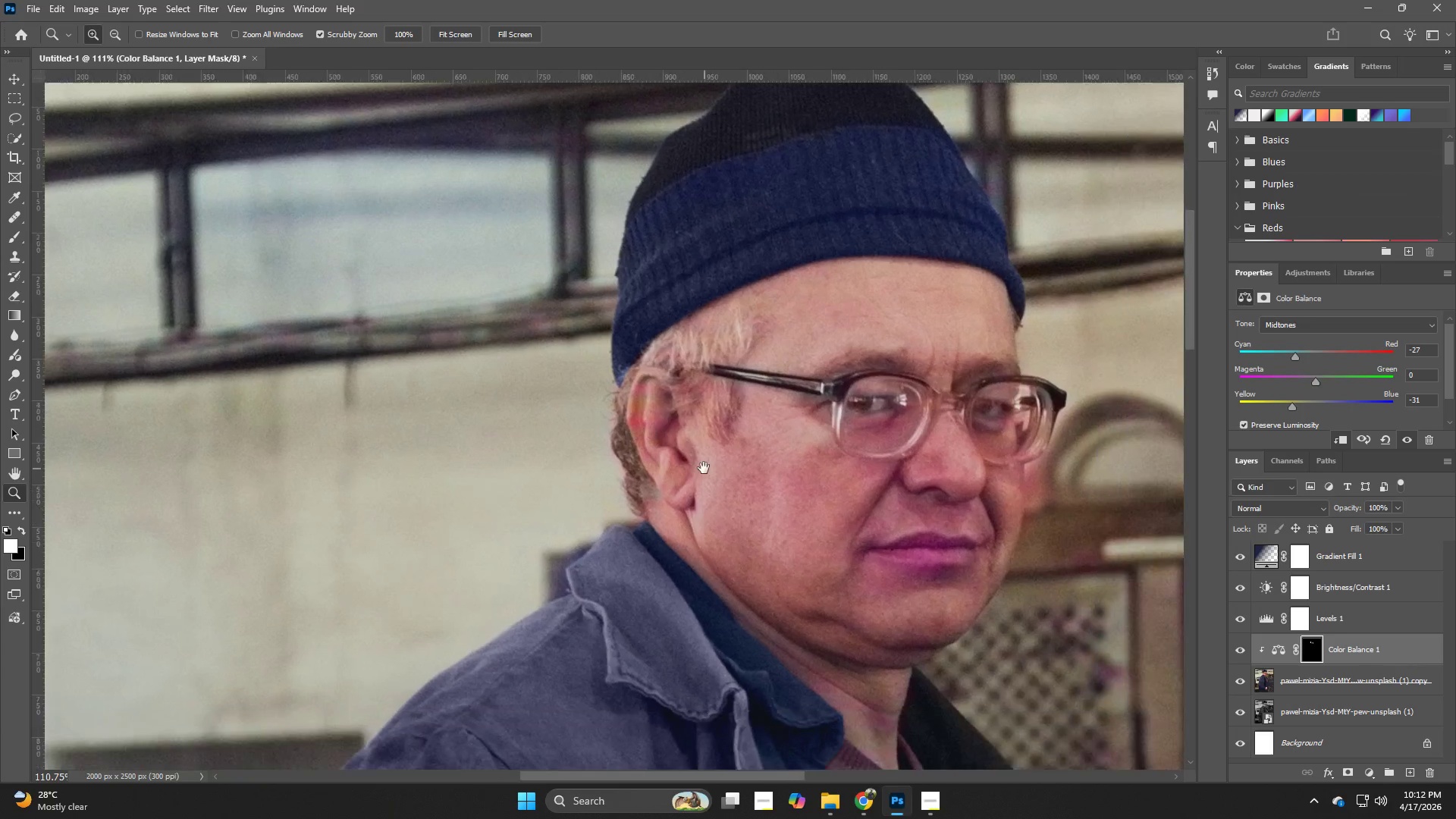 
left_click_drag(start_coordinate=[903, 540], to_coordinate=[817, 567])
 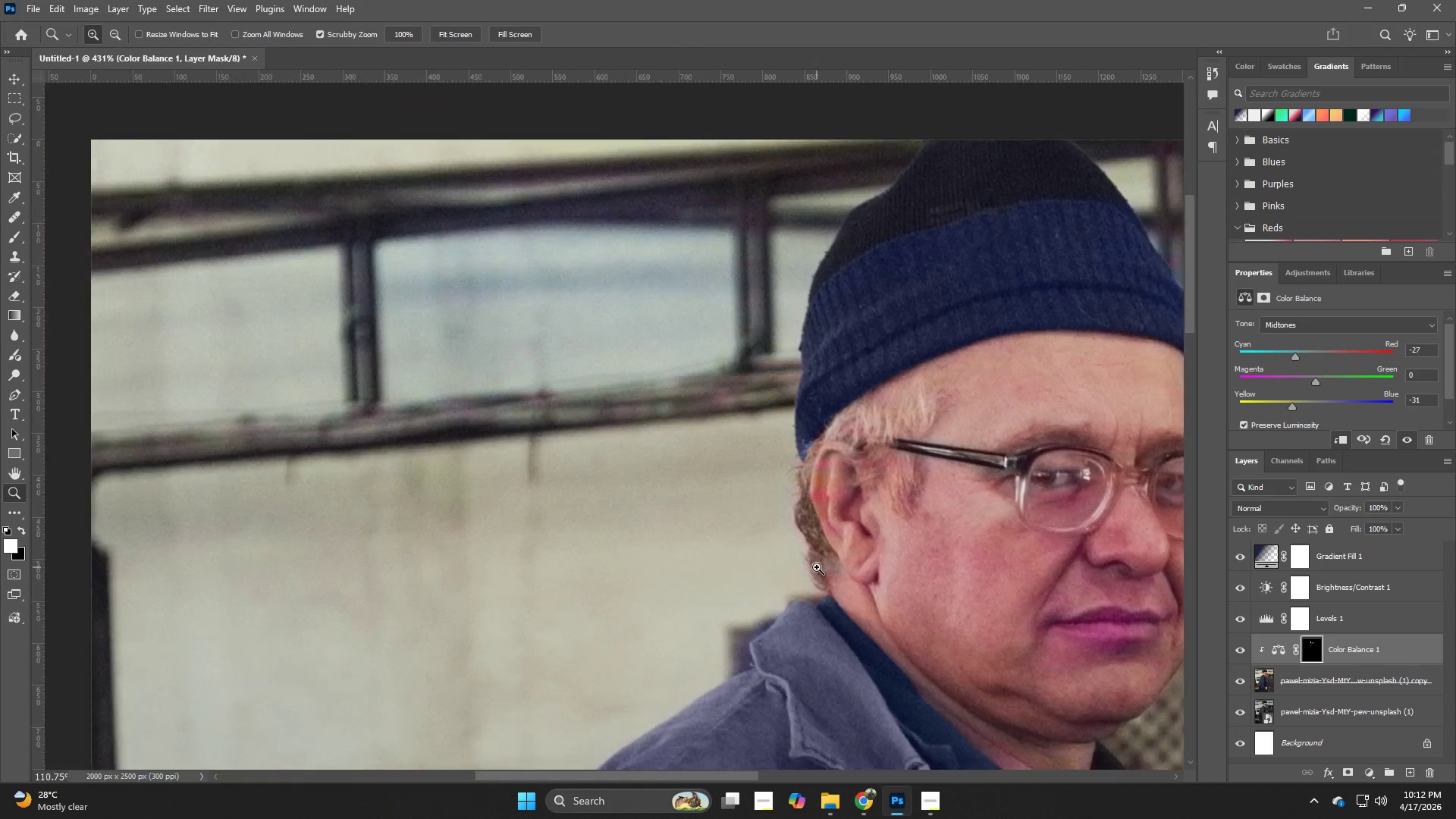 
hold_key(key=Space, duration=0.58)
 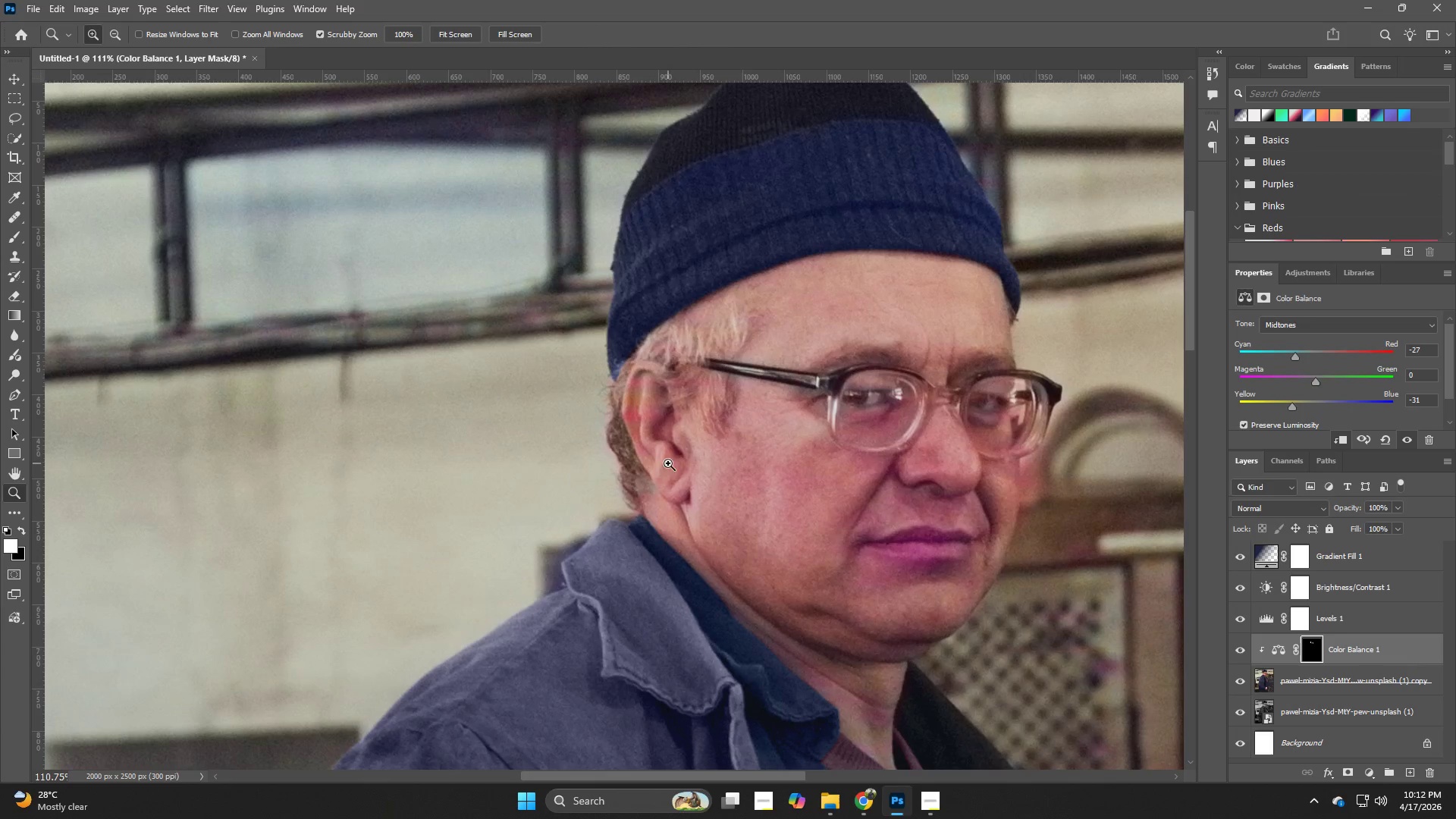 
left_click_drag(start_coordinate=[892, 548], to_coordinate=[704, 468])
 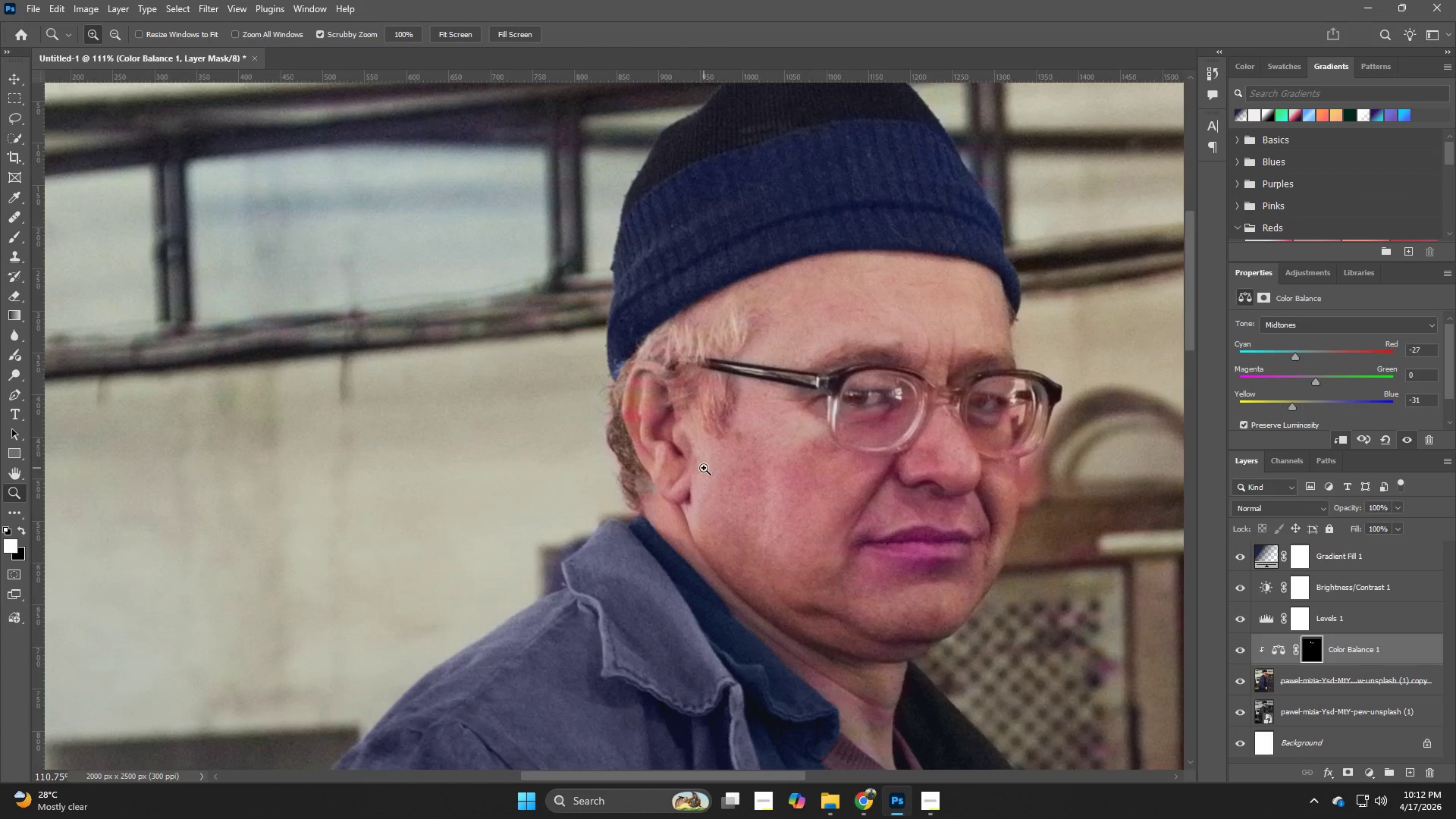 
hold_key(key=Space, duration=2.11)
 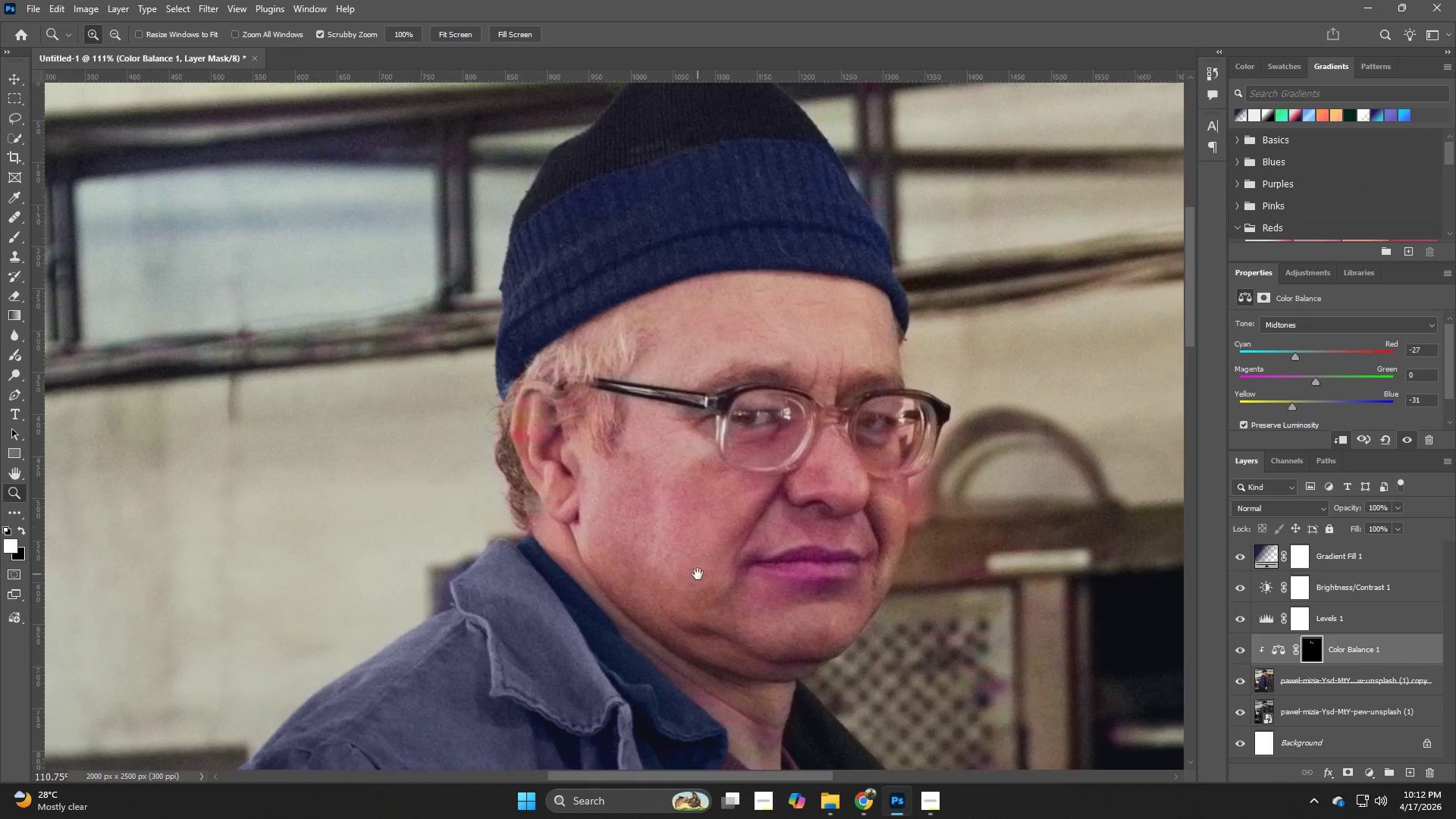 
hold_key(key=Space, duration=0.64)
 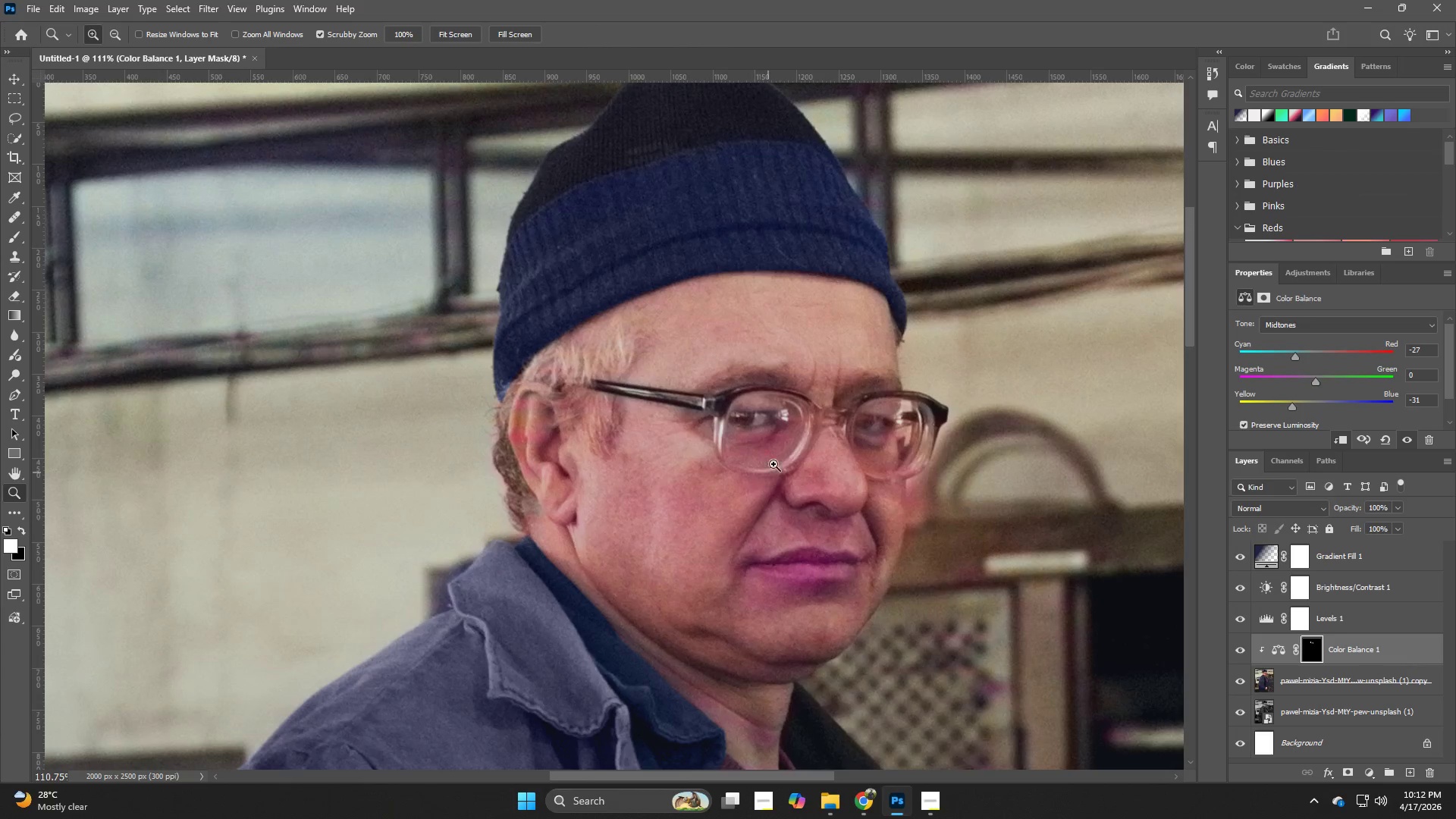 
left_click_drag(start_coordinate=[811, 553], to_coordinate=[698, 574])
 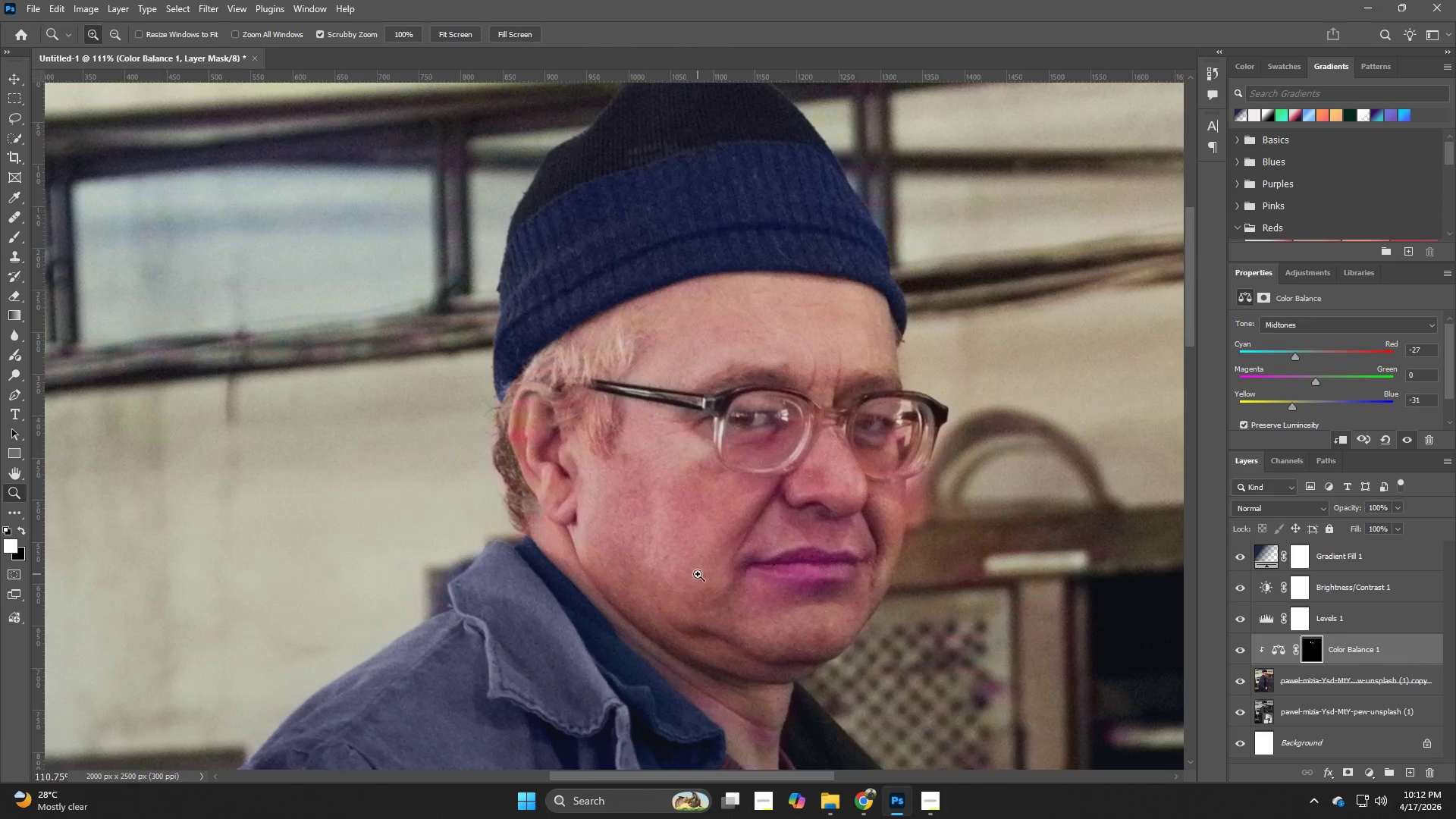 
hold_key(key=Space, duration=8.22)
 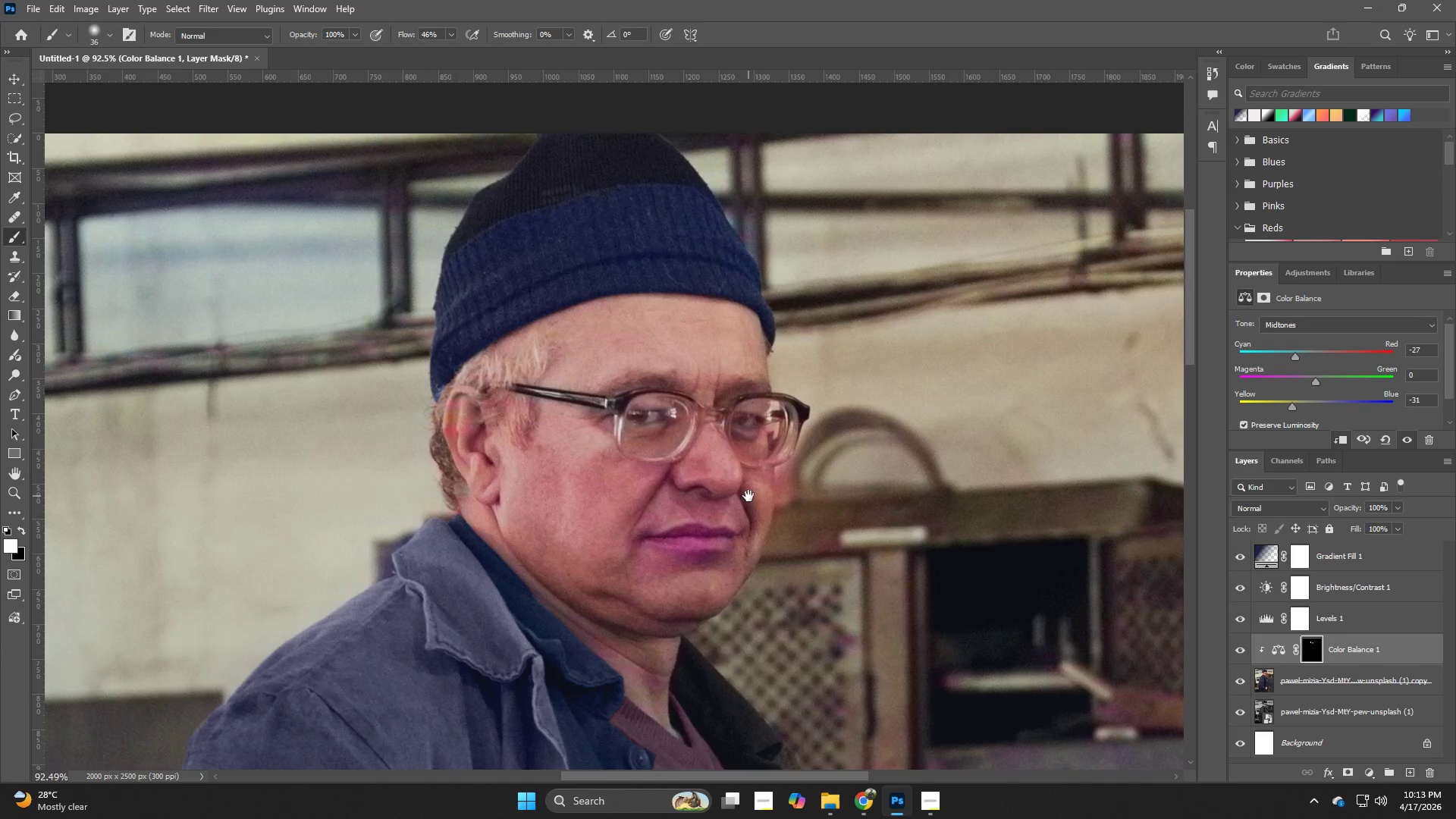 
hold_key(key=Z, duration=0.83)
 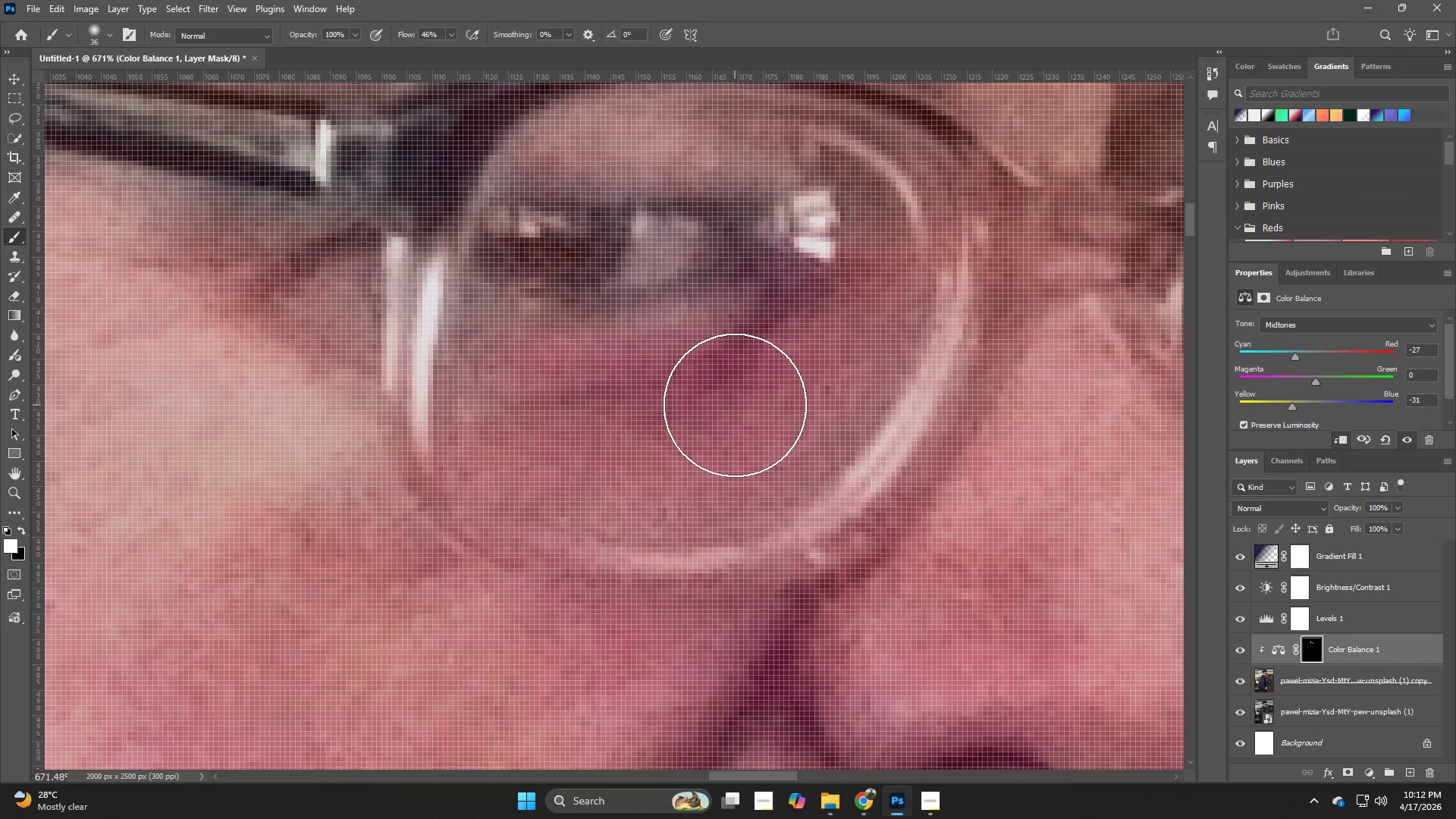 
left_click_drag(start_coordinate=[779, 453], to_coordinate=[888, 541])
 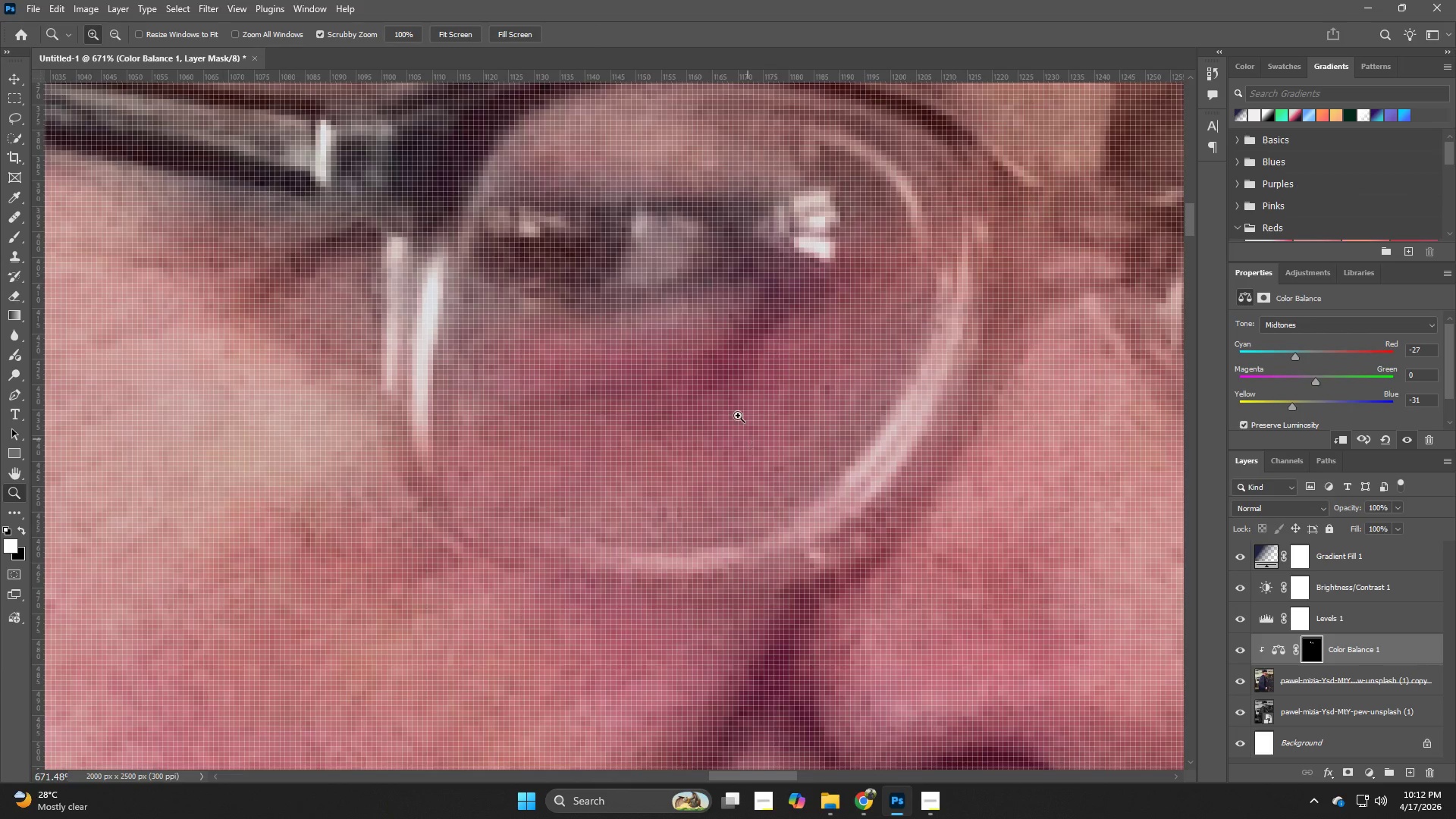 
type(bb)
 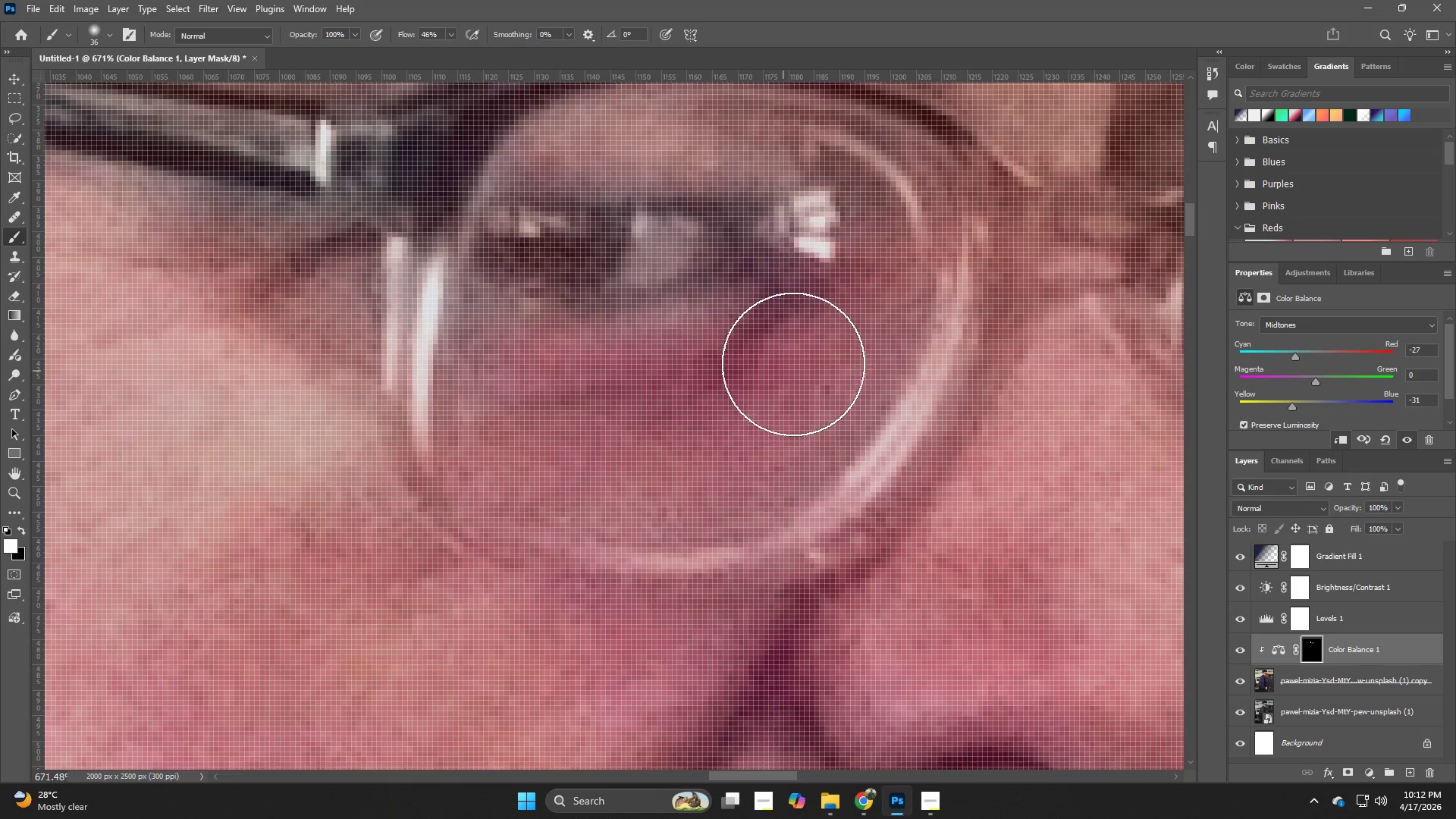 
left_click_drag(start_coordinate=[795, 363], to_coordinate=[541, 391])
 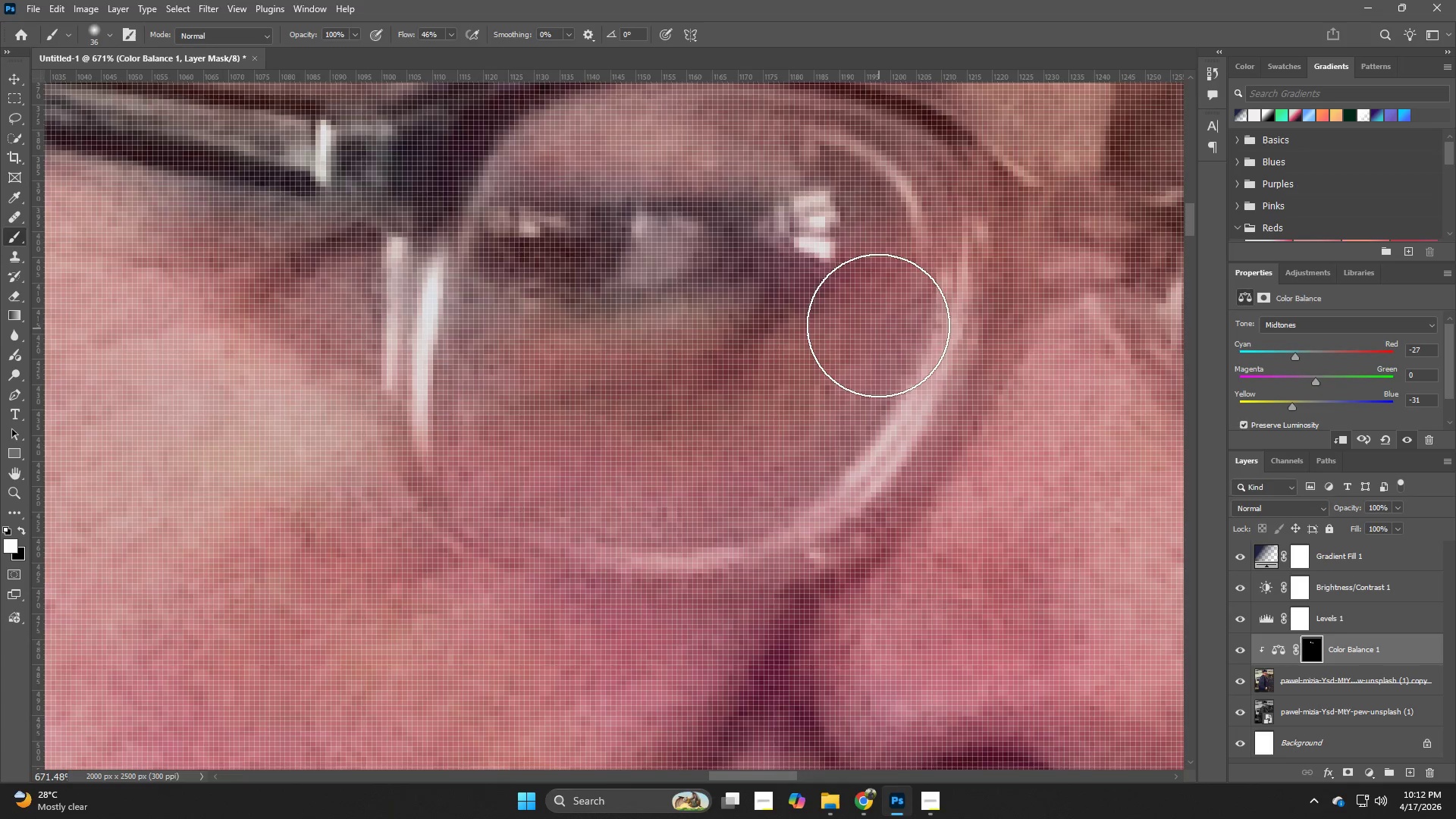 
left_click_drag(start_coordinate=[874, 316], to_coordinate=[513, 388])
 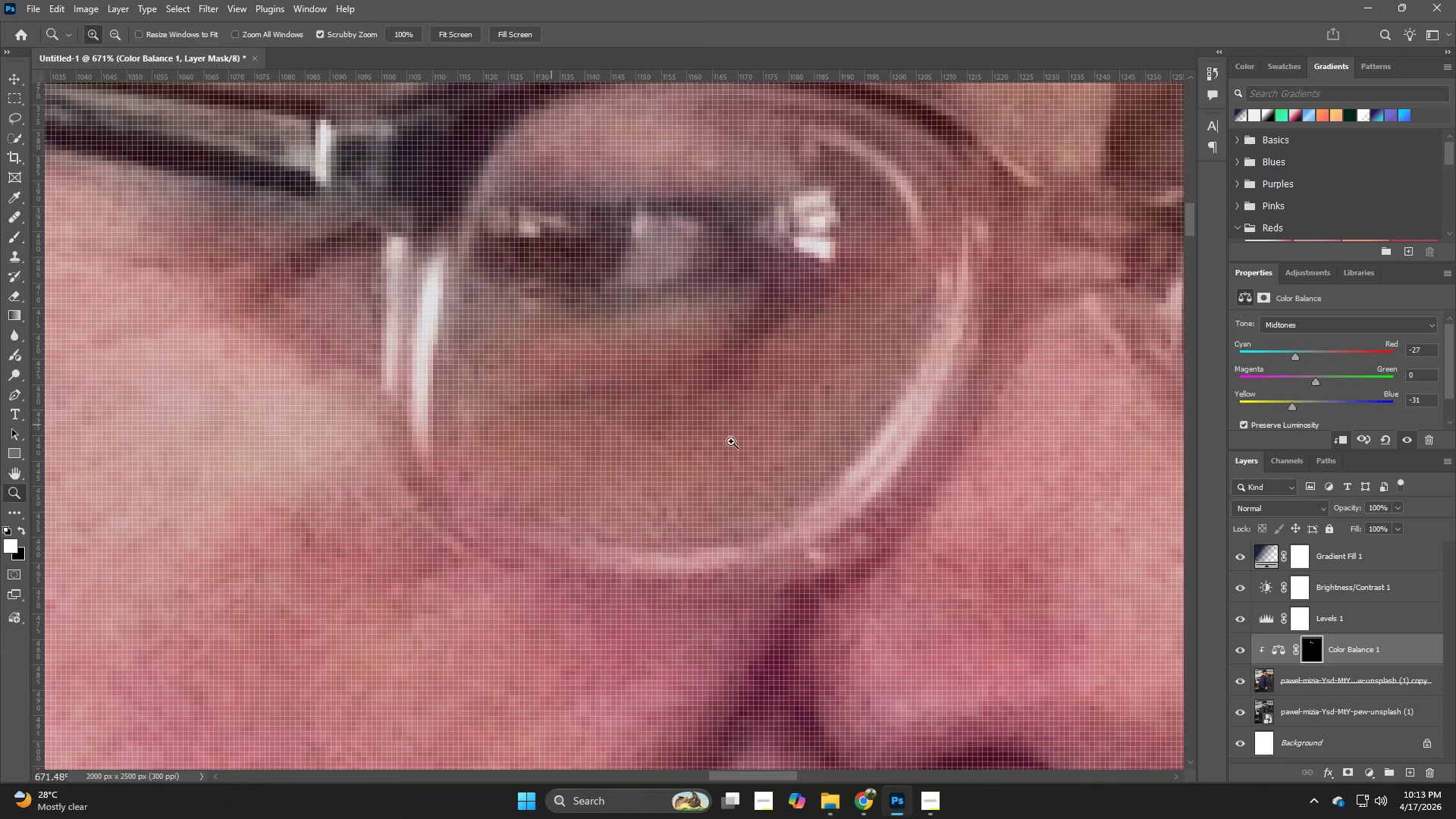 
hold_key(key=Z, duration=0.5)
 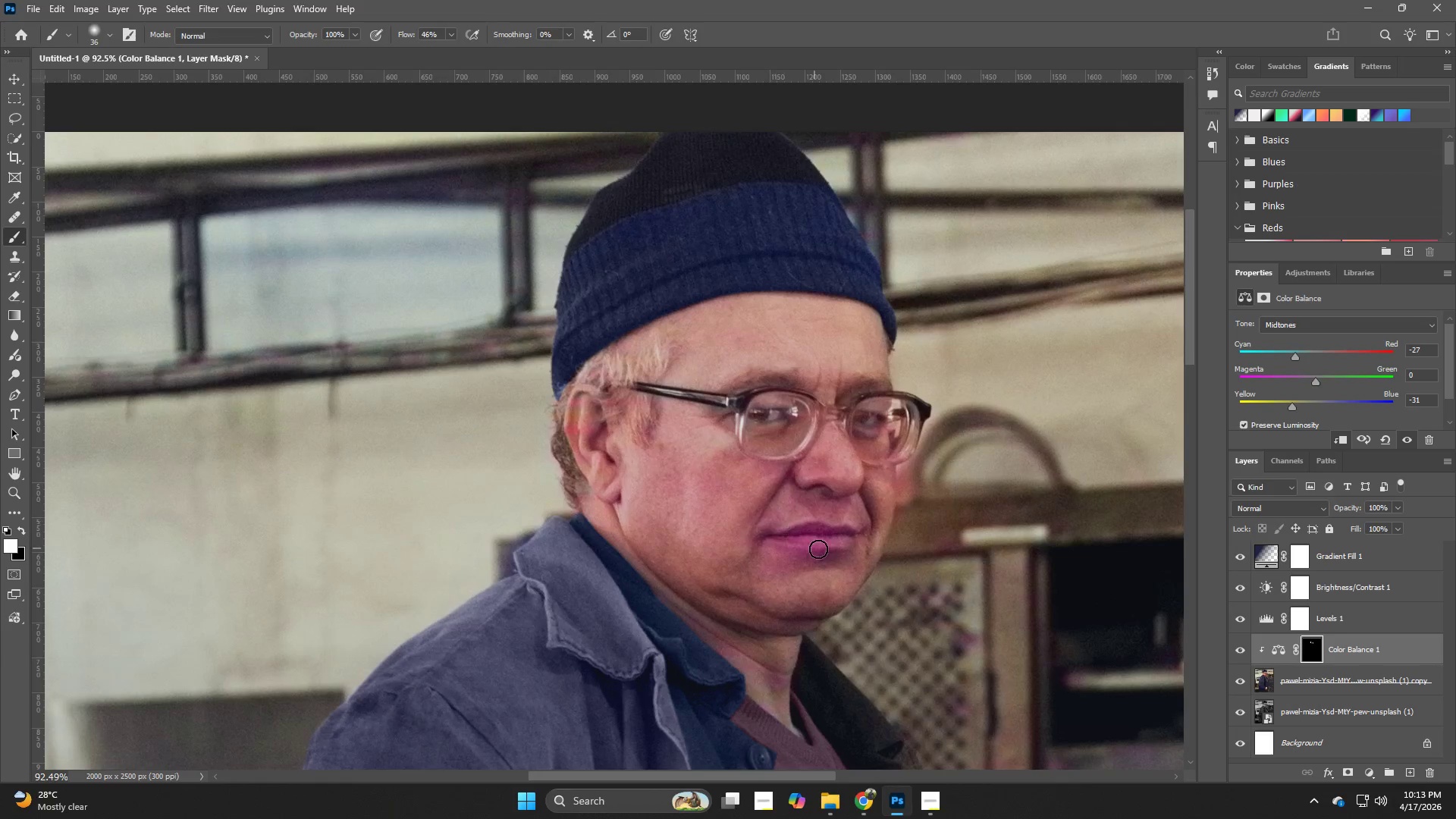 
left_click_drag(start_coordinate=[792, 441], to_coordinate=[674, 479])
 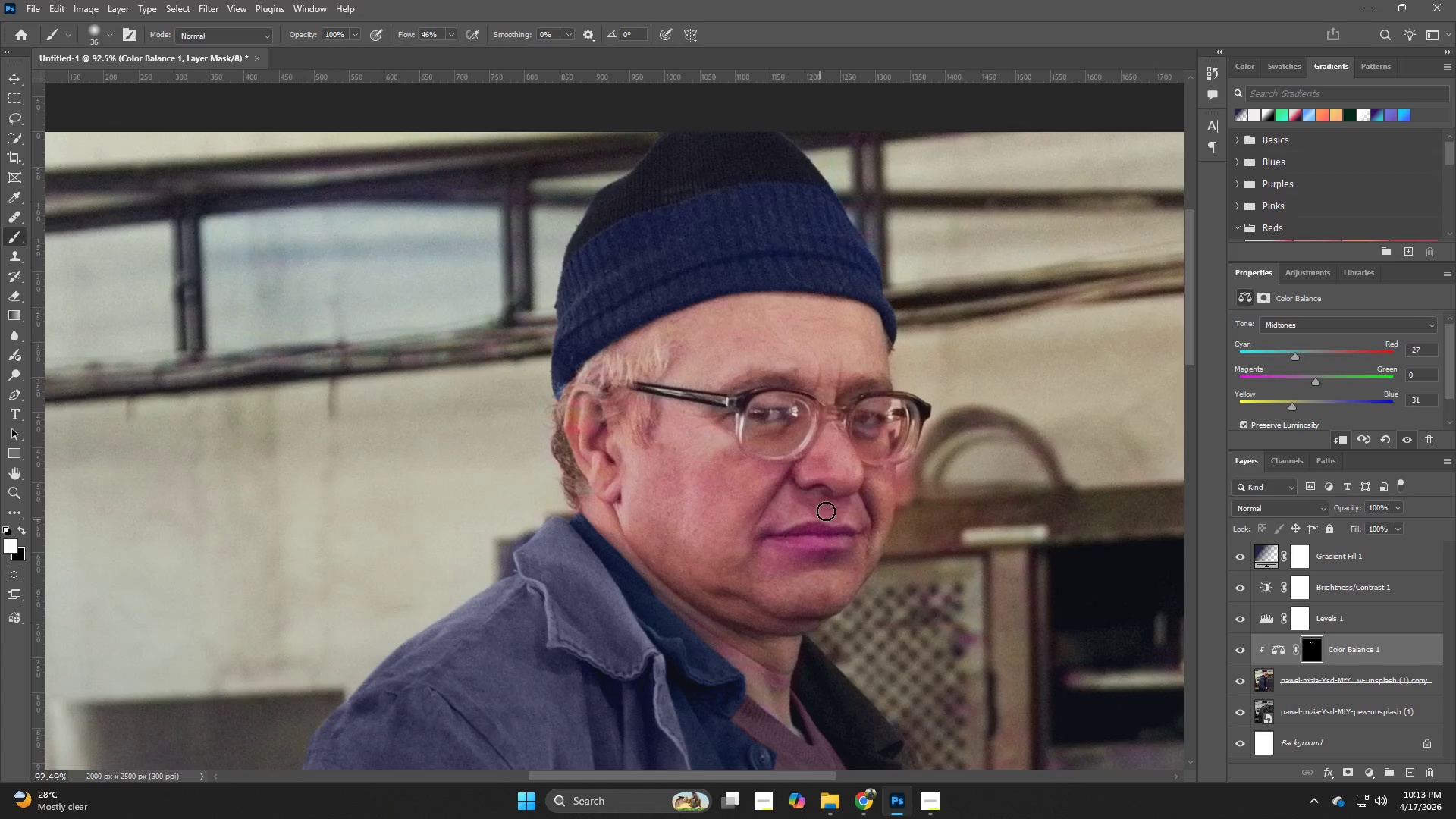 
hold_key(key=Space, duration=0.61)
 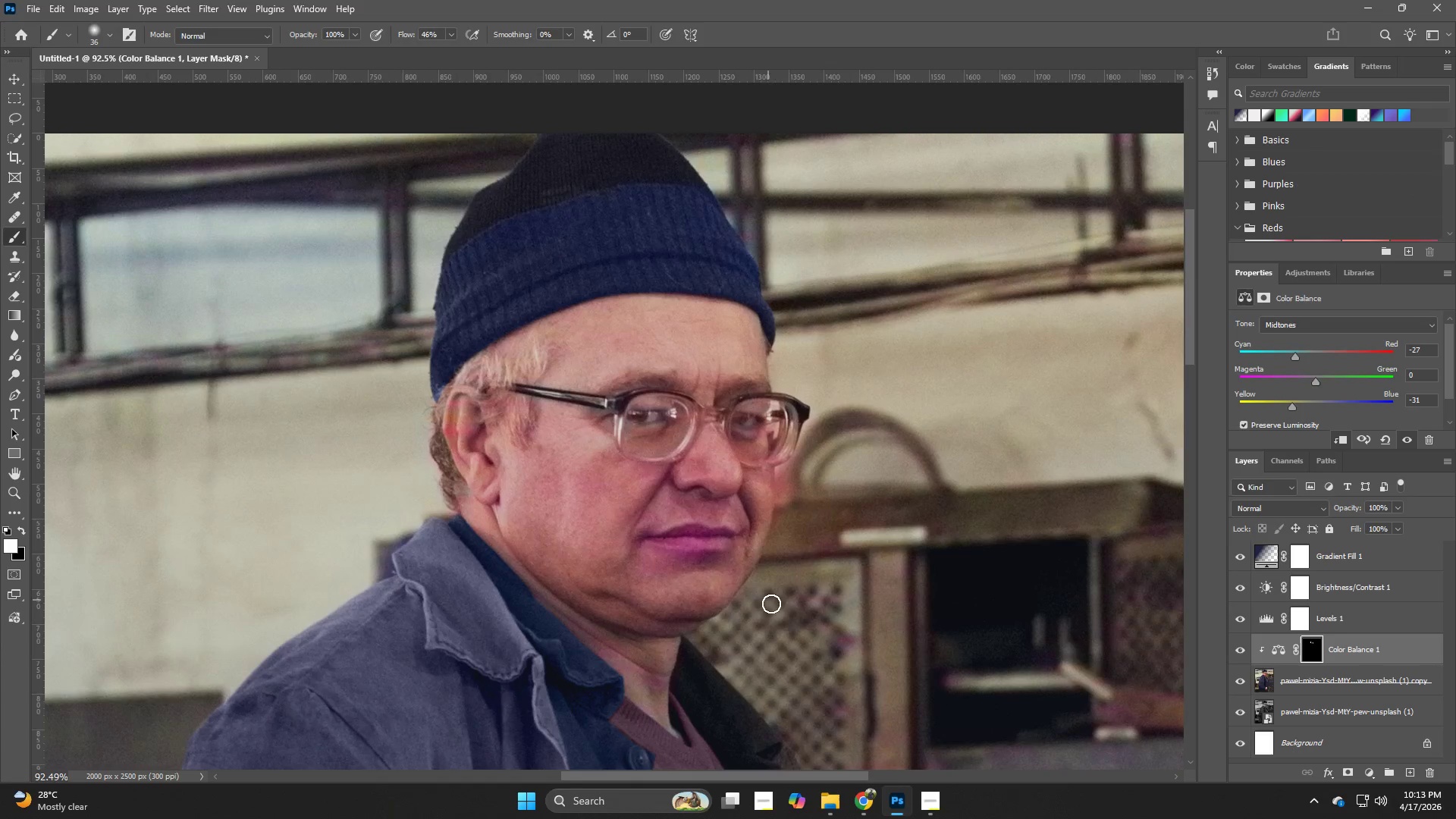 
left_click_drag(start_coordinate=[870, 494], to_coordinate=[748, 496])
 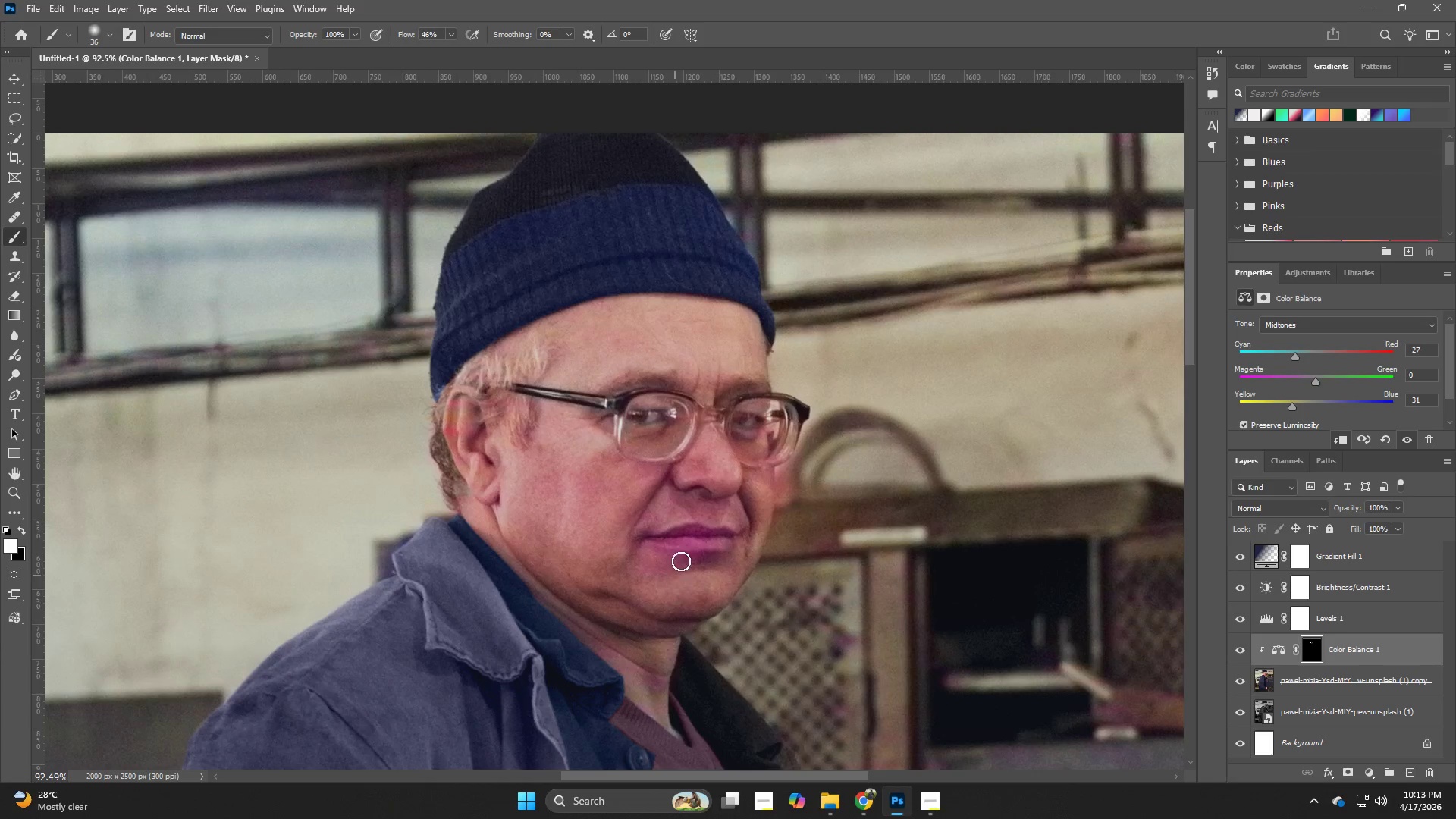 
left_click_drag(start_coordinate=[692, 491], to_coordinate=[754, 511])
 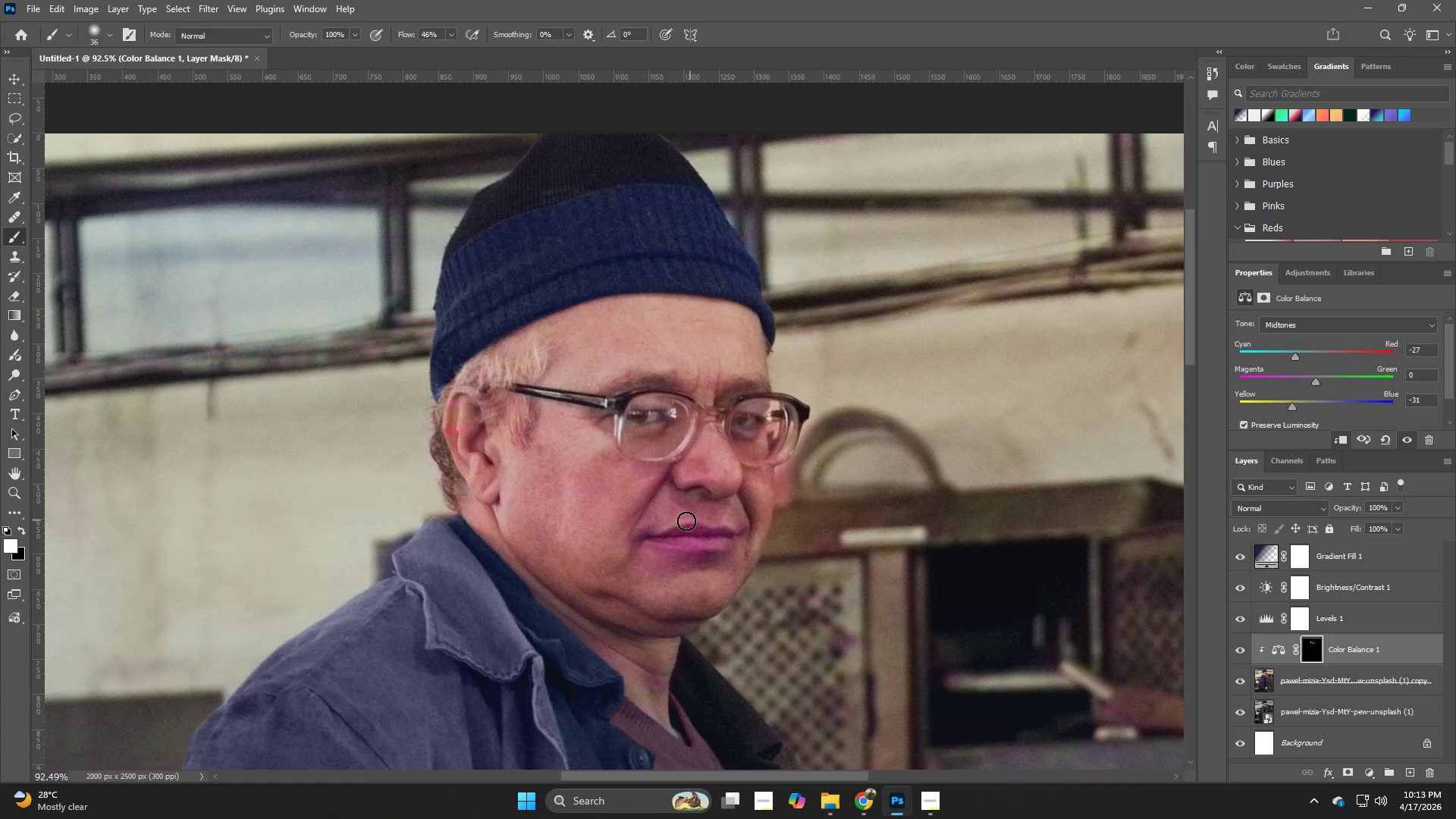 
hold_key(key=Z, duration=0.72)
 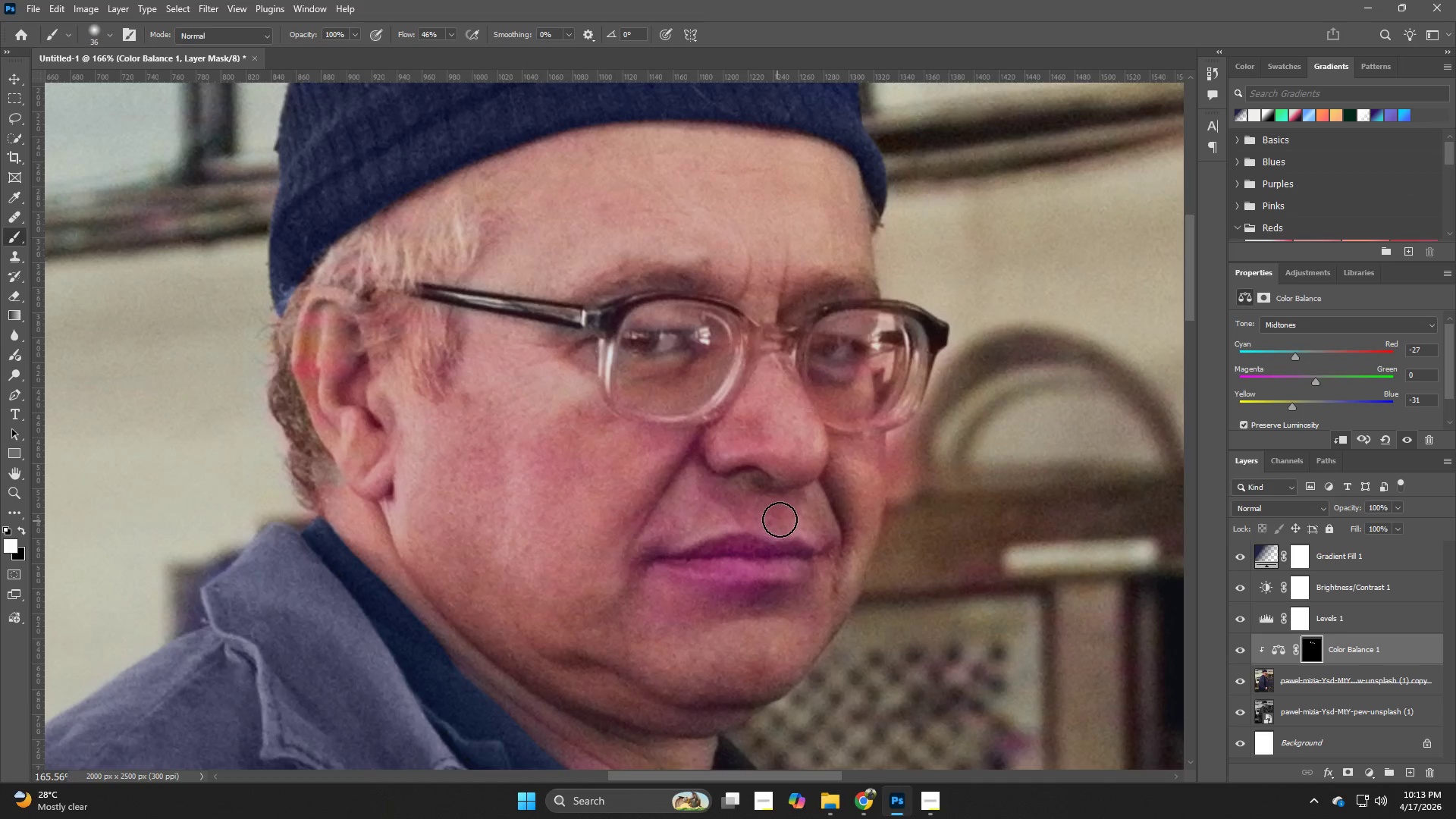 
left_click_drag(start_coordinate=[634, 510], to_coordinate=[675, 520])
 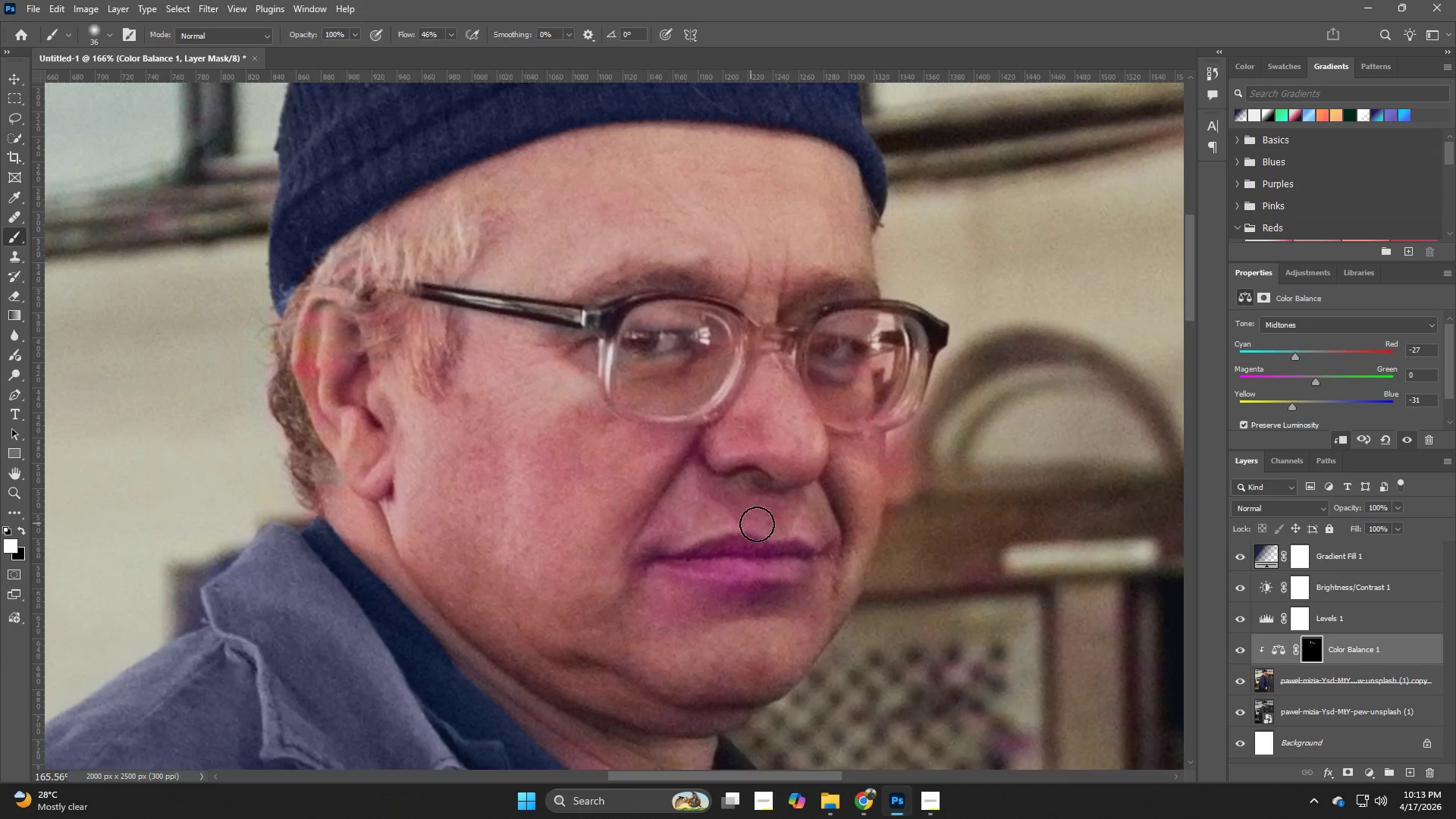 
hold_key(key=B, duration=0.33)
 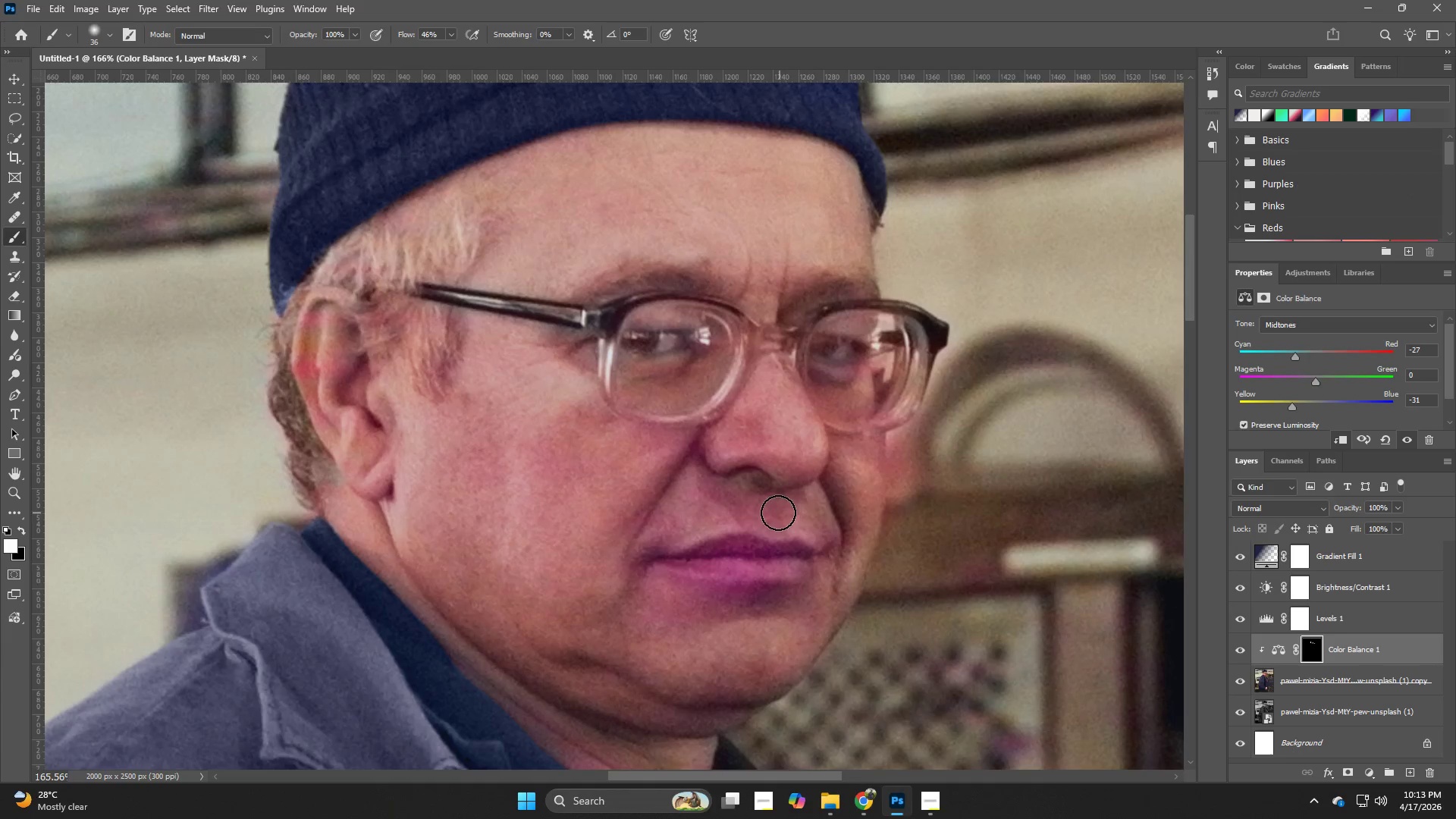 
left_click_drag(start_coordinate=[776, 513], to_coordinate=[609, 540])
 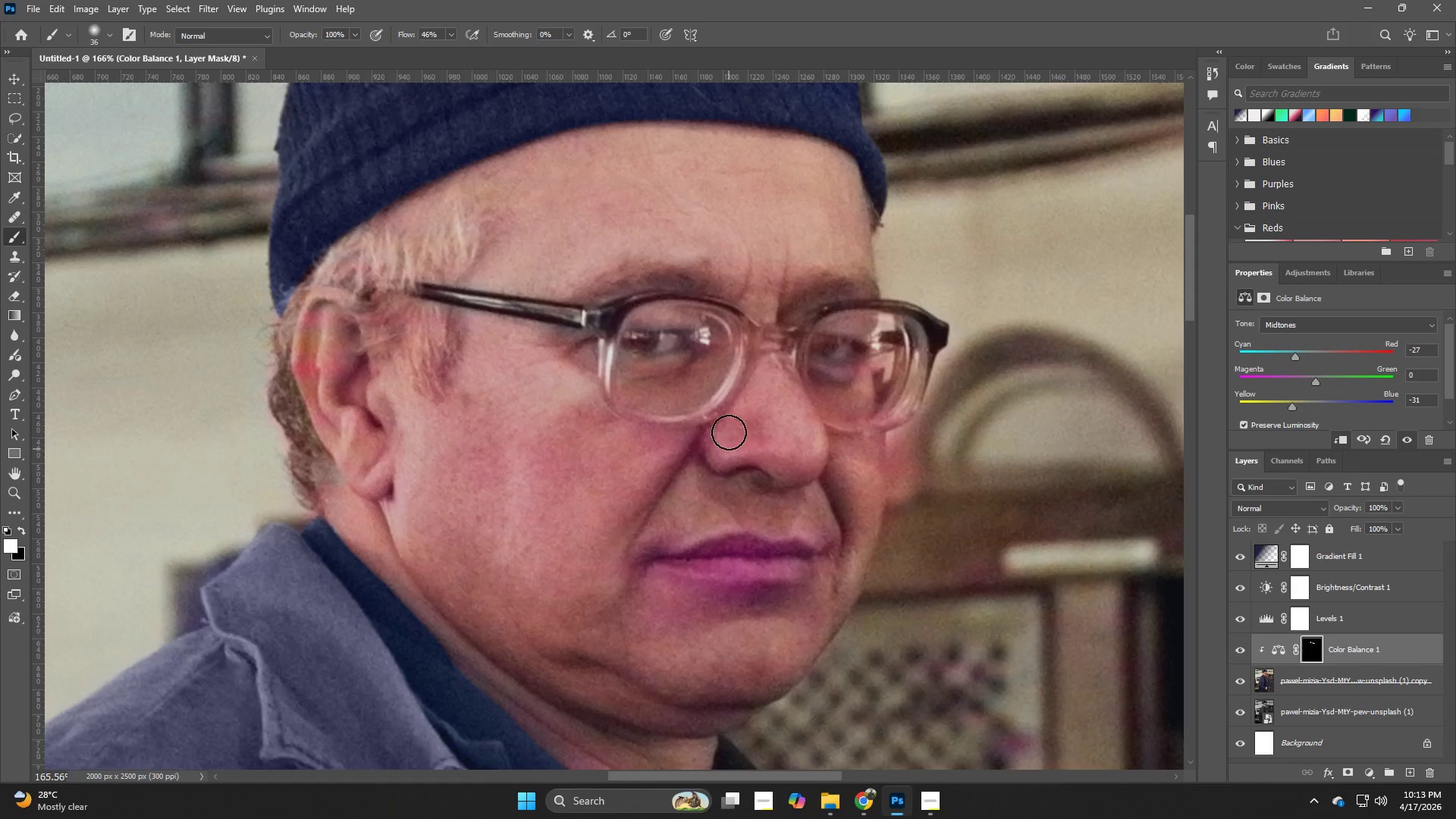 
left_click_drag(start_coordinate=[730, 431], to_coordinate=[805, 444])
 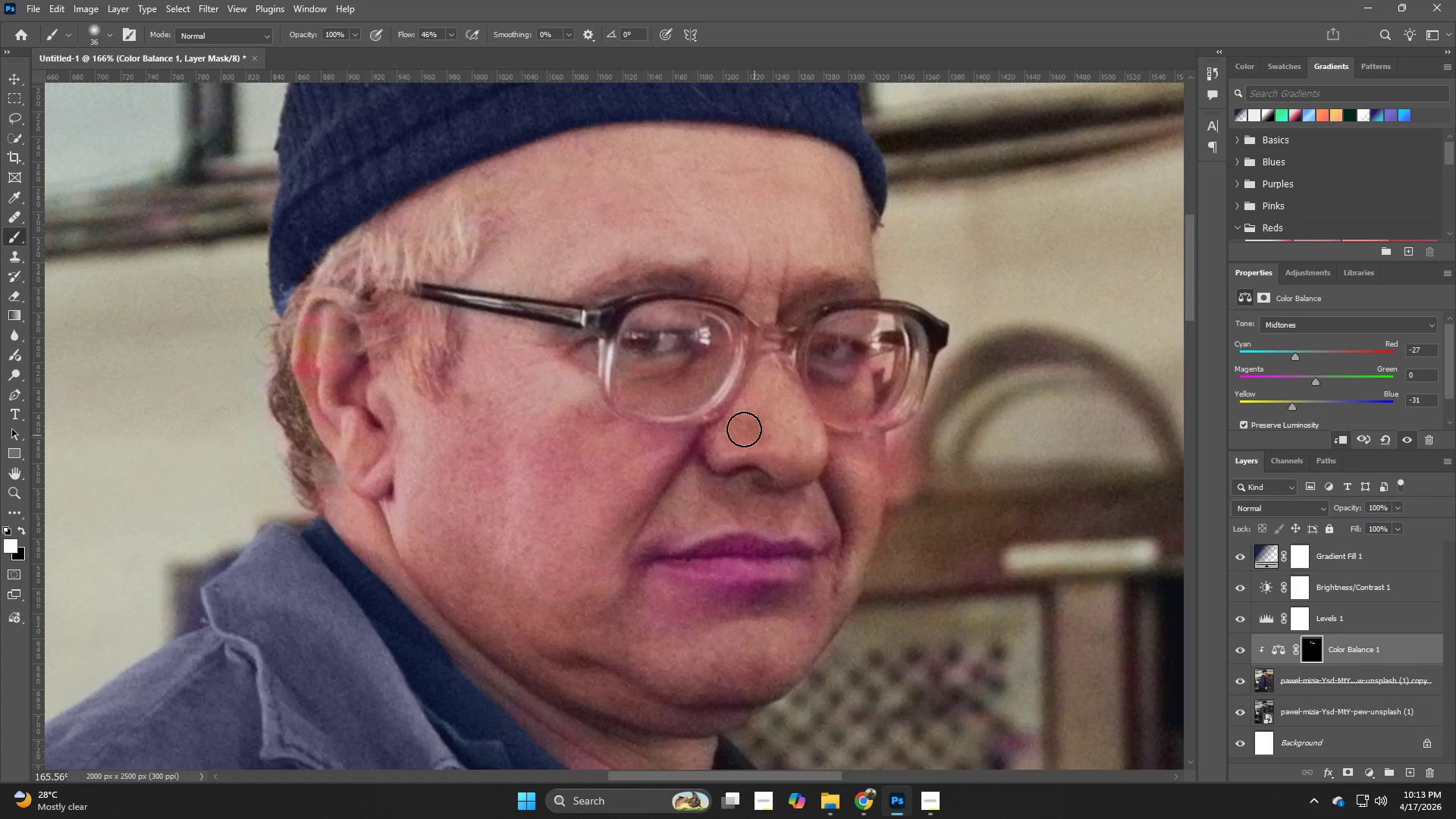 
left_click_drag(start_coordinate=[742, 428], to_coordinate=[704, 453])
 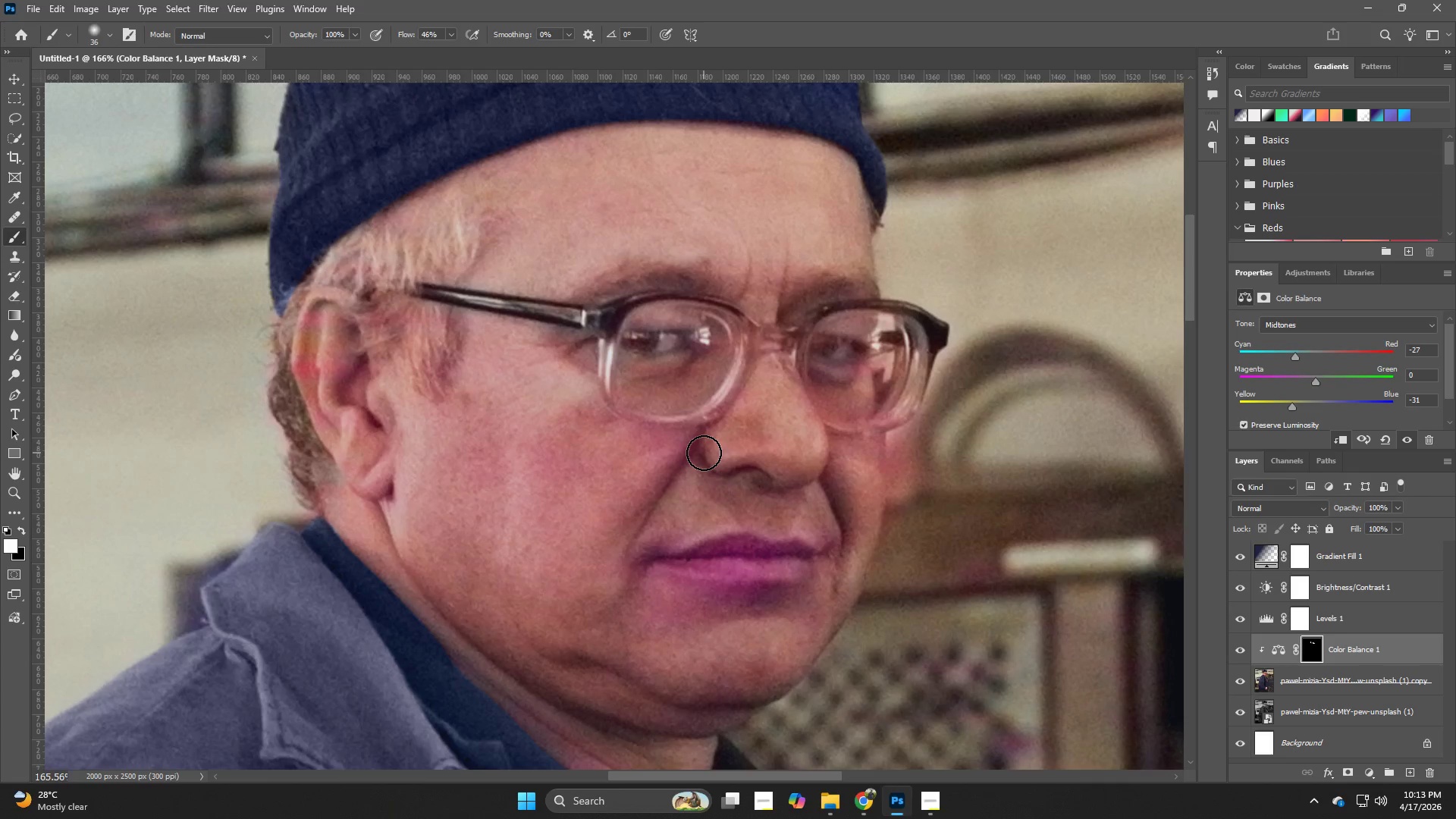 
left_click_drag(start_coordinate=[703, 452], to_coordinate=[632, 468])
 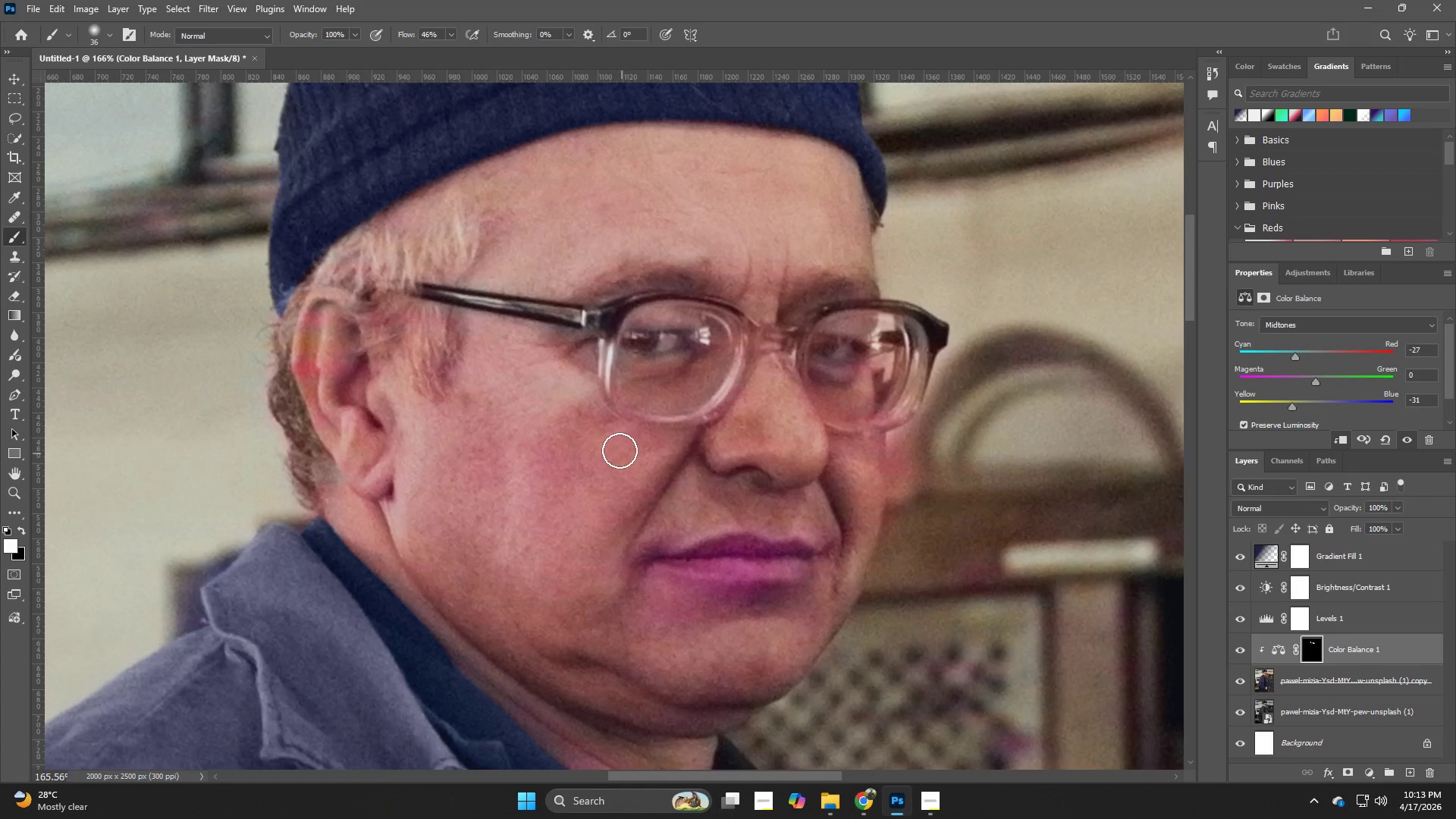 
left_click_drag(start_coordinate=[620, 448], to_coordinate=[613, 419])
 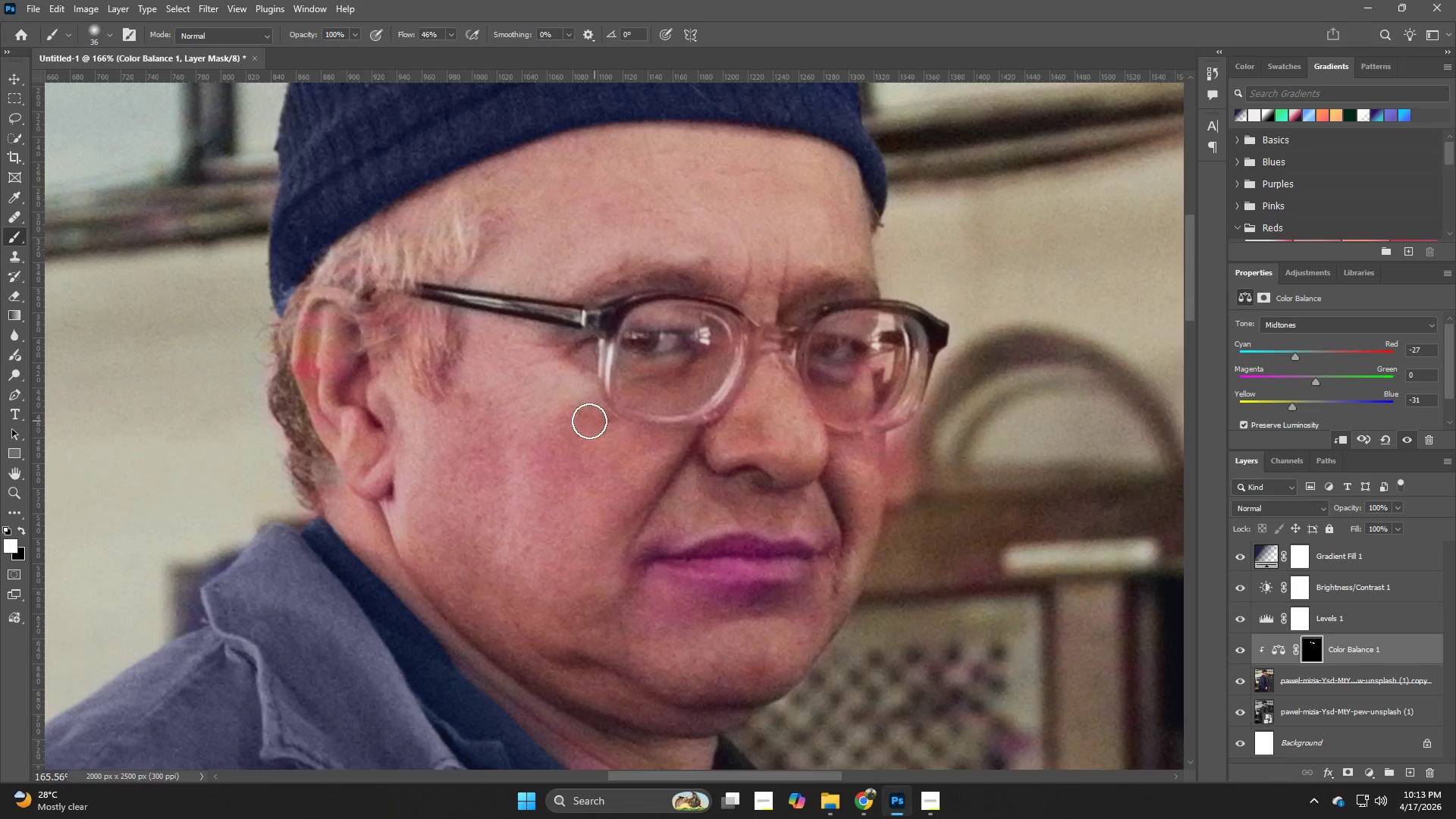 
left_click_drag(start_coordinate=[589, 421], to_coordinate=[565, 463])
 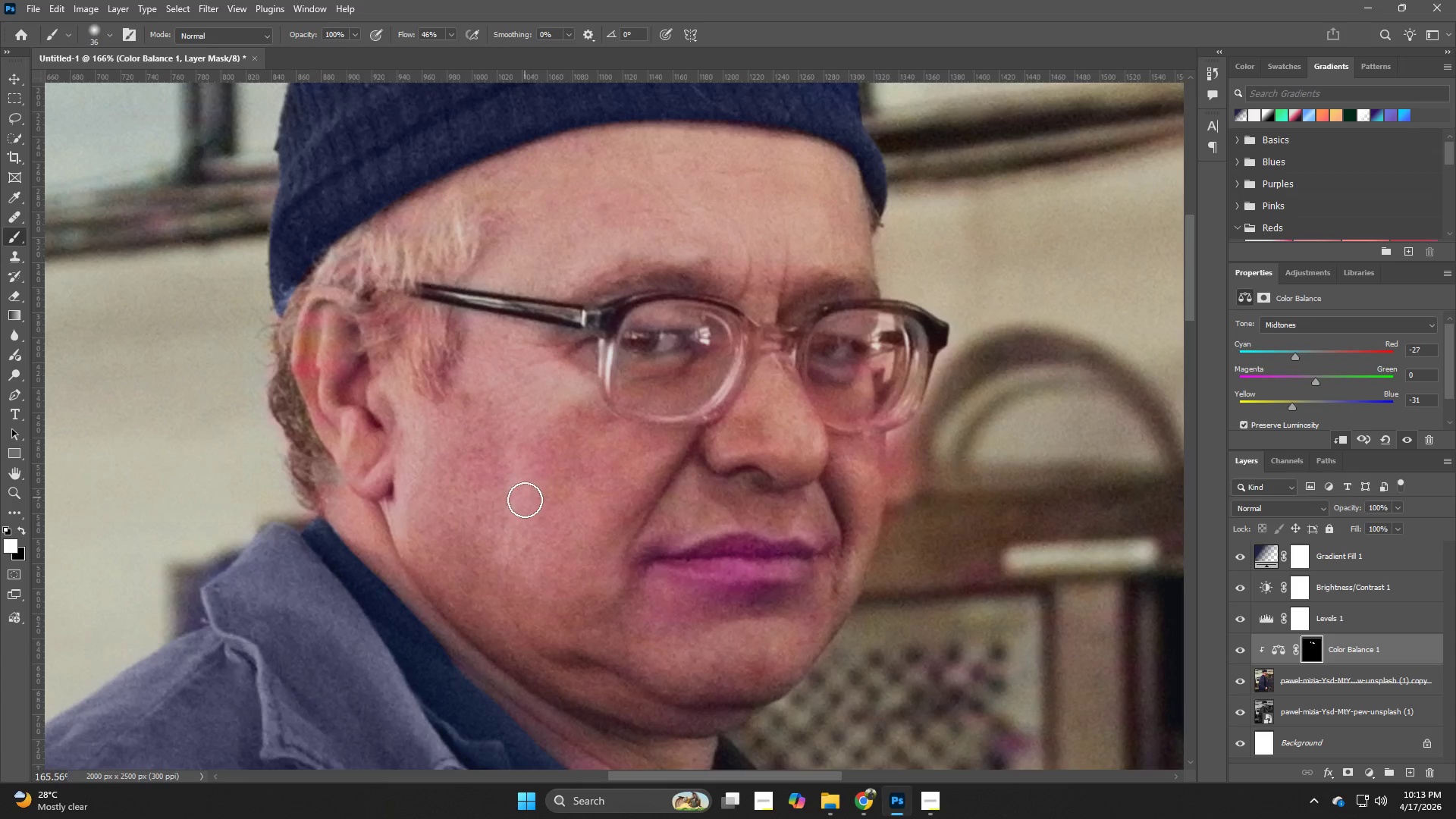 
hold_key(key=AltLeft, duration=0.38)
 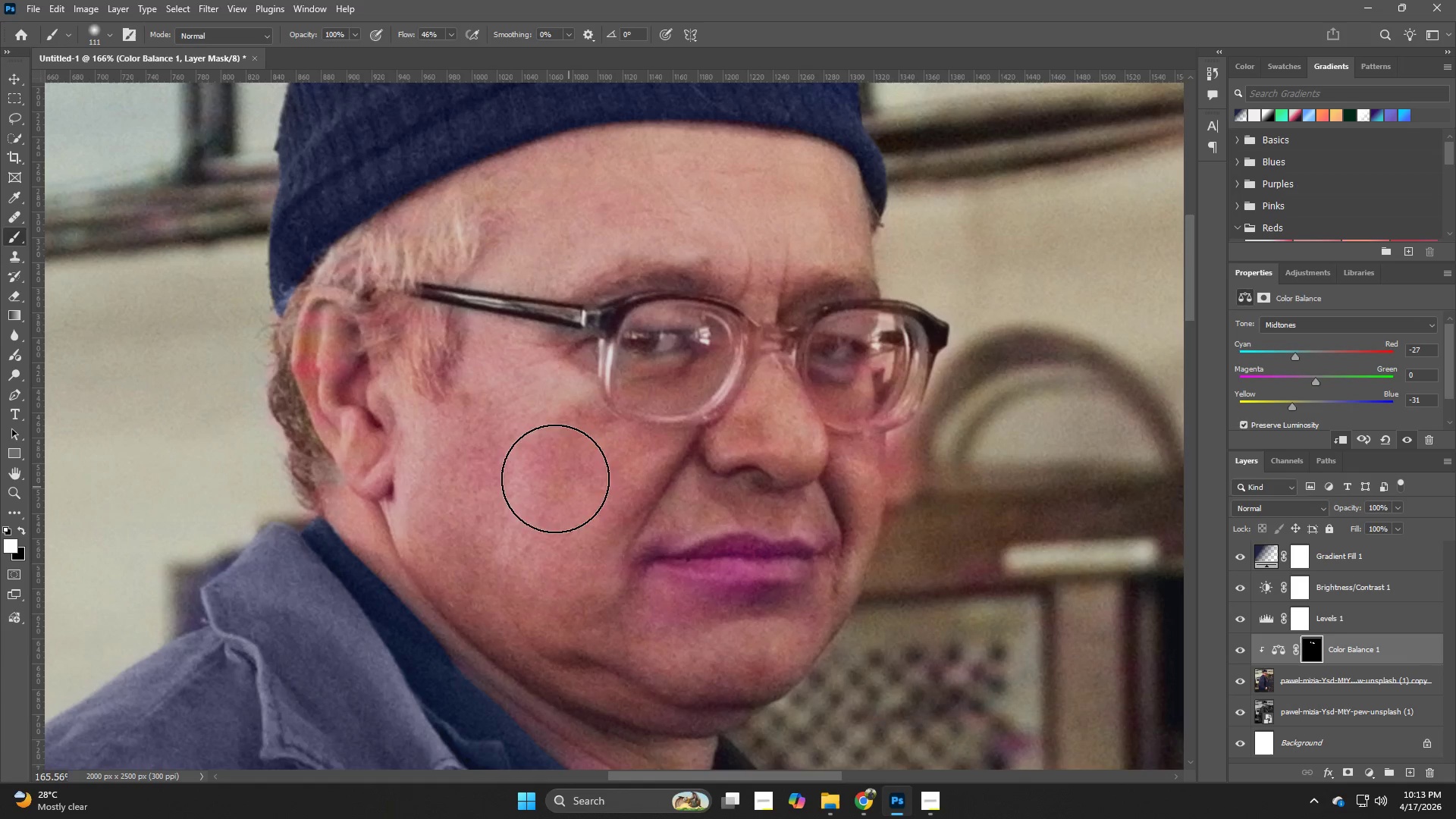 
left_click_drag(start_coordinate=[548, 479], to_coordinate=[585, 472])
 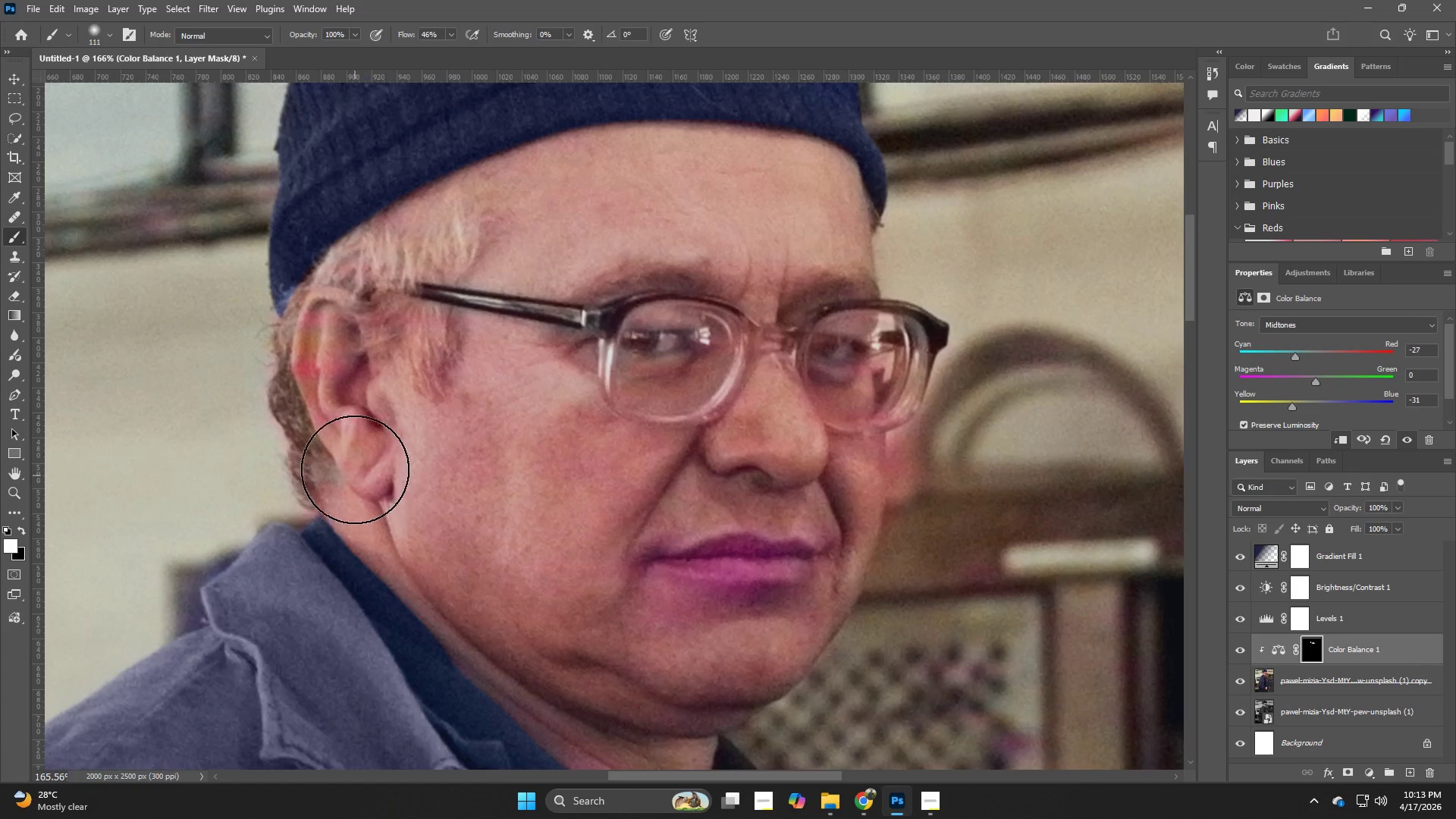 
hold_key(key=AltLeft, duration=0.47)
 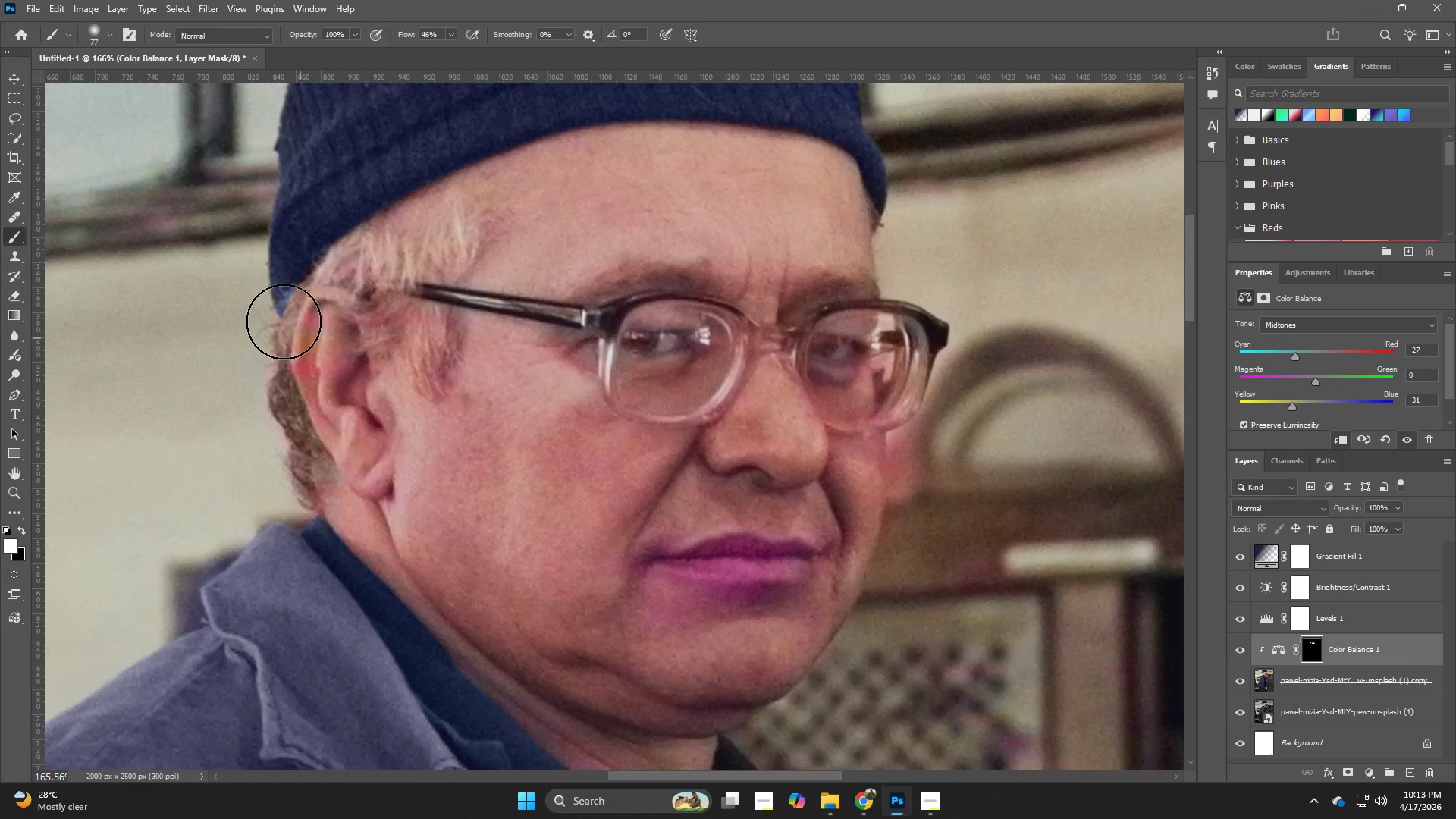 
hold_key(key=Z, duration=0.47)
 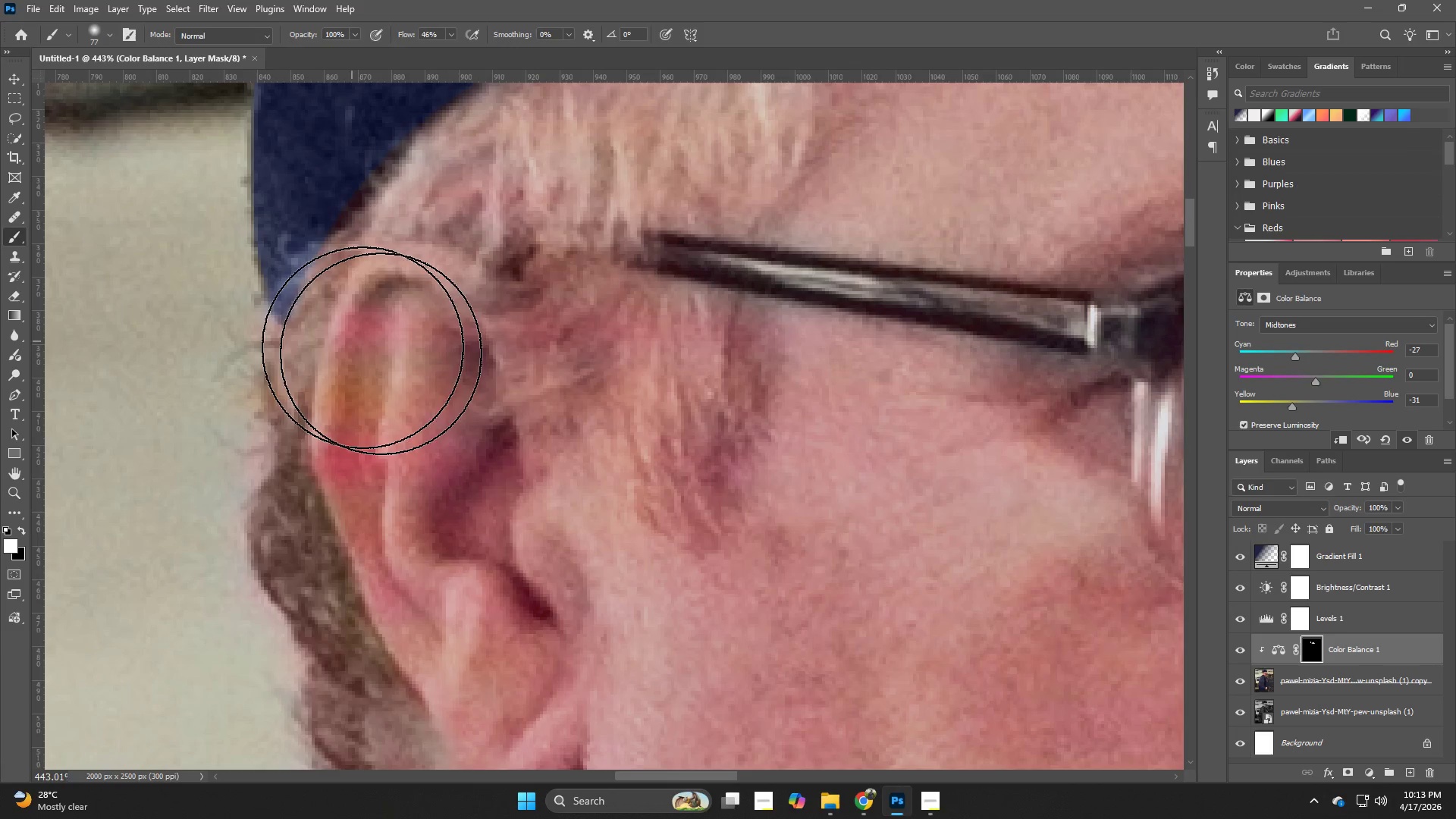 
left_click_drag(start_coordinate=[280, 314], to_coordinate=[344, 341])
 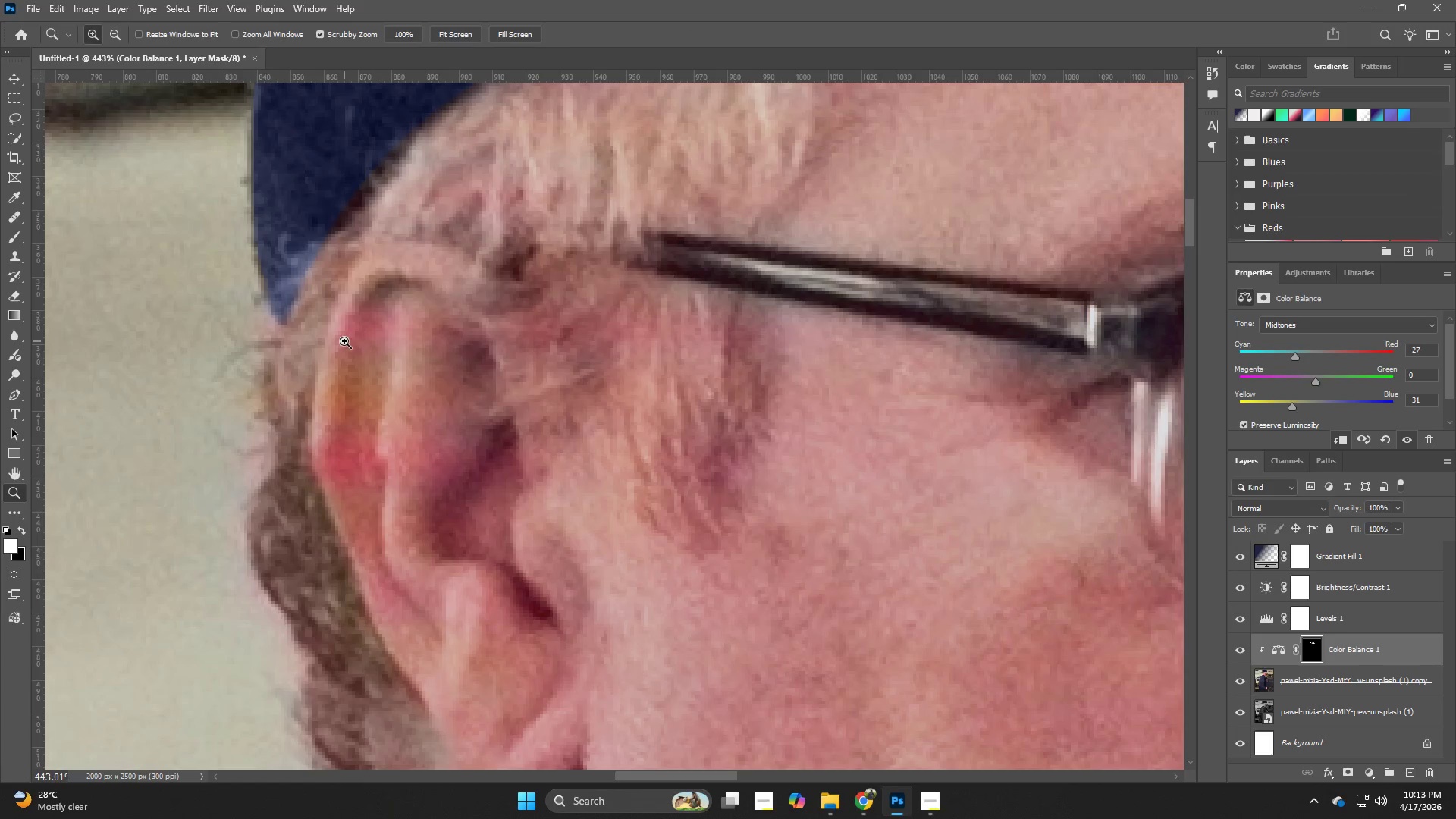 
hold_key(key=B, duration=1.3)
 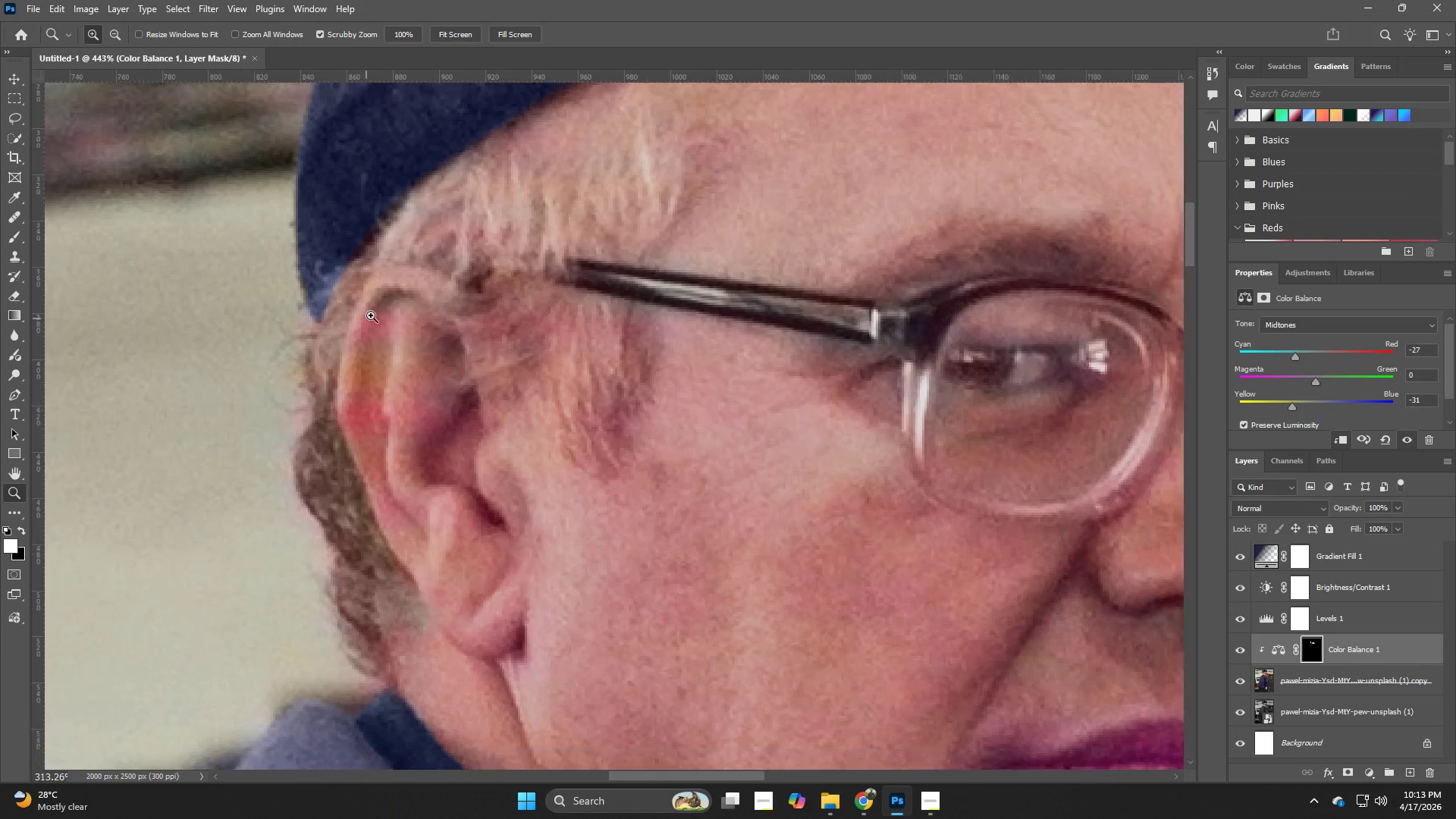 
hold_key(key=AltLeft, duration=0.66)
 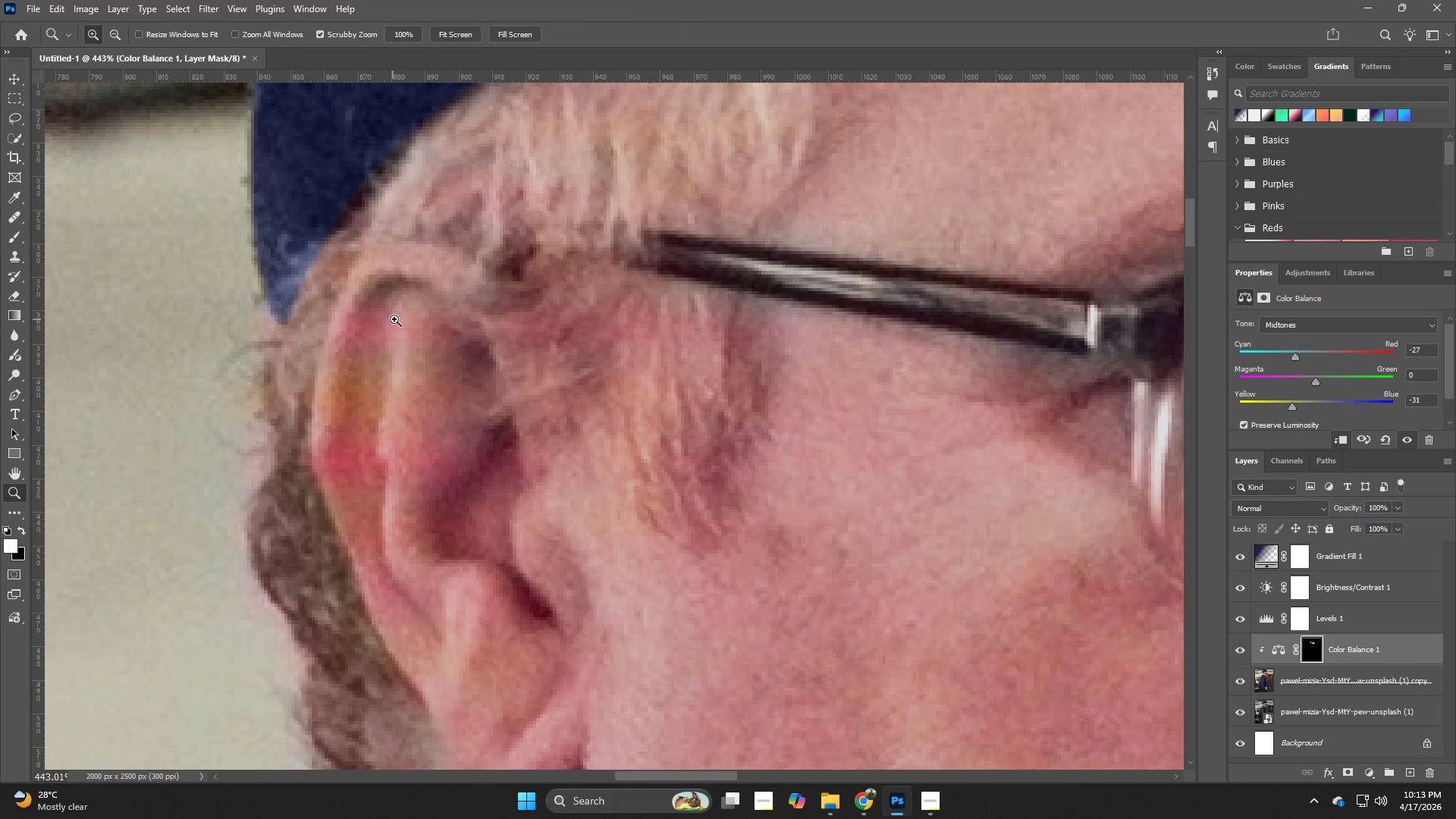 
left_click_drag(start_coordinate=[397, 319], to_coordinate=[372, 315])
 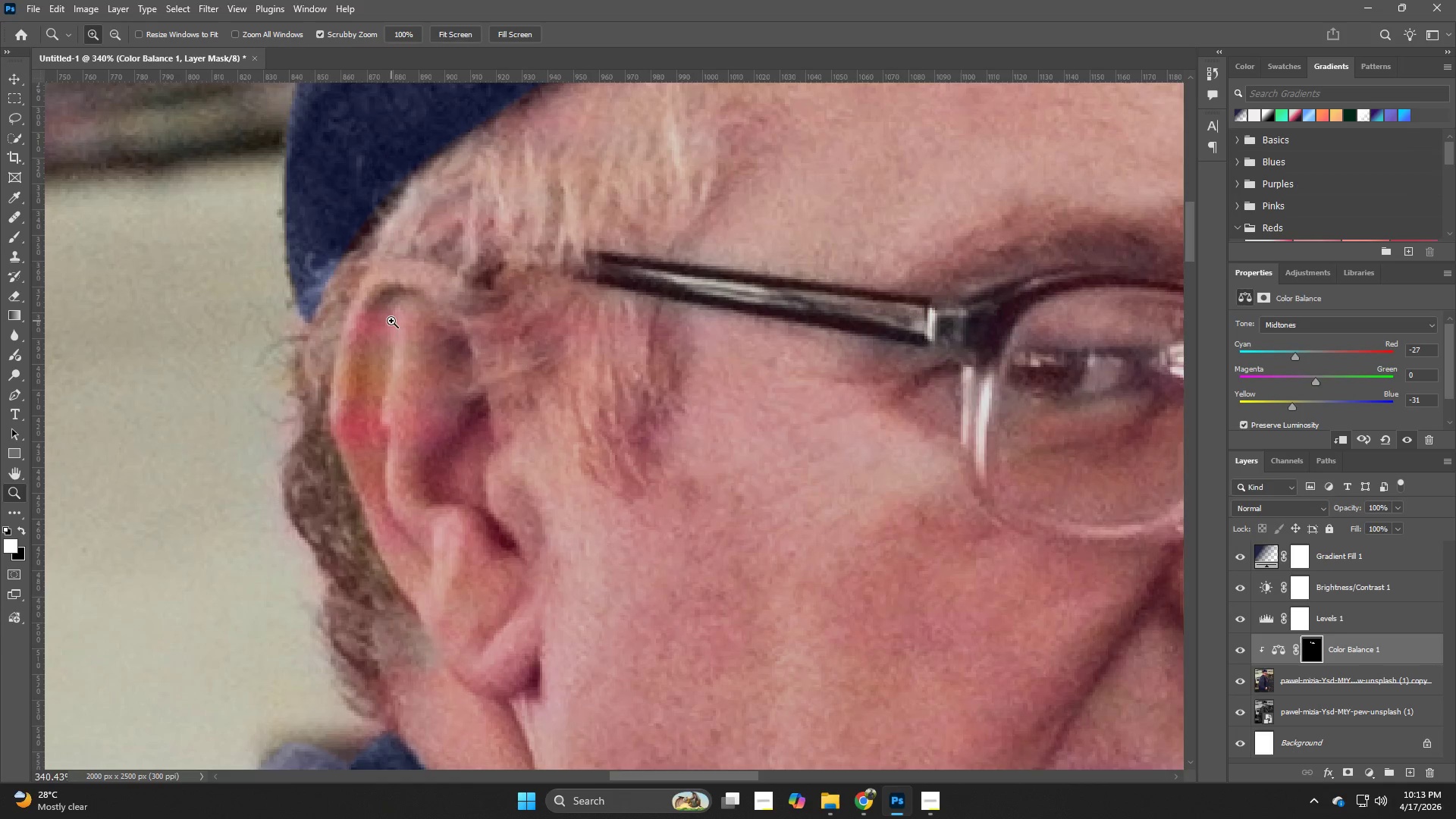 
left_click_drag(start_coordinate=[391, 321], to_coordinate=[419, 329])
 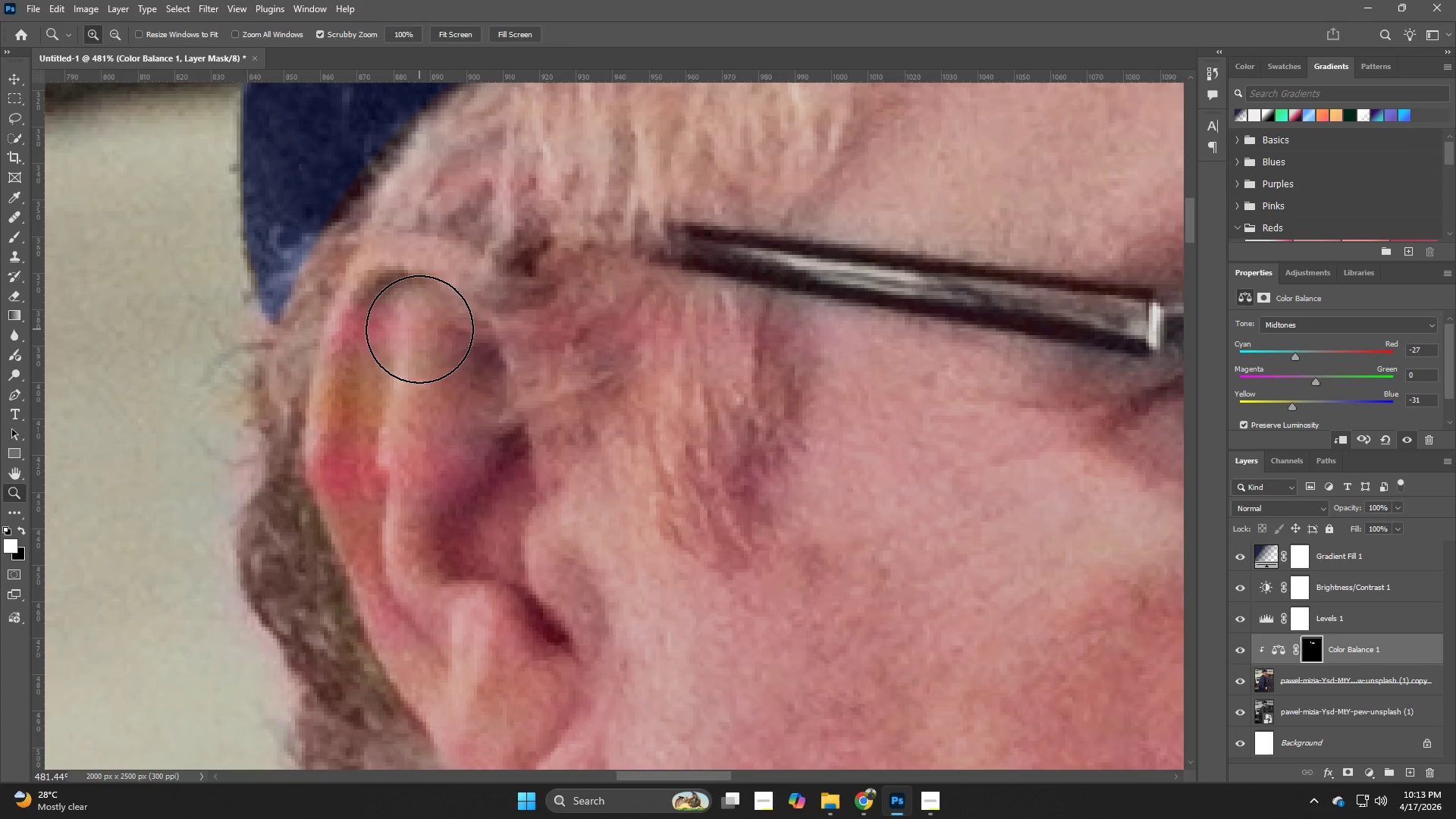 
hold_key(key=B, duration=0.91)
 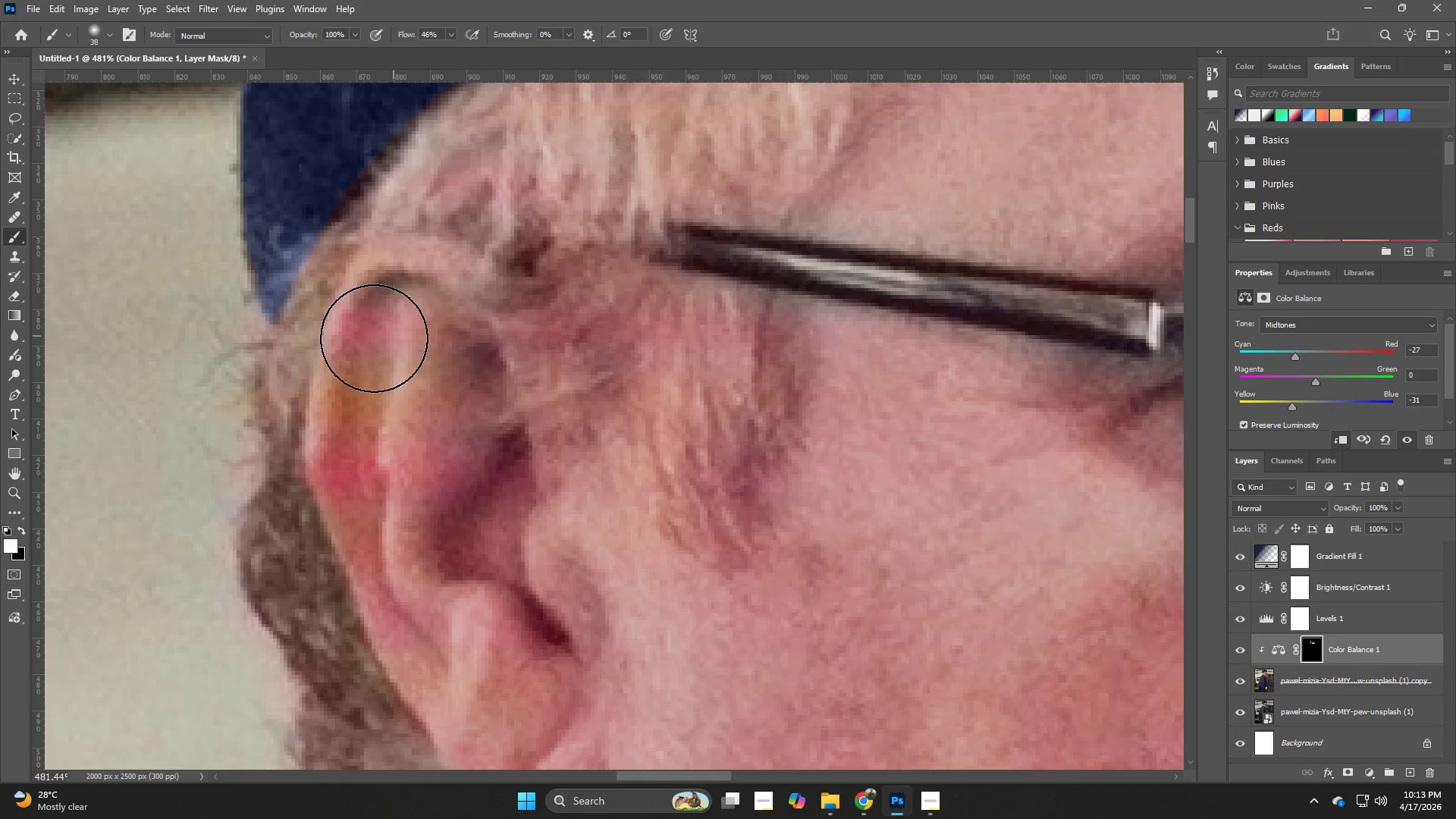 
left_click_drag(start_coordinate=[416, 331], to_coordinate=[365, 335])
 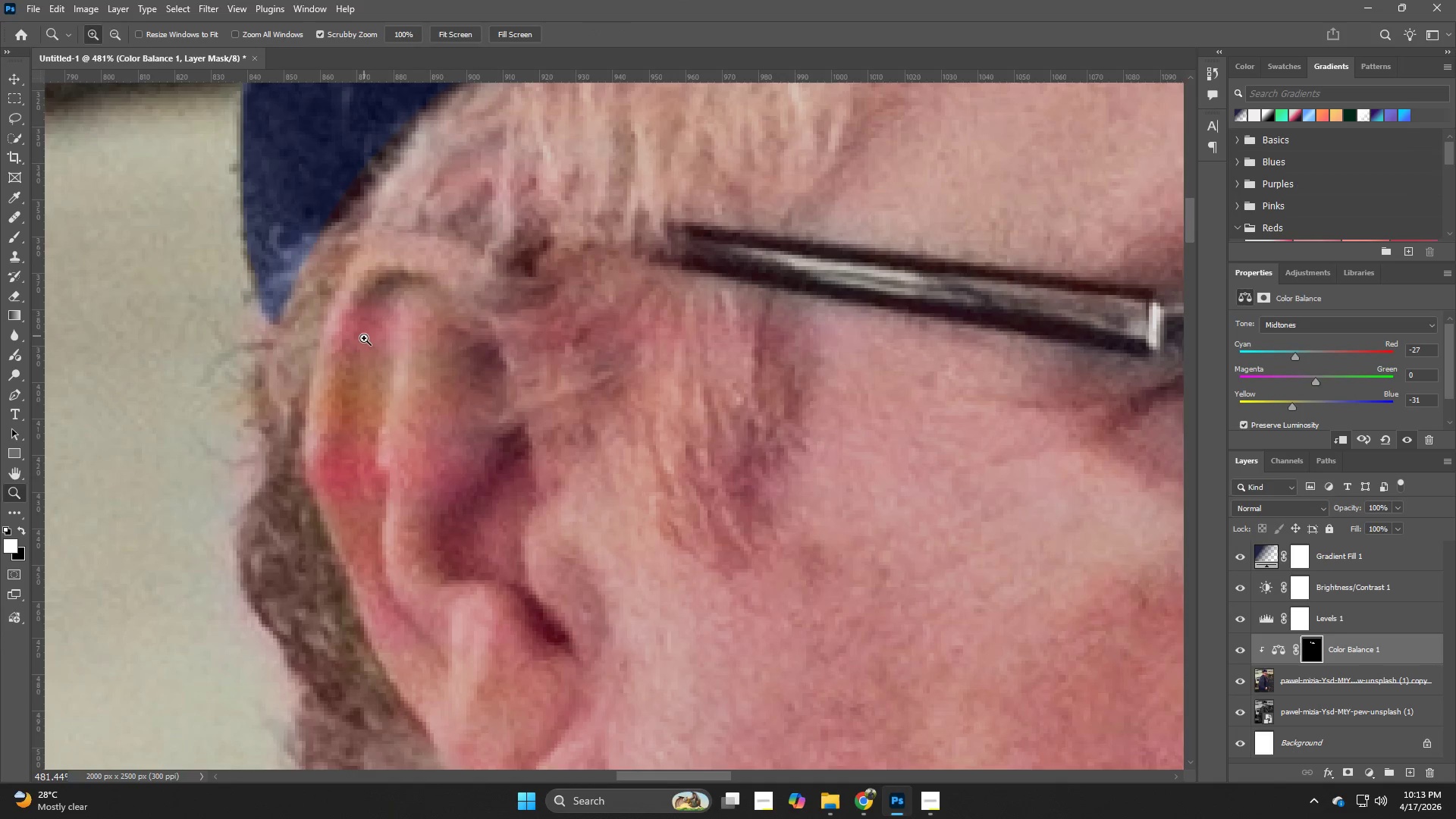 
hold_key(key=B, duration=0.67)
 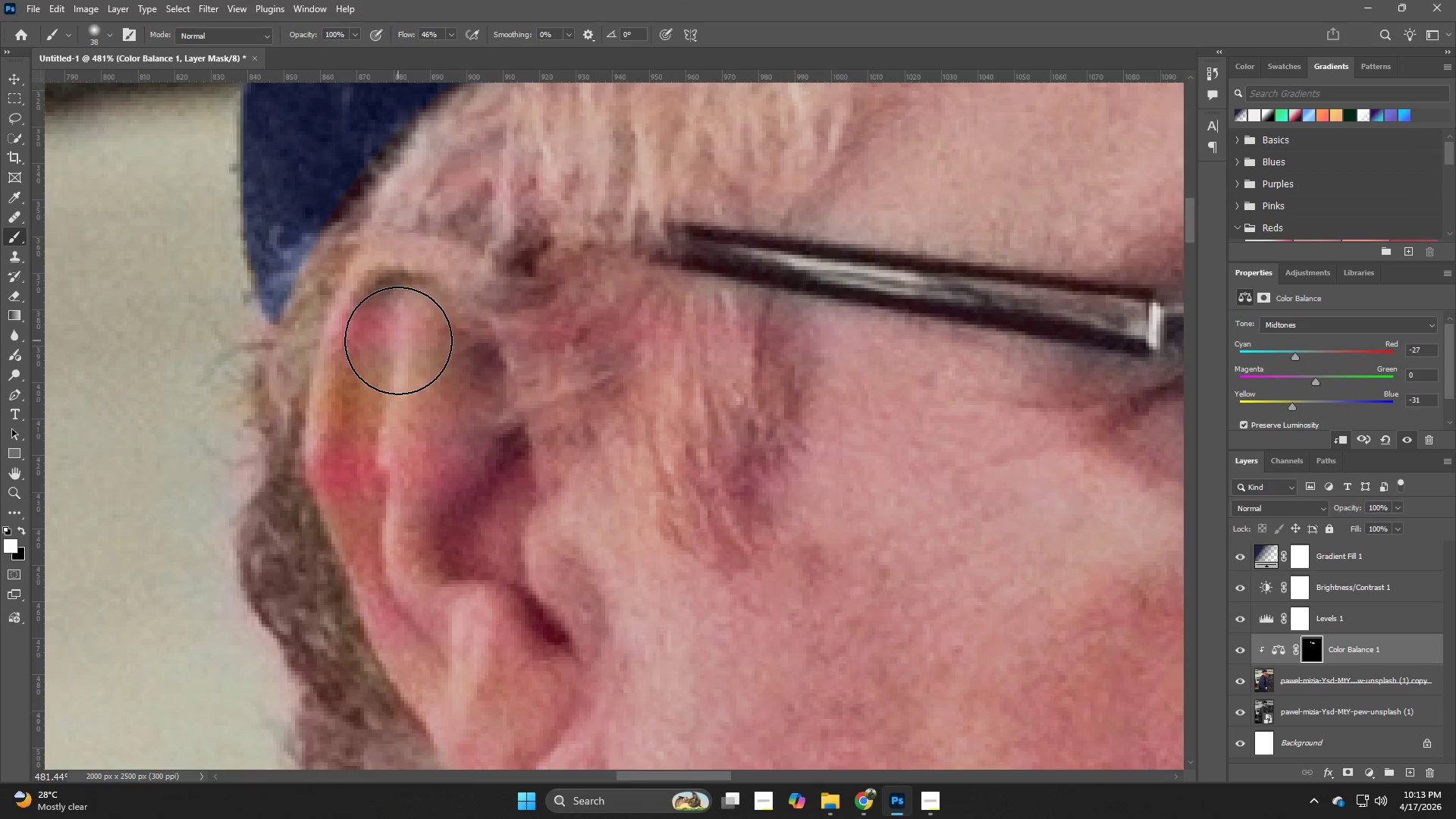 
left_click_drag(start_coordinate=[340, 333], to_coordinate=[402, 332])
 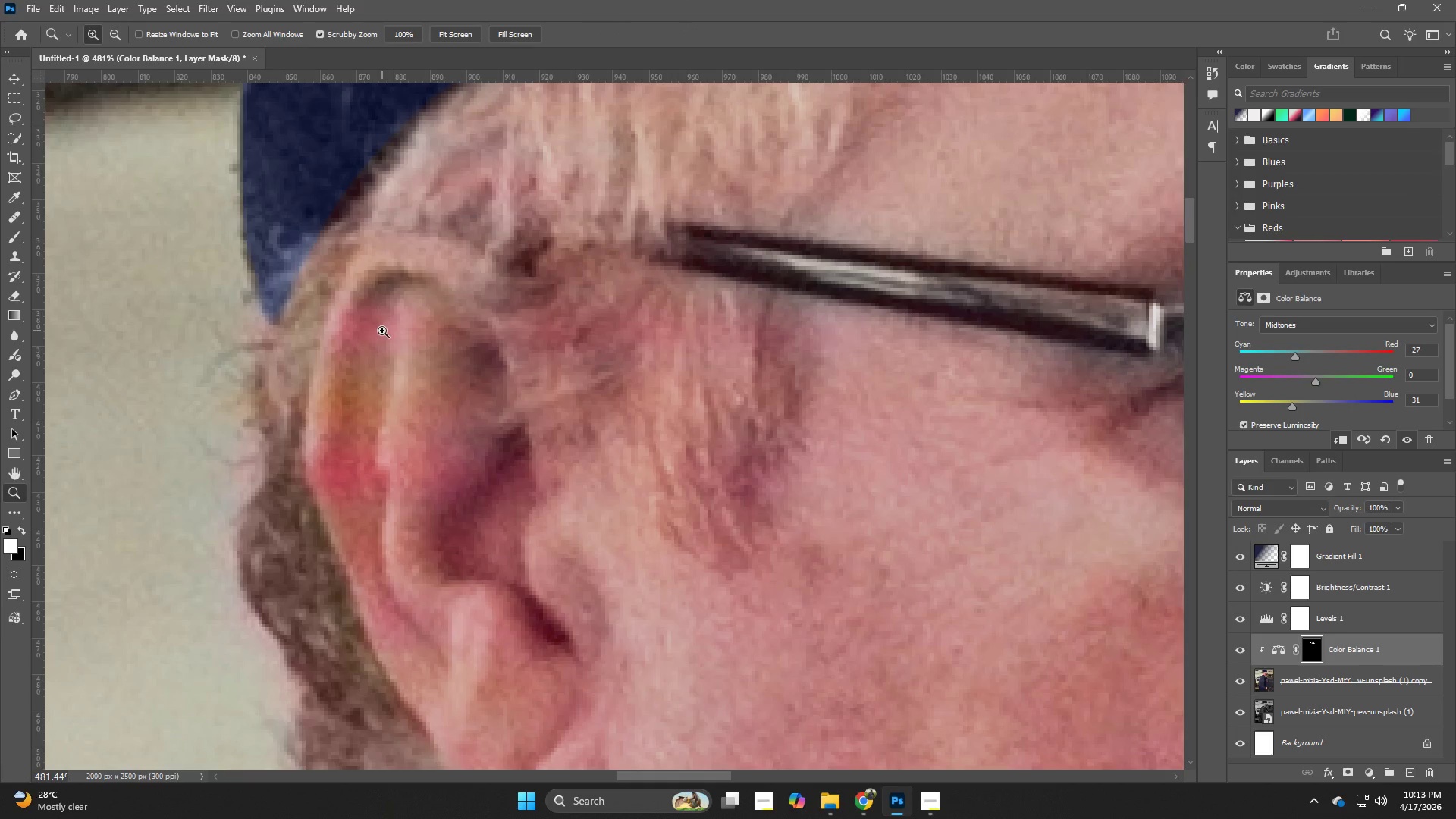 
hold_key(key=B, duration=0.69)
 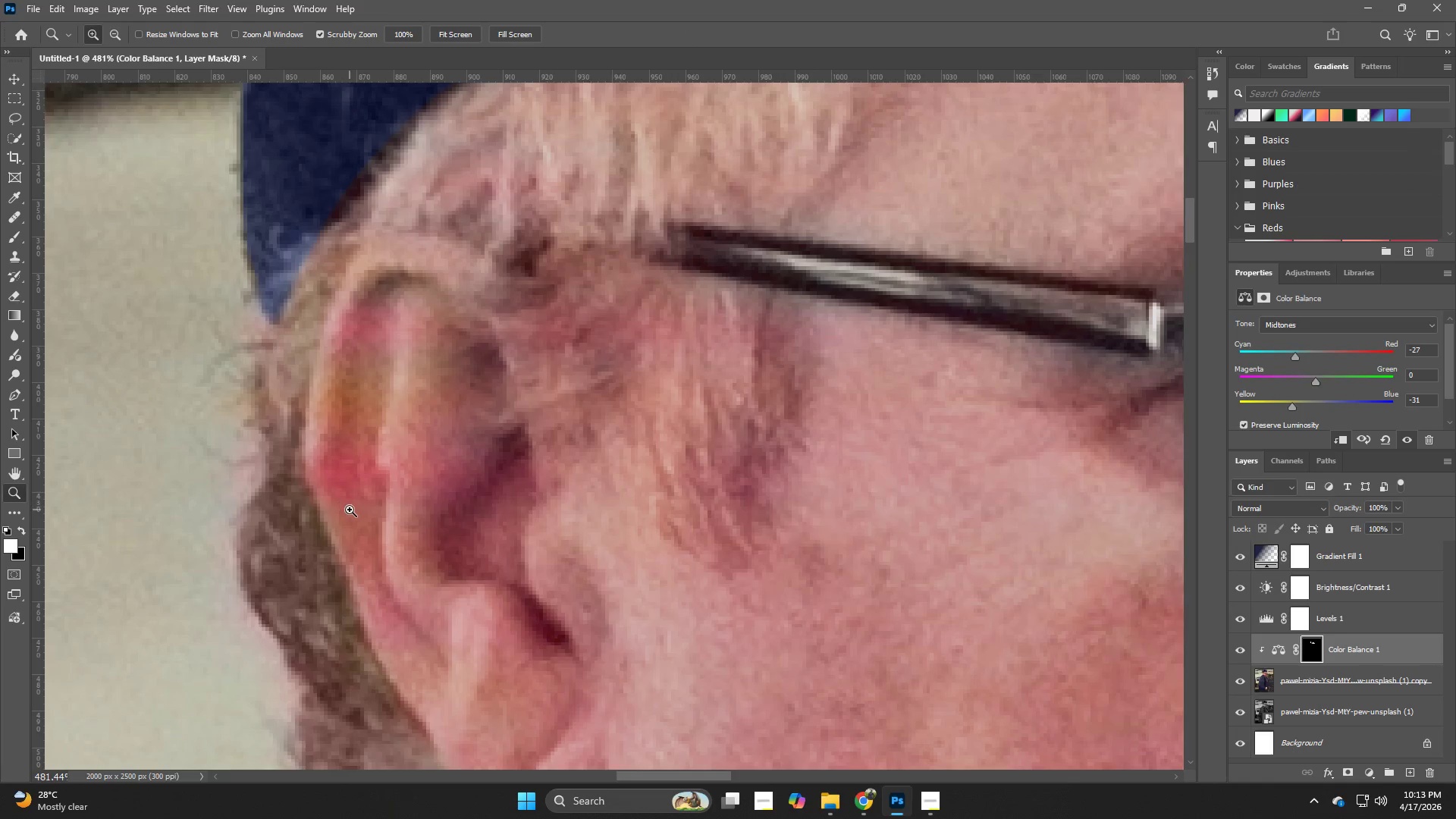 
left_click_drag(start_coordinate=[362, 328], to_coordinate=[368, 337])
 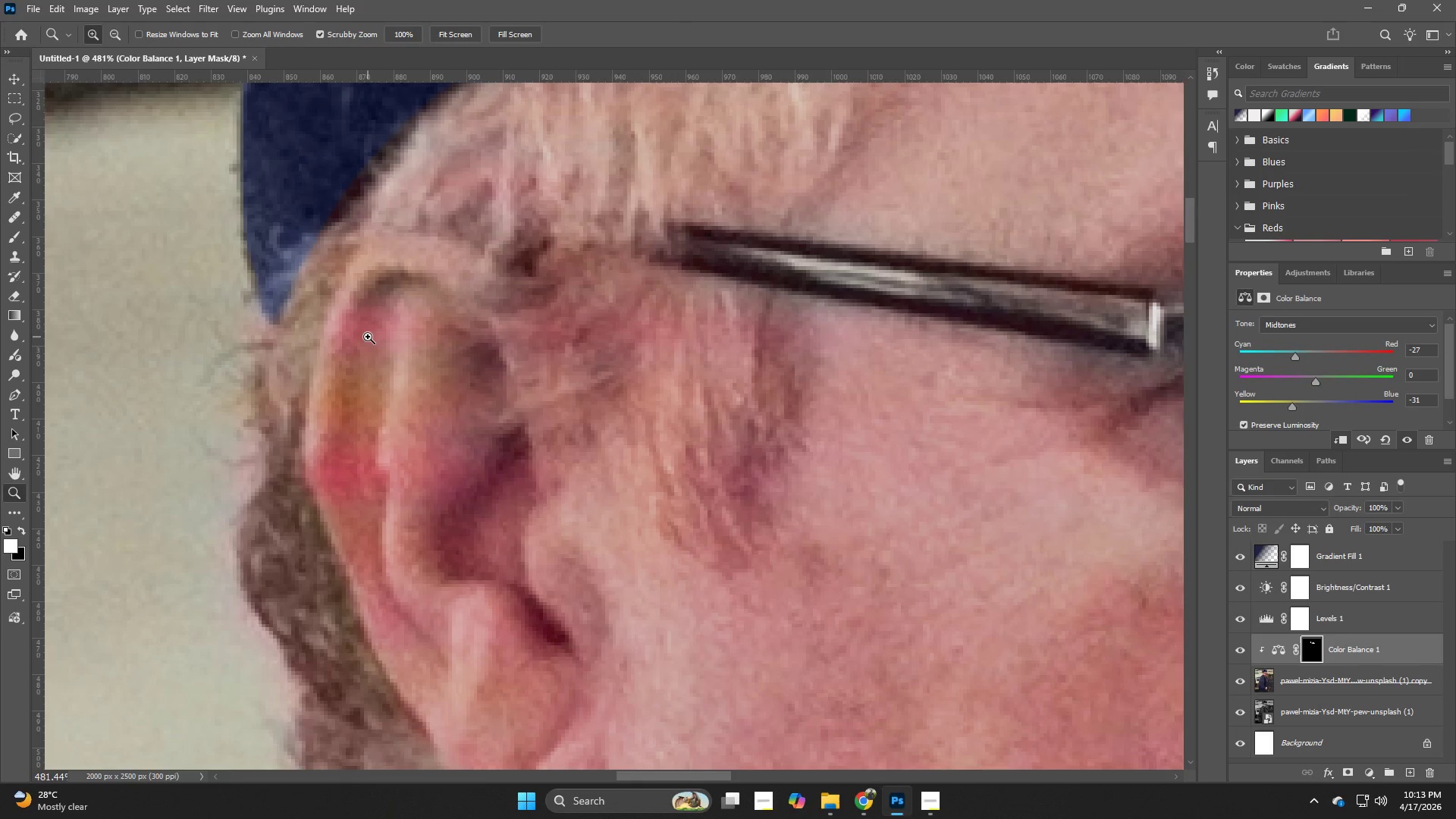 
hold_key(key=B, duration=2.53)
 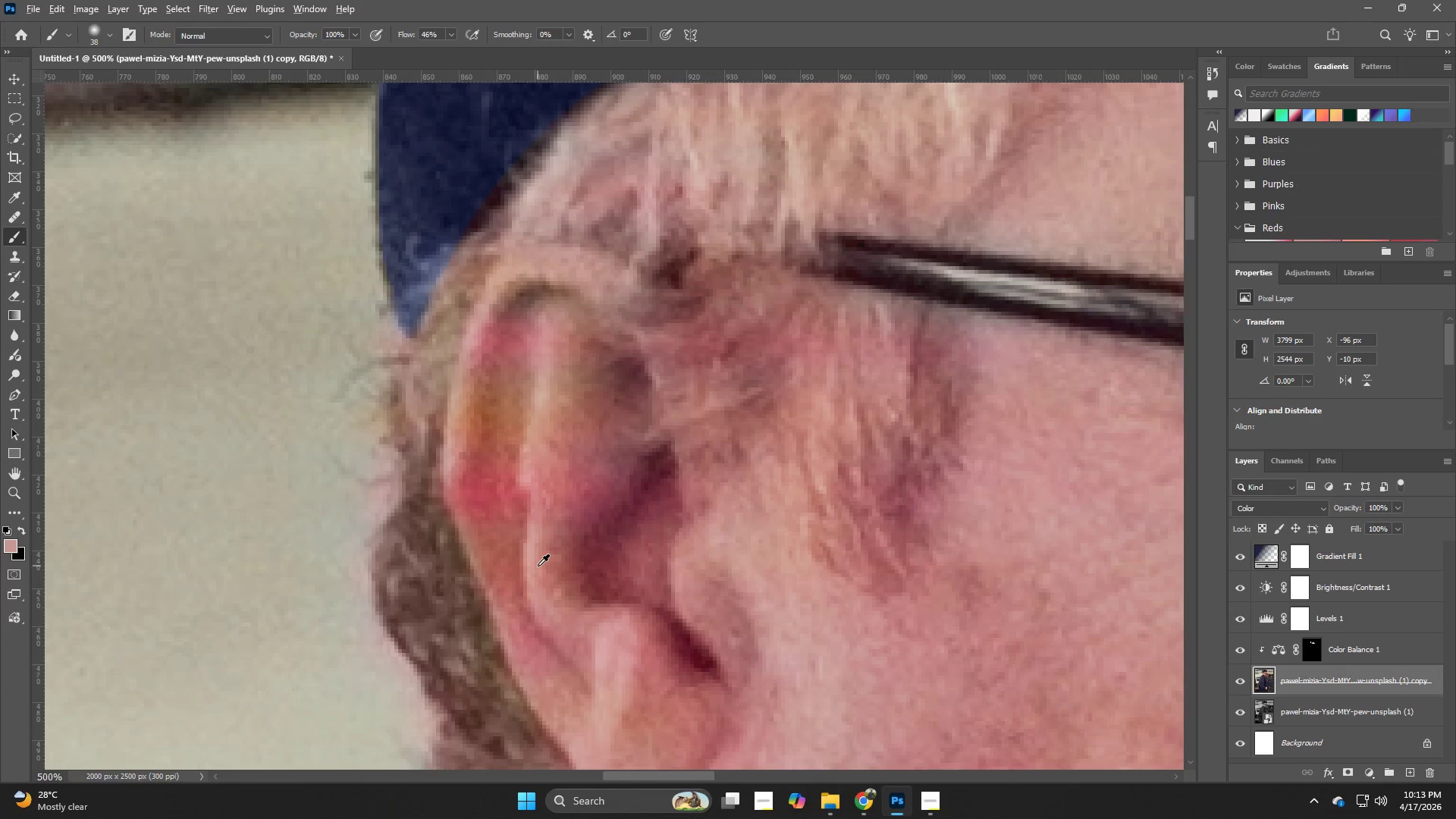 
left_click([350, 510])
 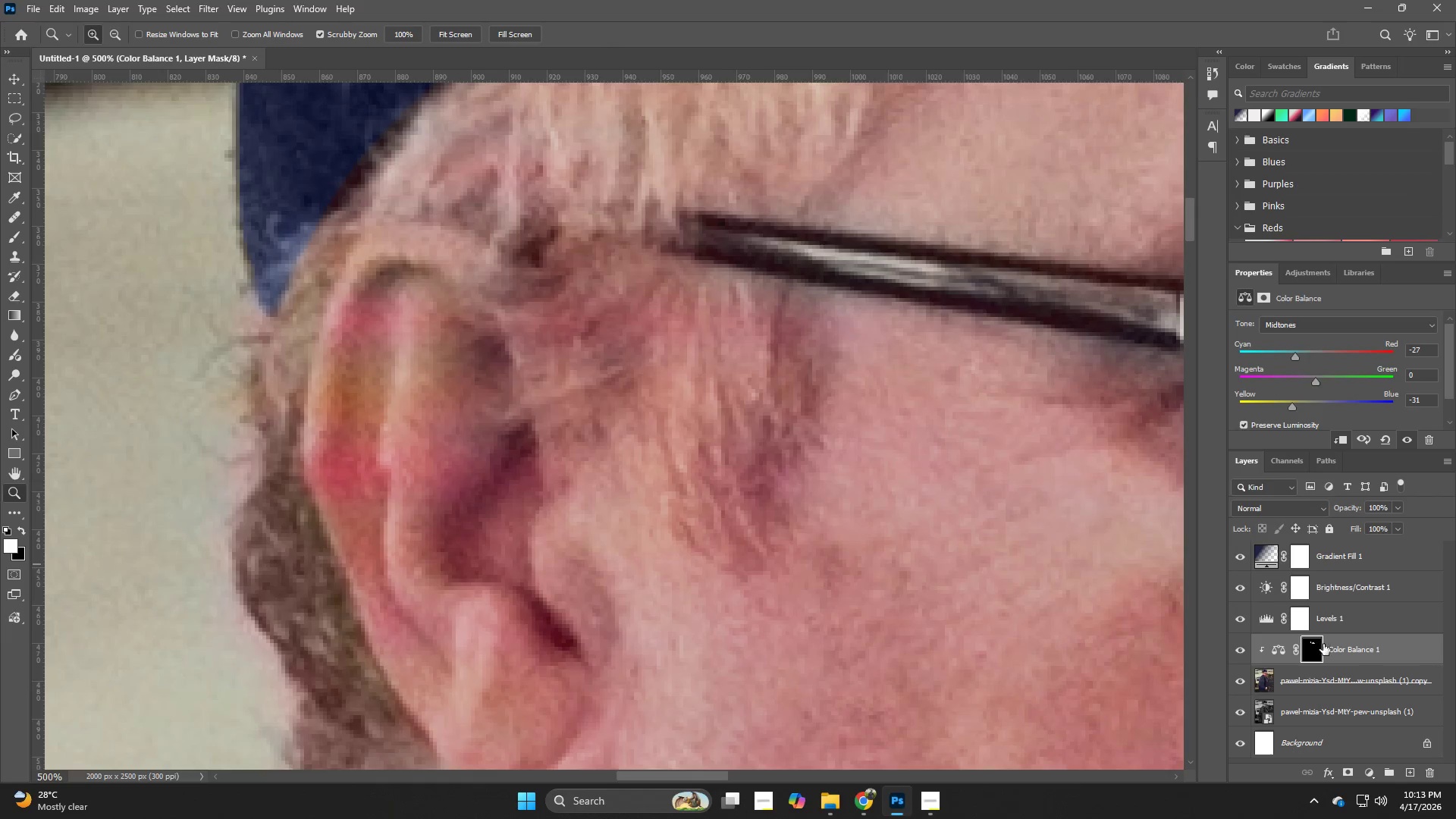 
left_click([1323, 673])
 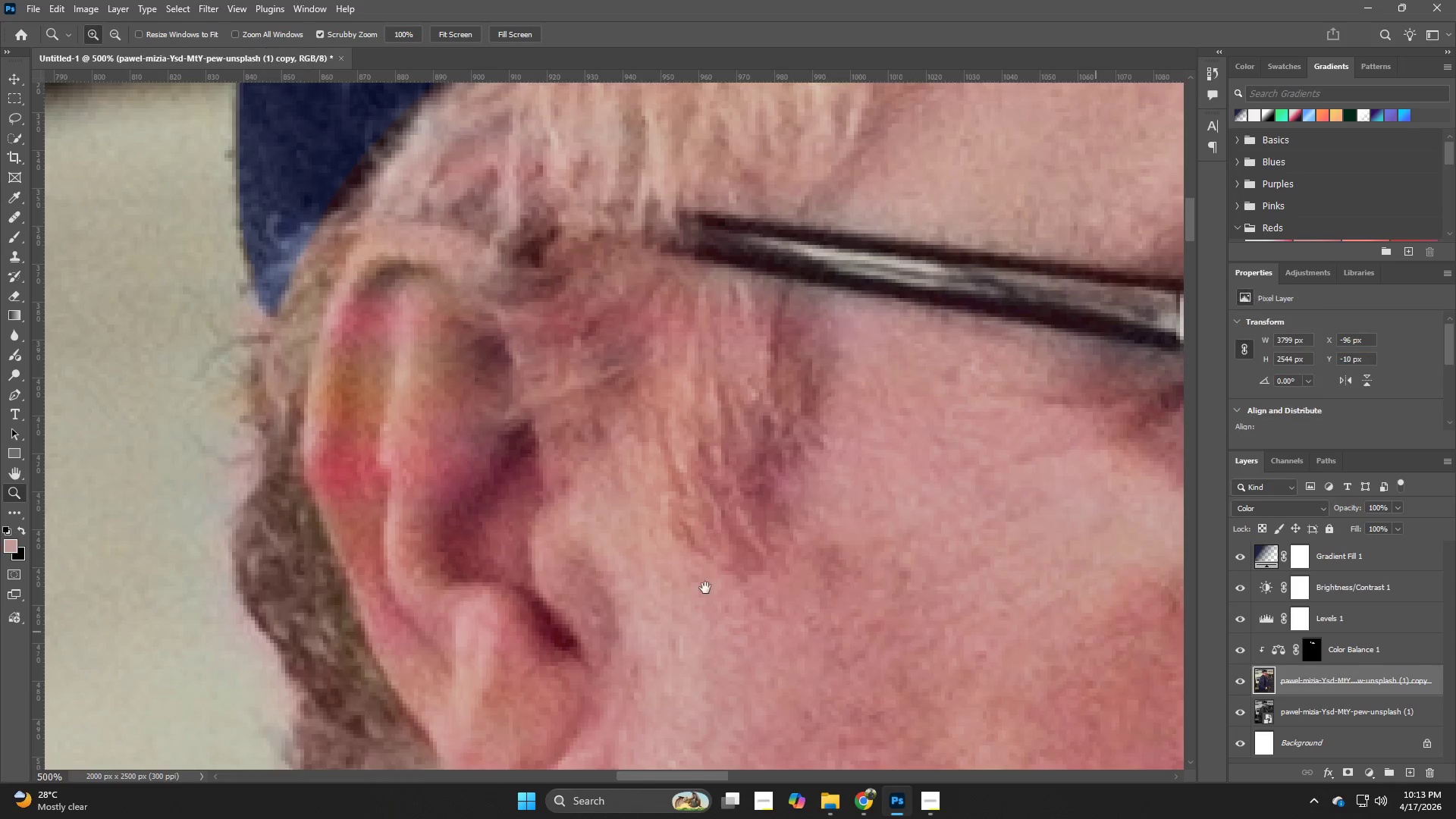 
hold_key(key=Space, duration=0.56)
 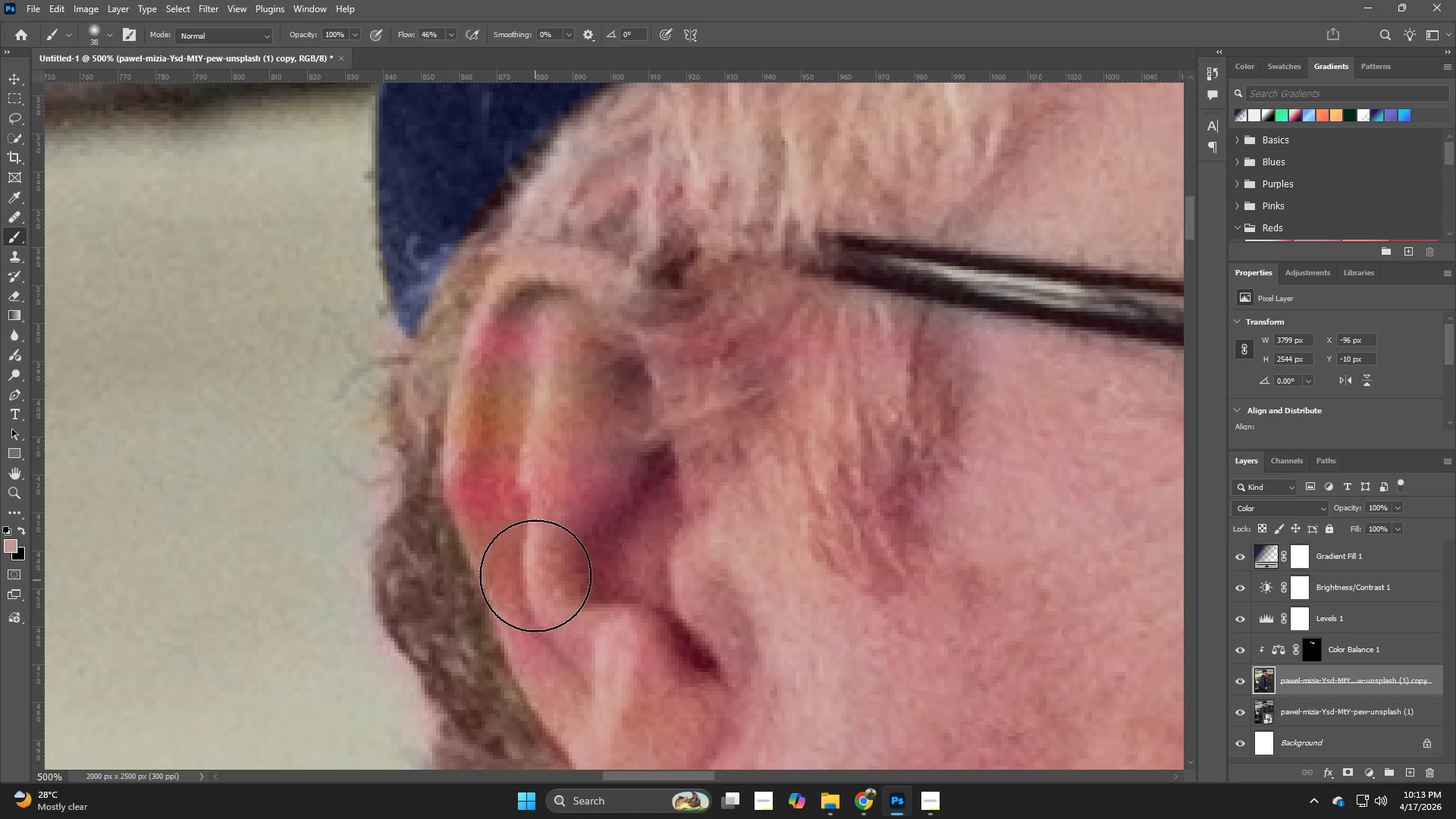 
left_click_drag(start_coordinate=[369, 541], to_coordinate=[509, 562])
 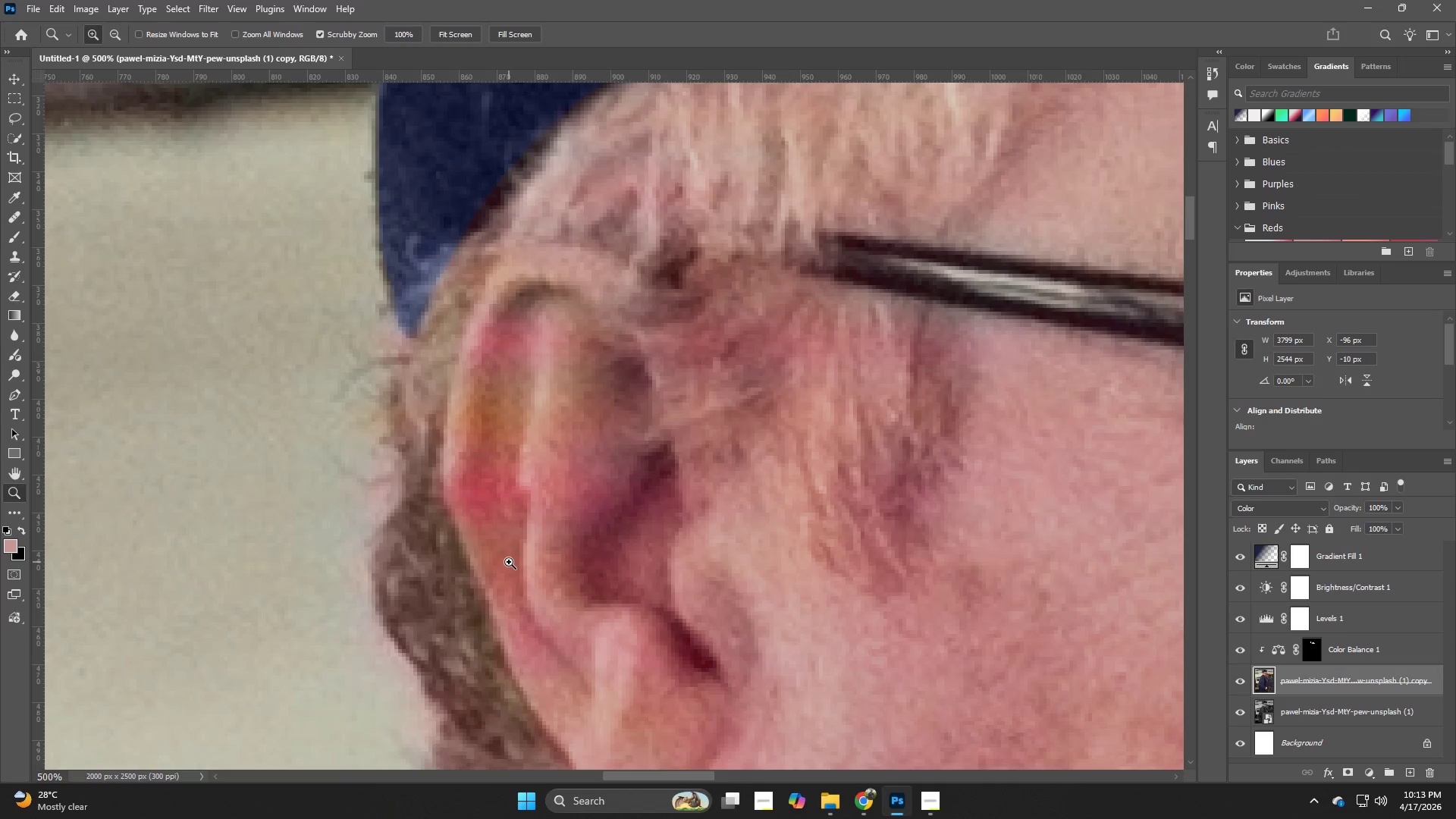 
hold_key(key=B, duration=1.76)
 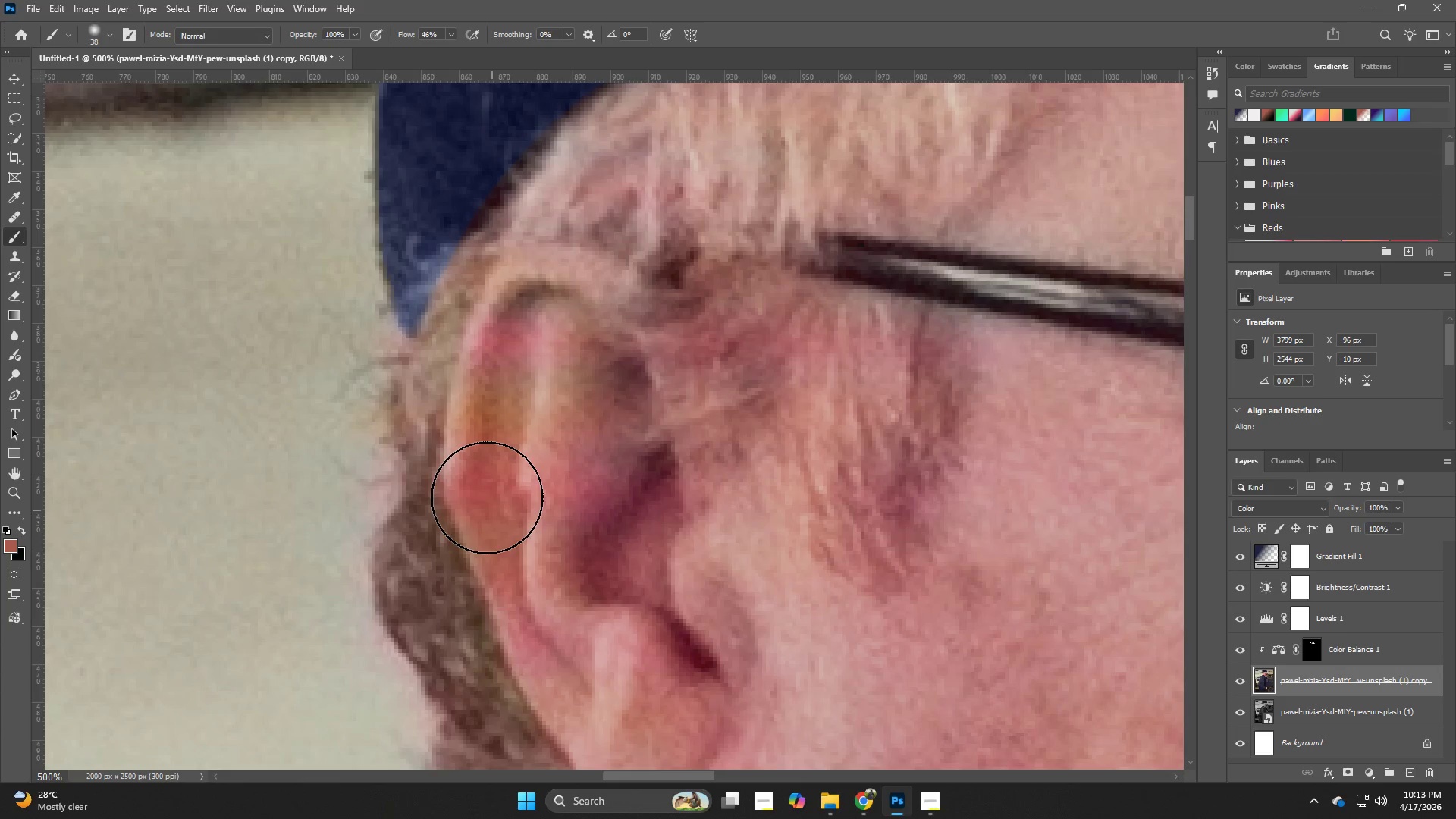 
hold_key(key=AltLeft, duration=1.22)
left_click([491, 548])
 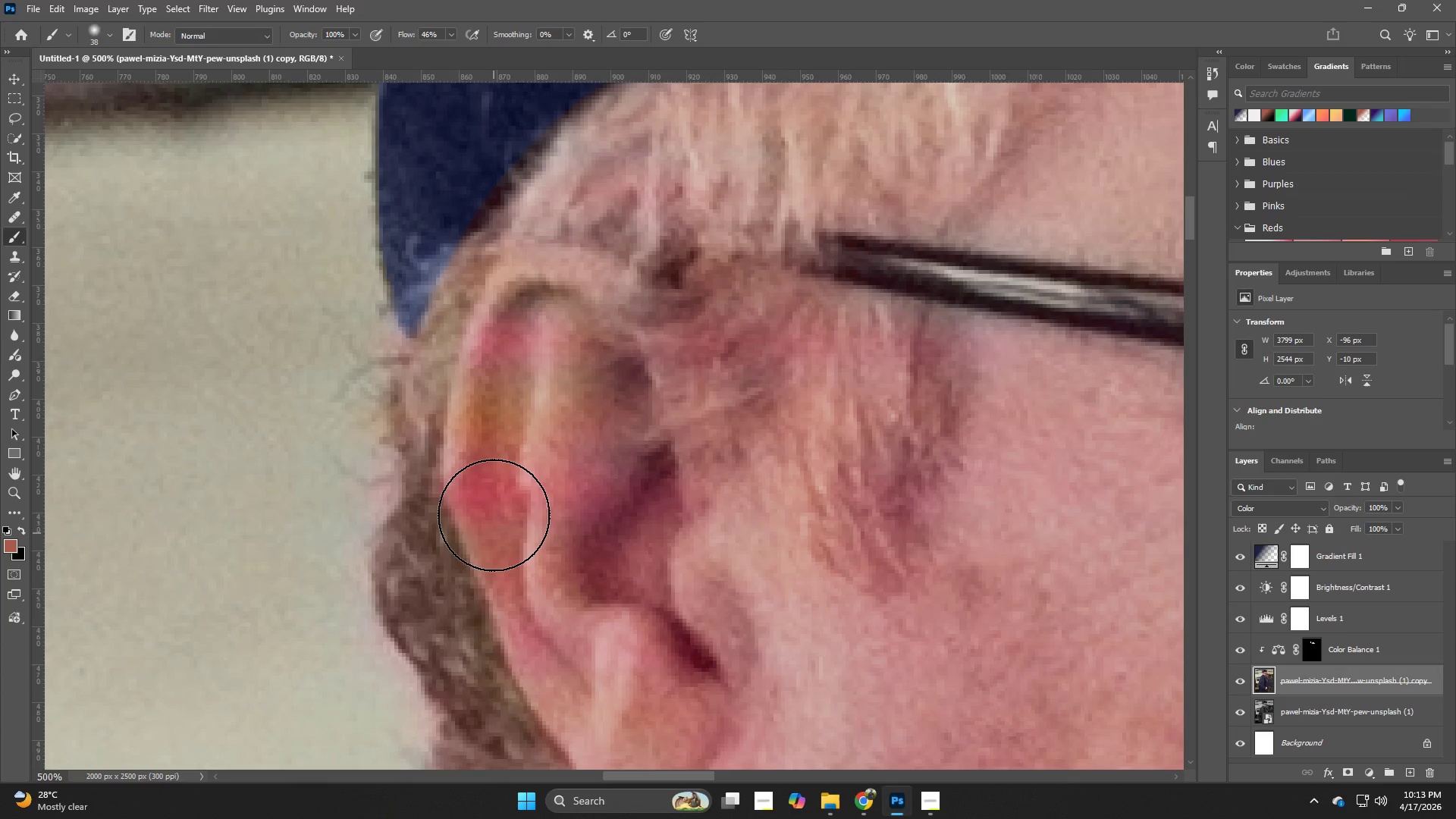 
left_click_drag(start_coordinate=[492, 510], to_coordinate=[487, 500])
 